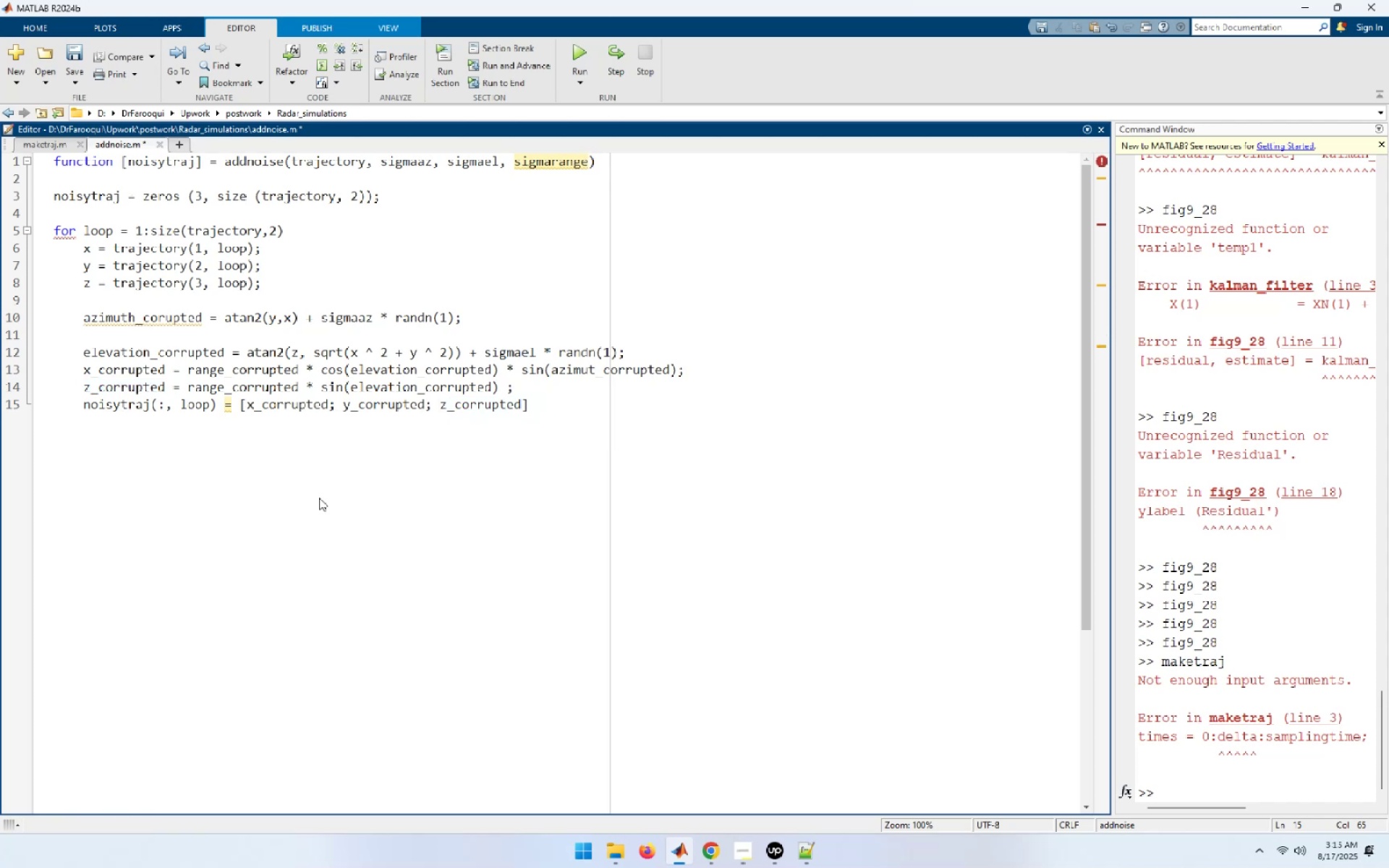 
key(Enter)
 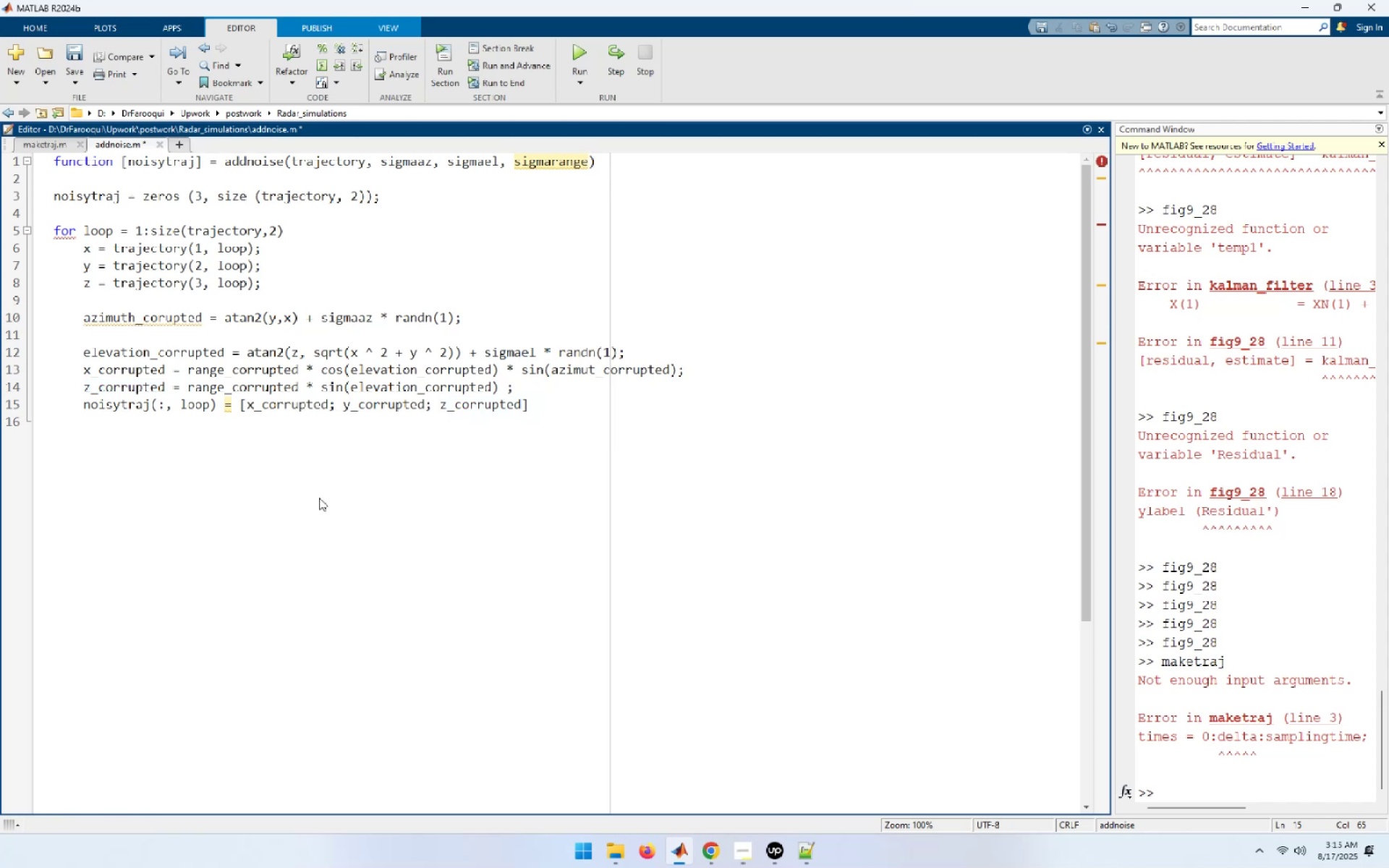 
type(end)
 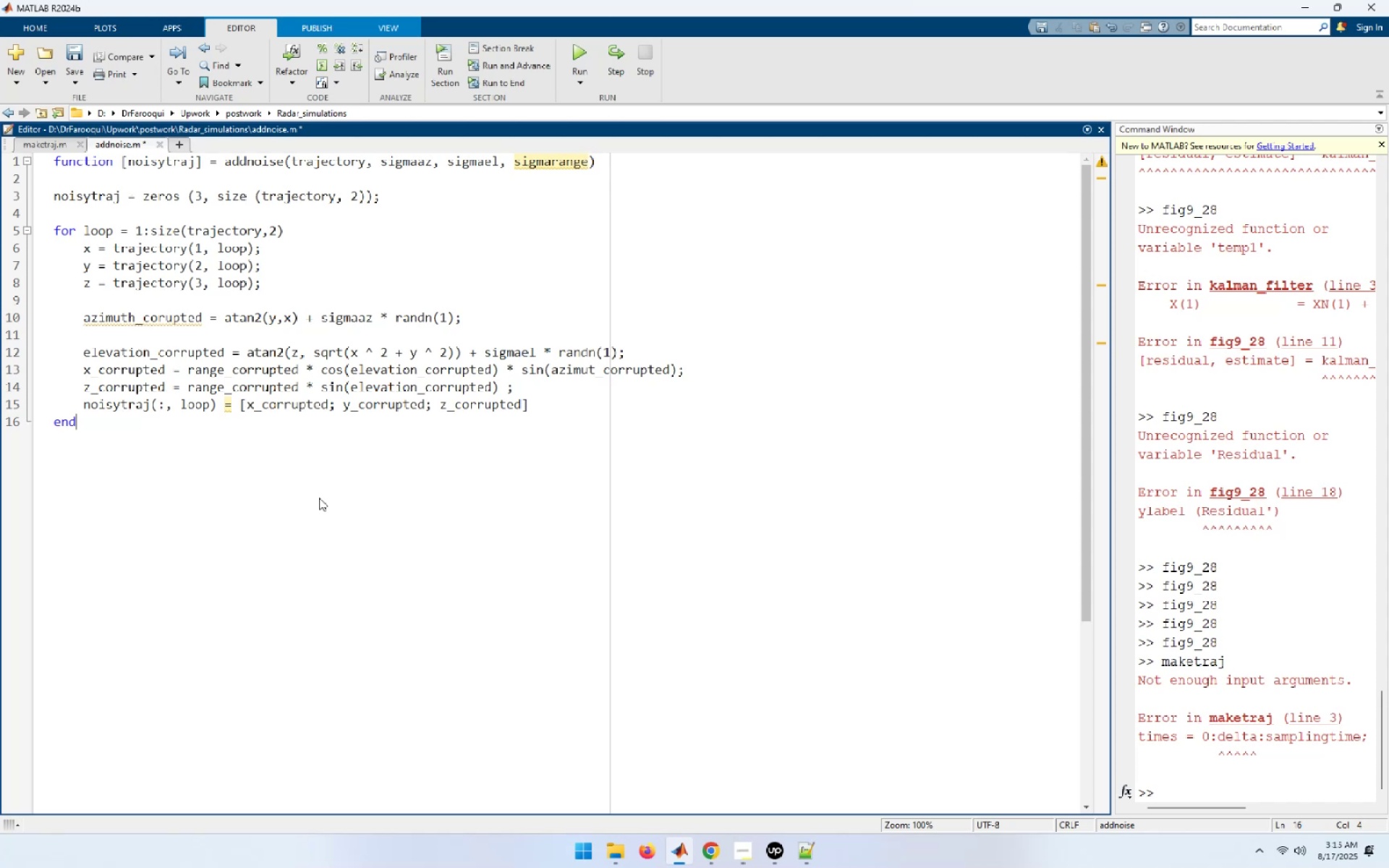 
key(Enter)
 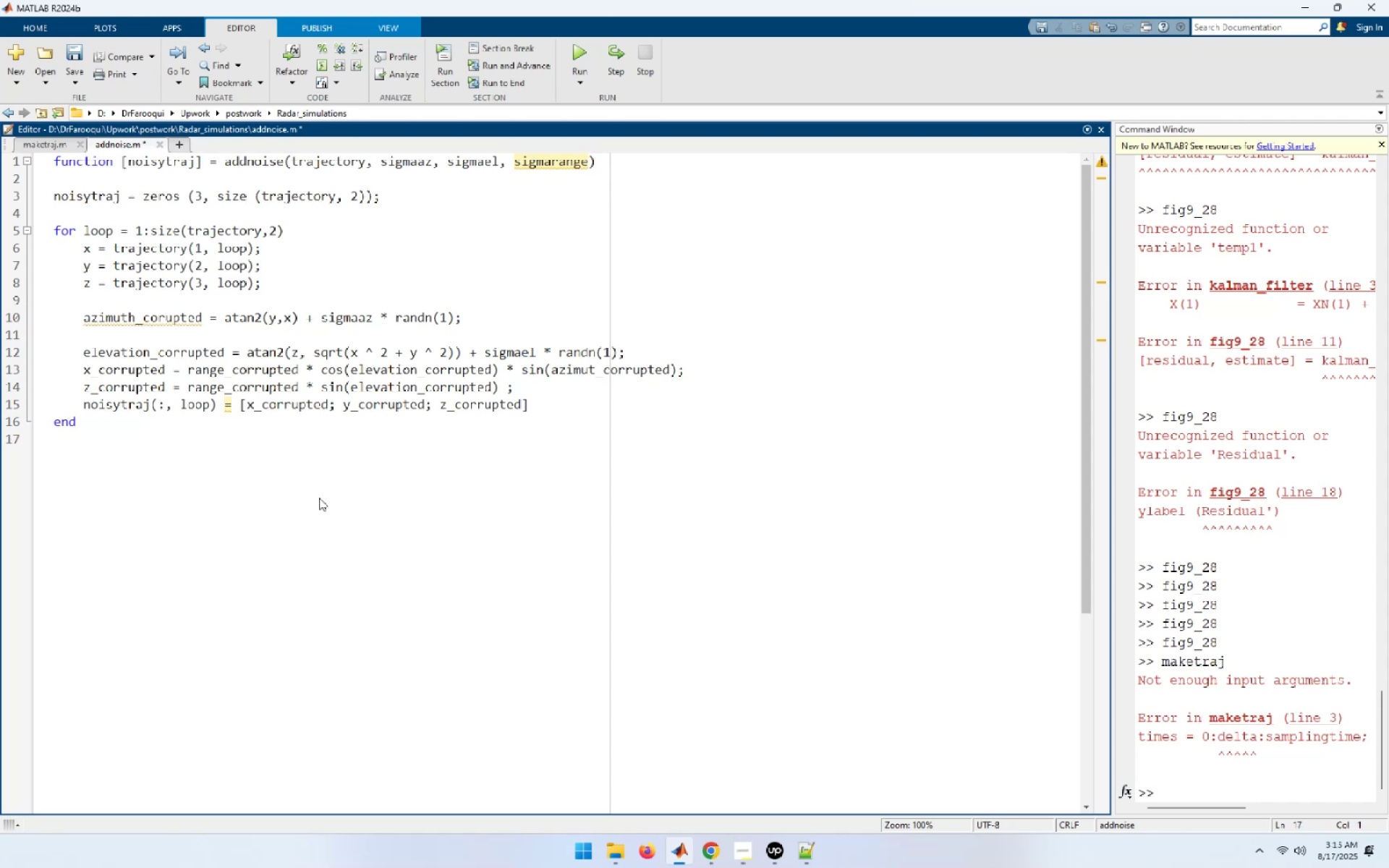 
key(Control+S)
 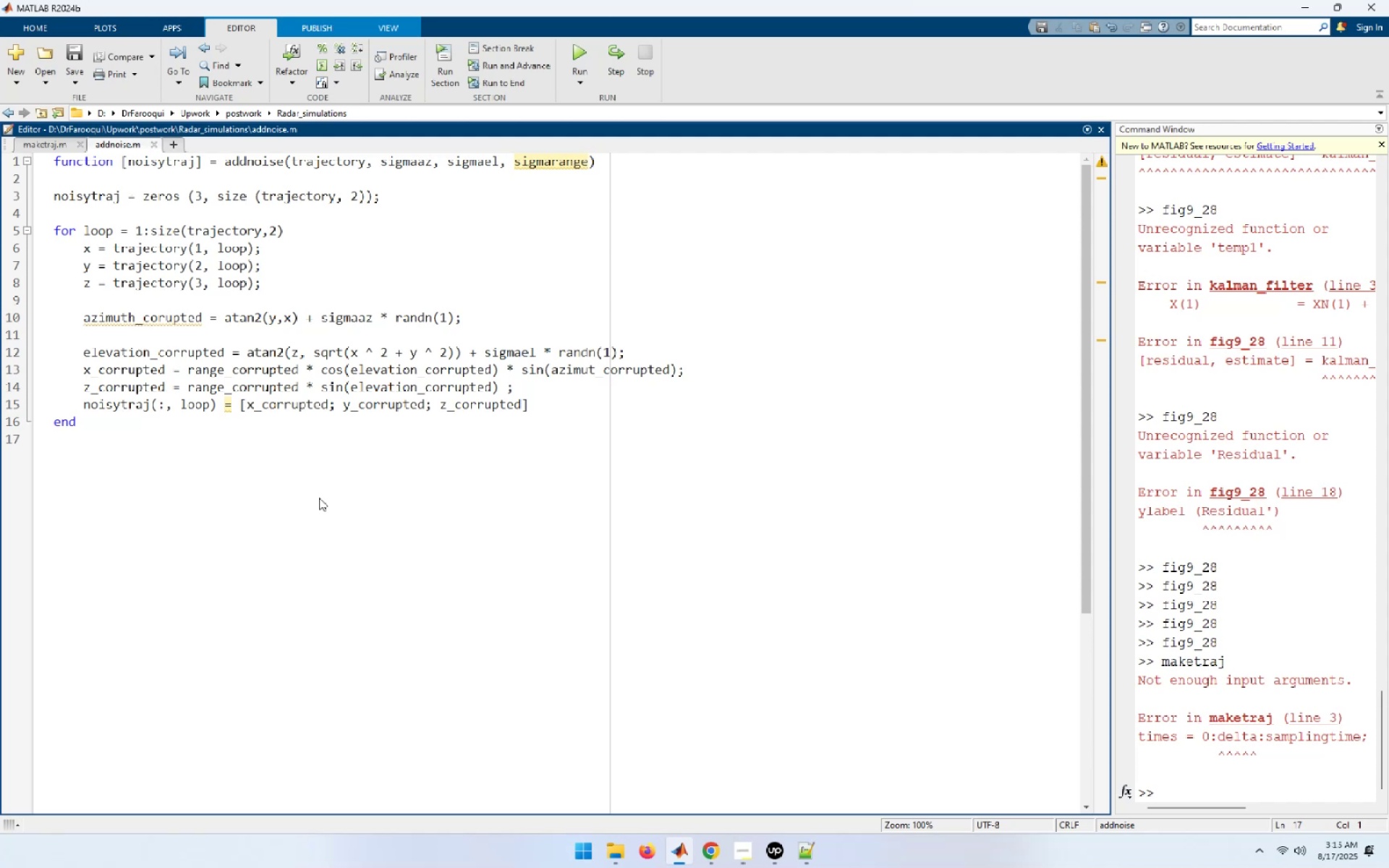 
wait(16.73)
 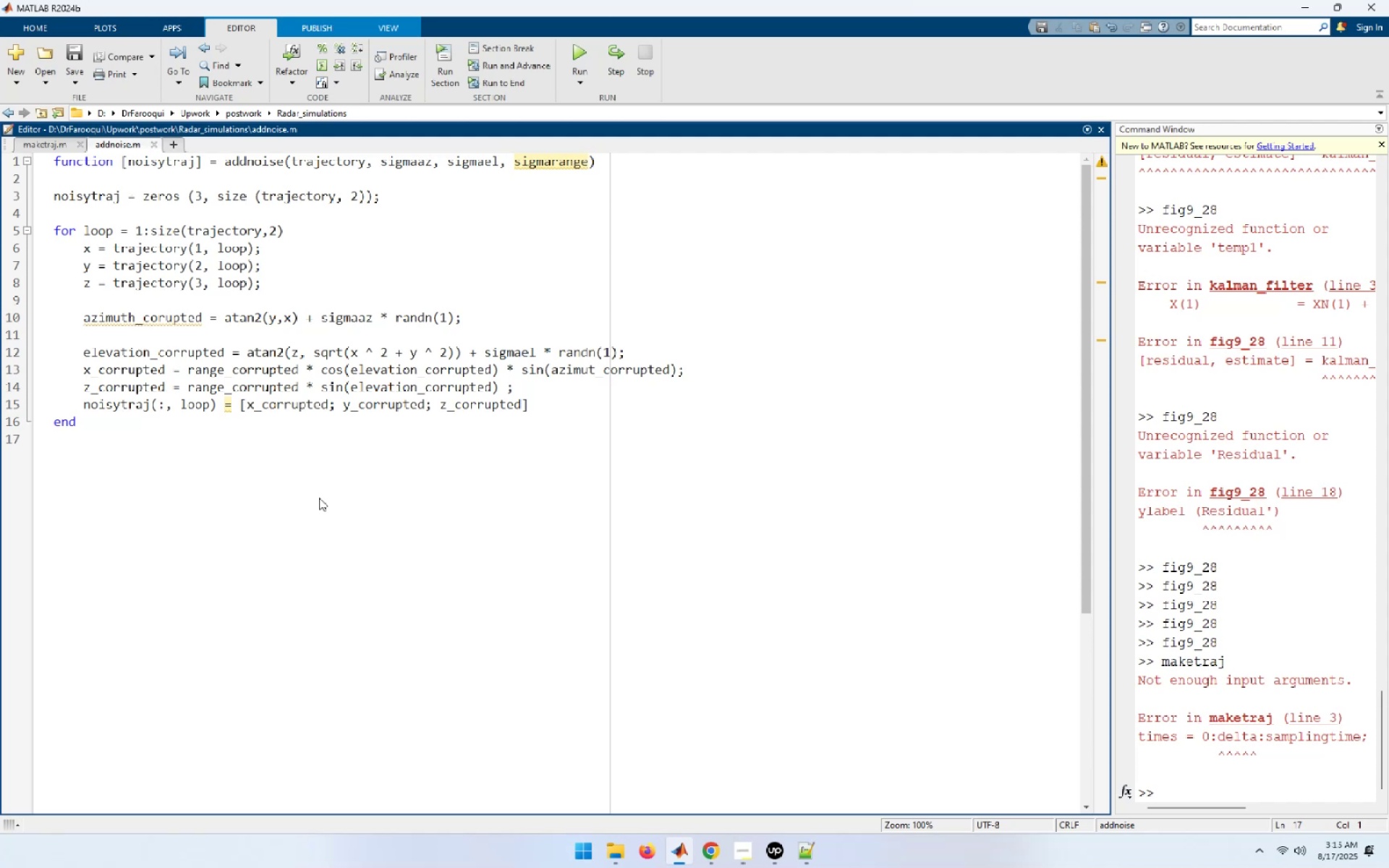 
left_click([581, 55])
 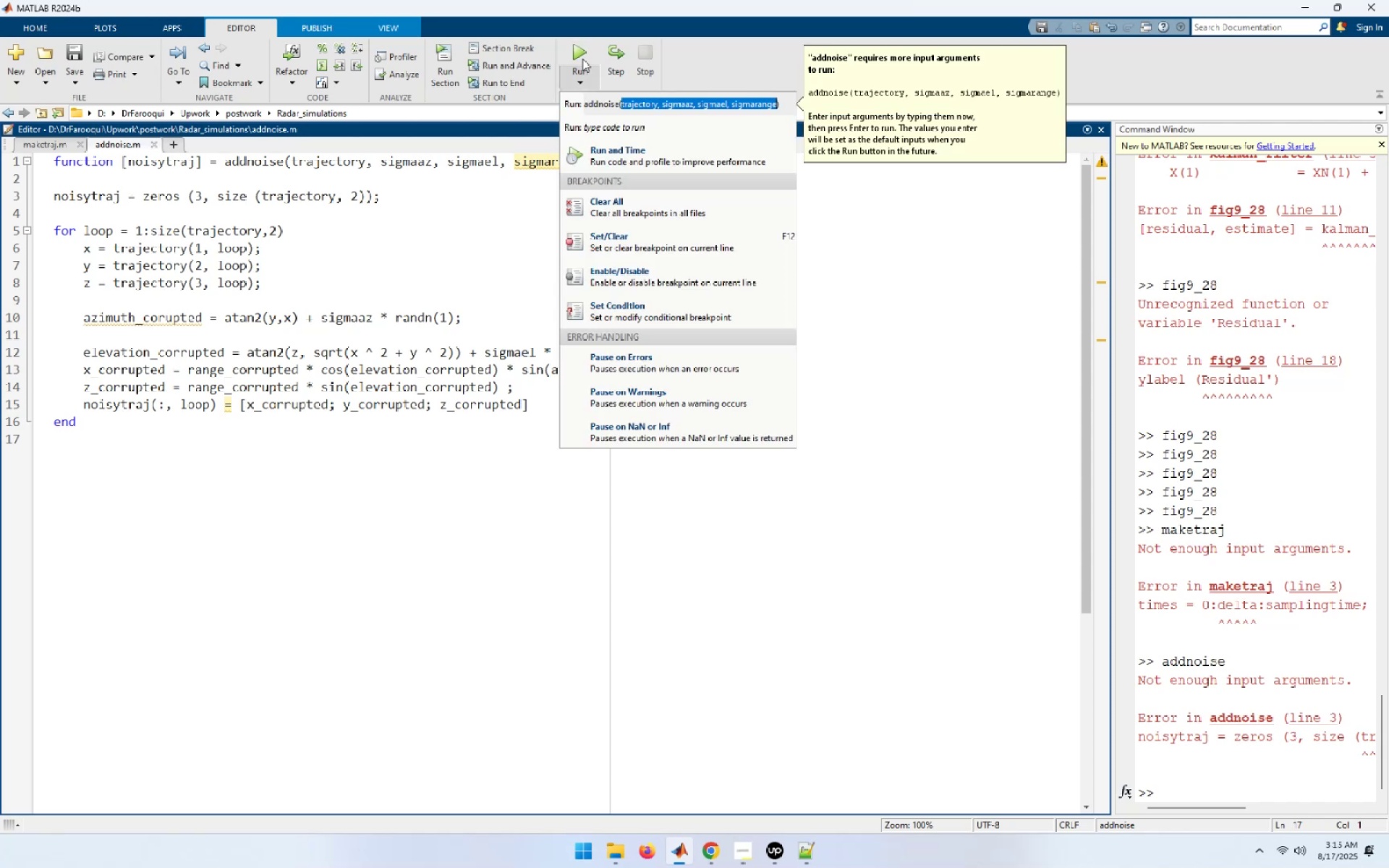 
left_click([415, 592])
 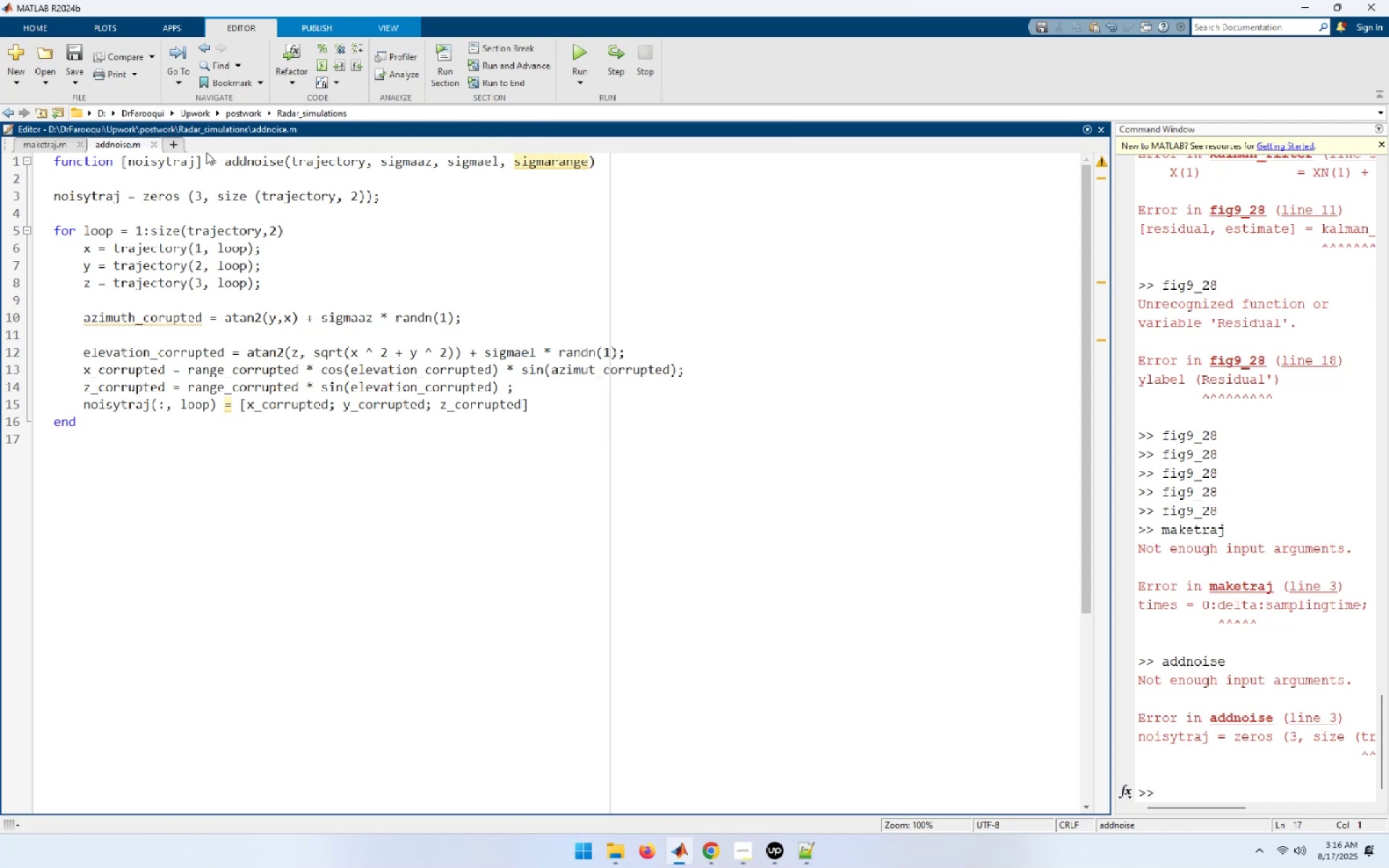 
left_click([175, 149])
 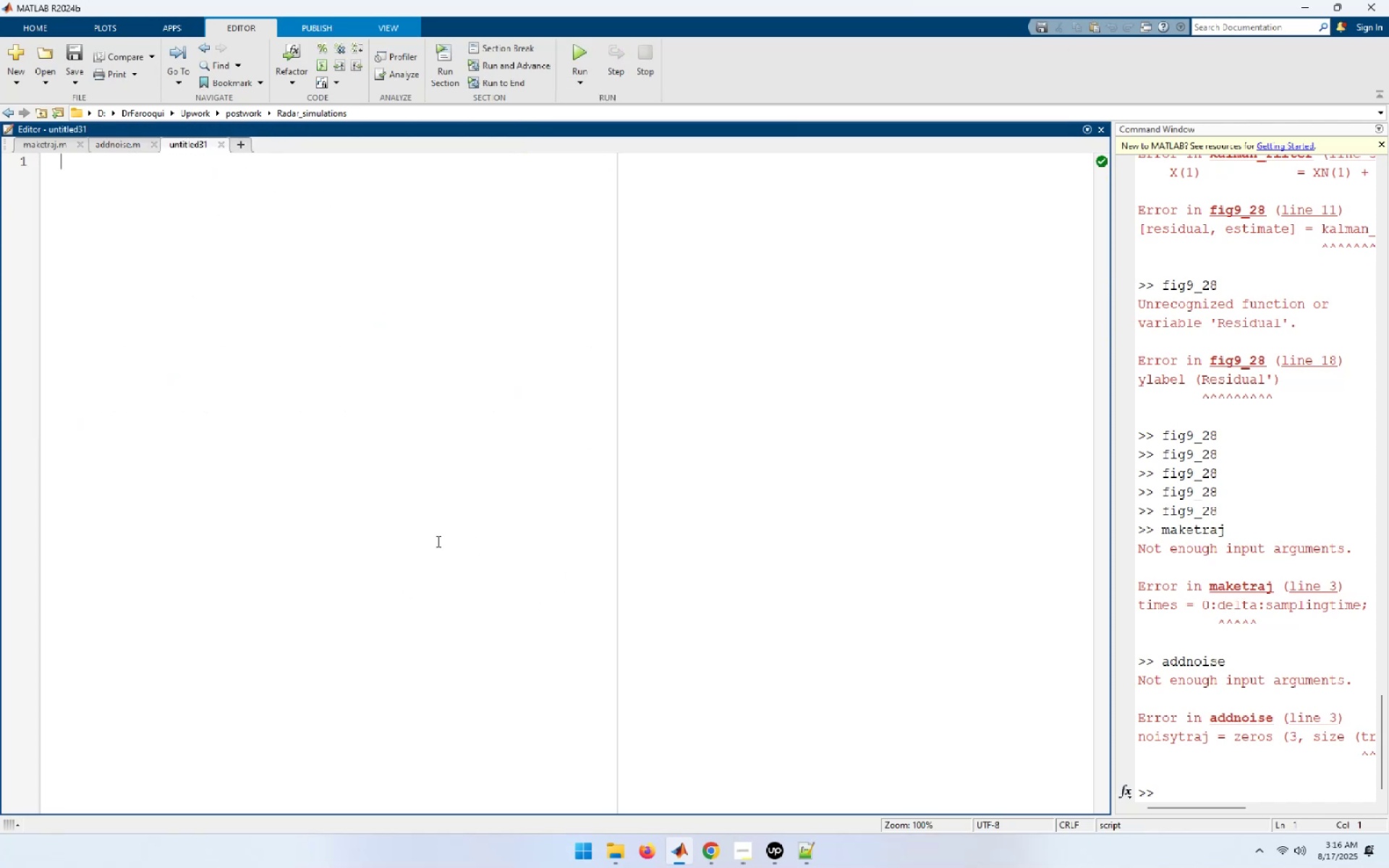 
wait(11.8)
 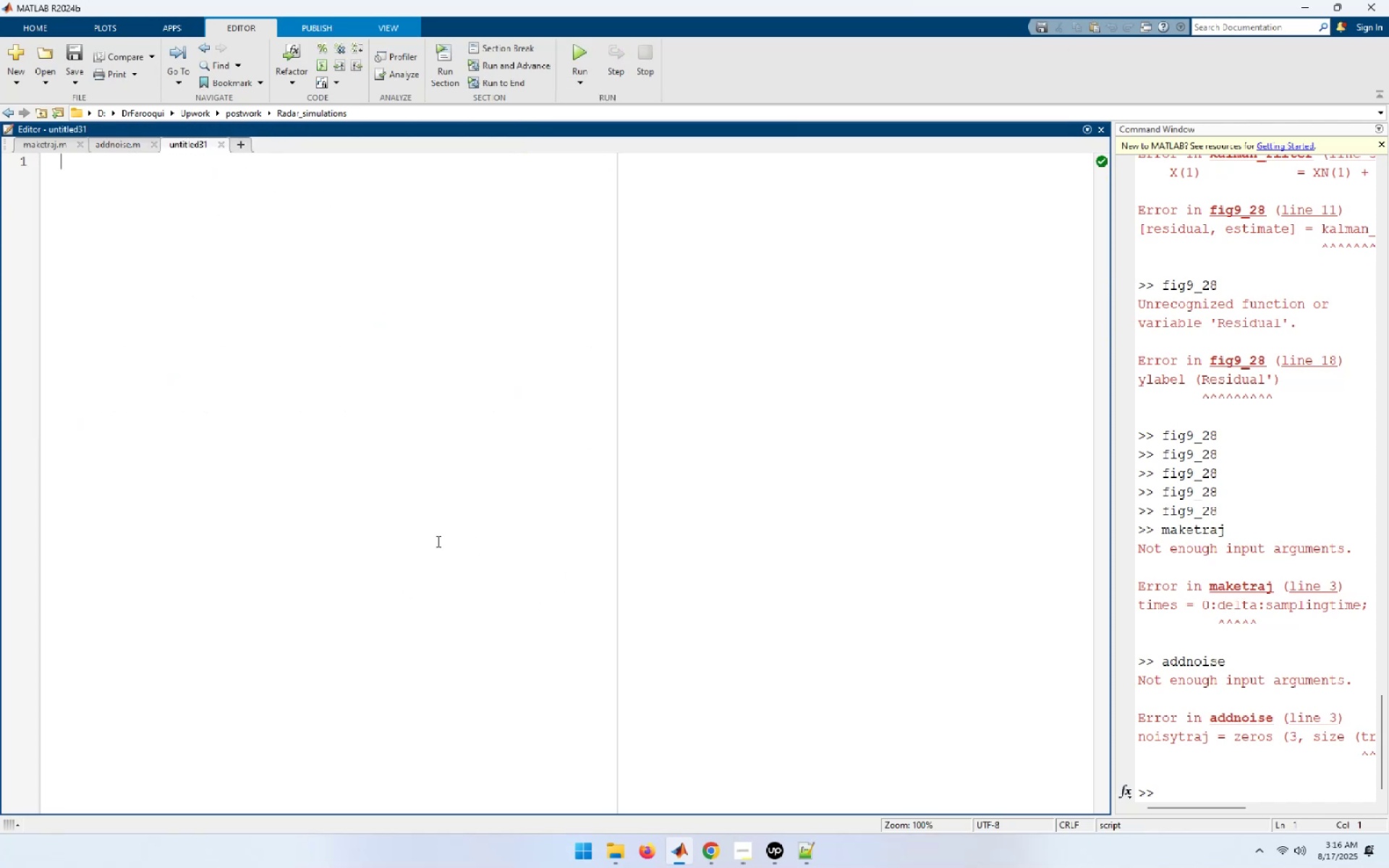 
type(function [ filtered, residuals, co)
 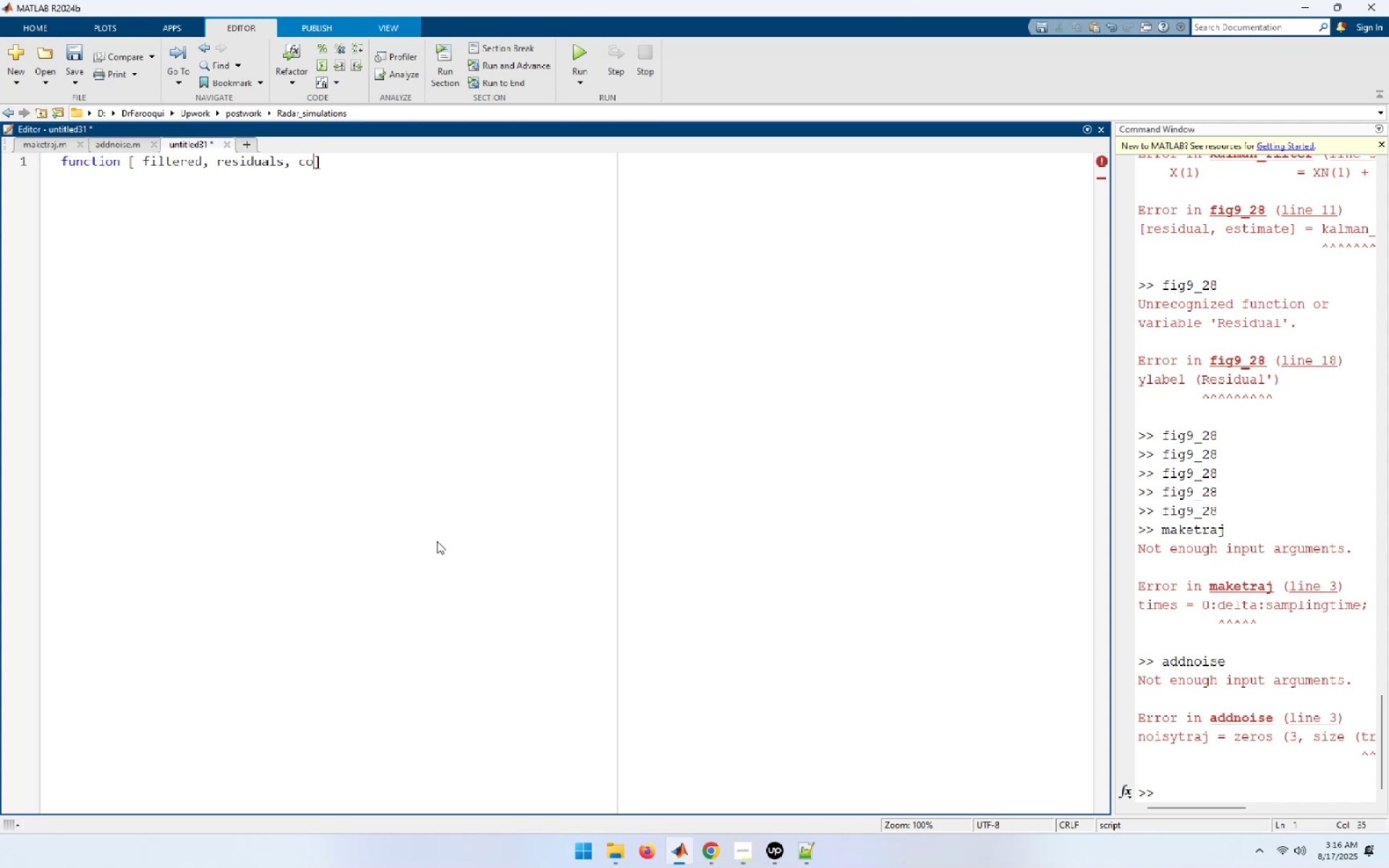 
type(variances, kalmgains] = kalfilt(trajectory, x0, P0, phi, R, Q))
 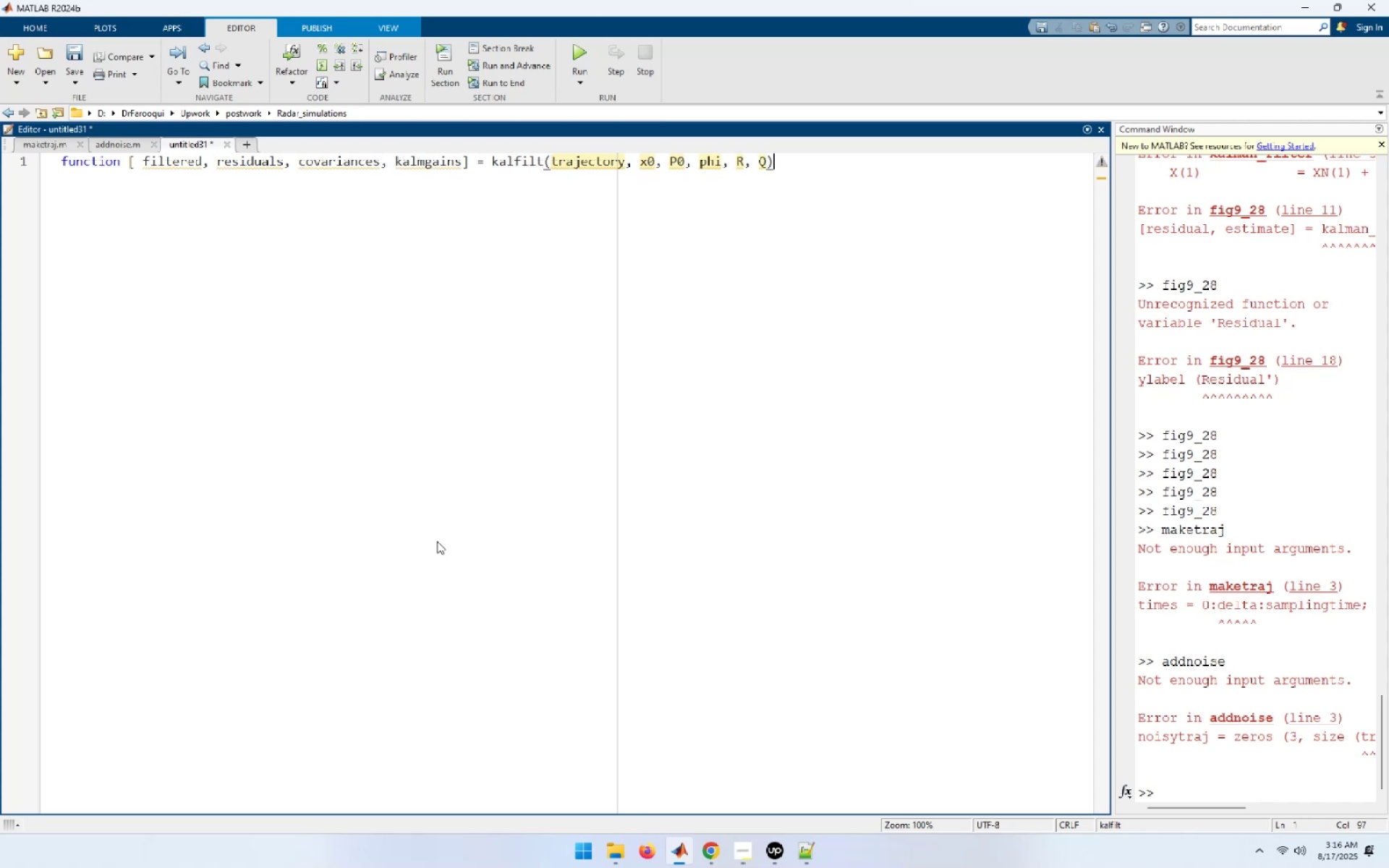 
key(Enter)
 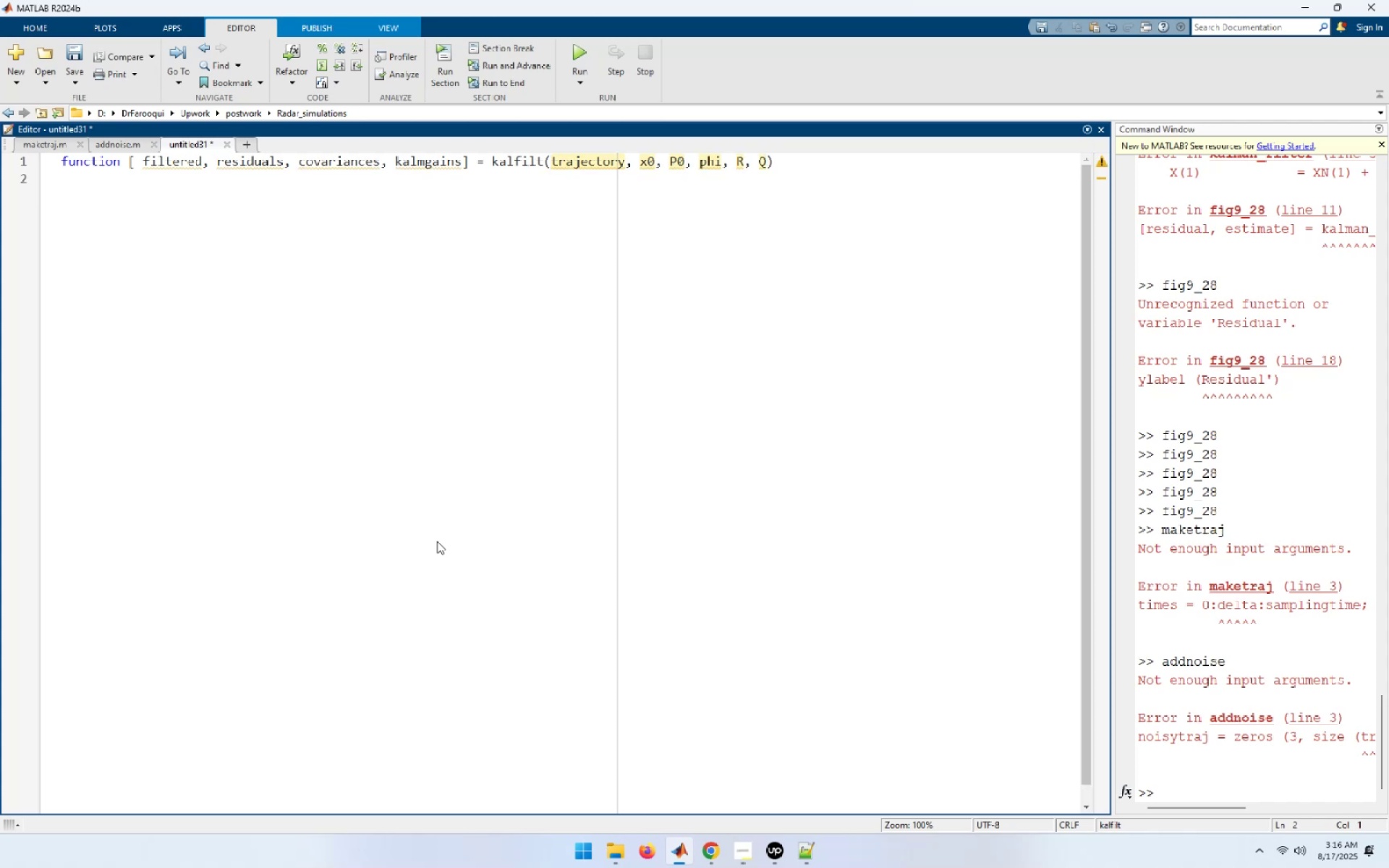 
key(Enter)
 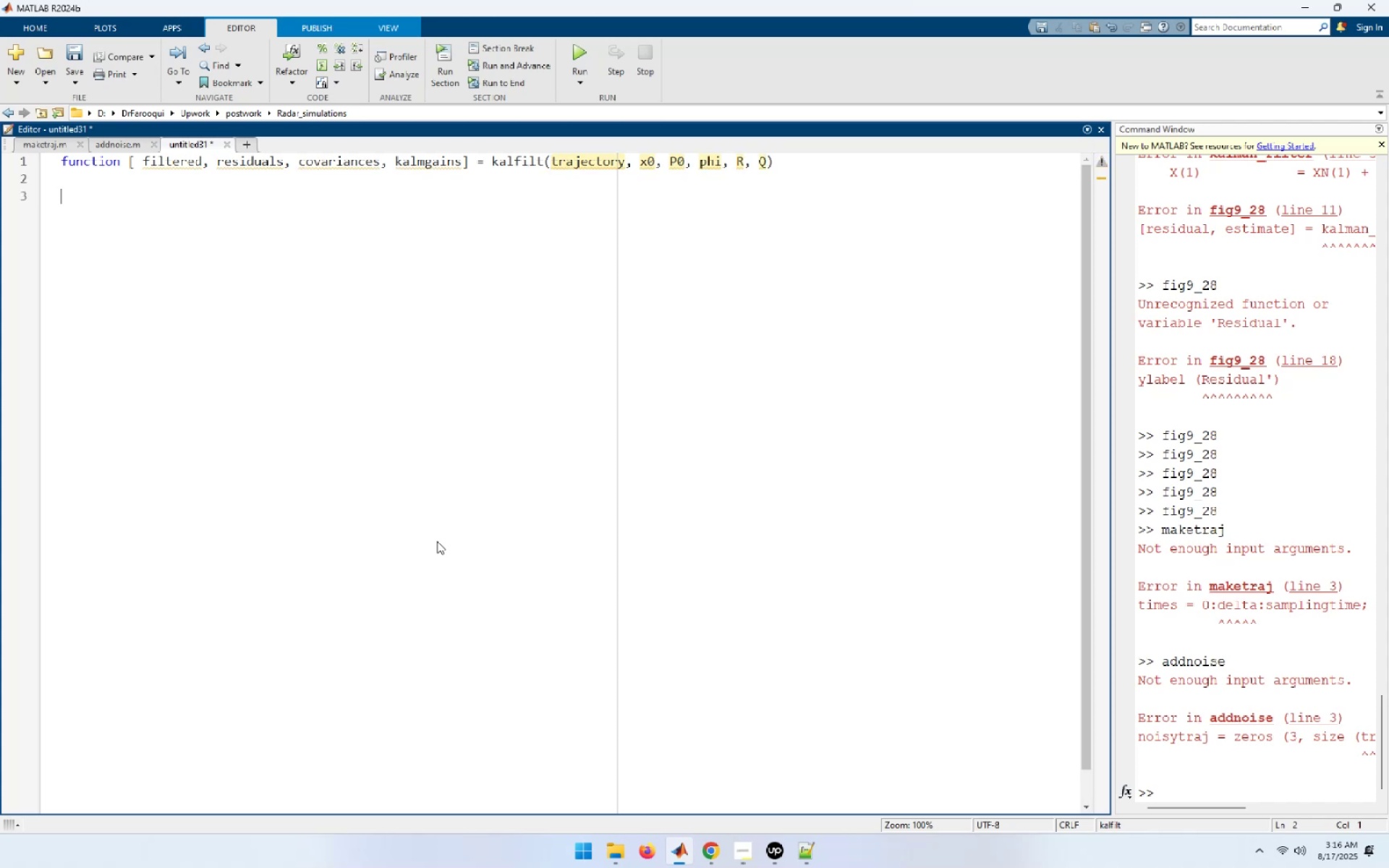 
key(Control+S)
 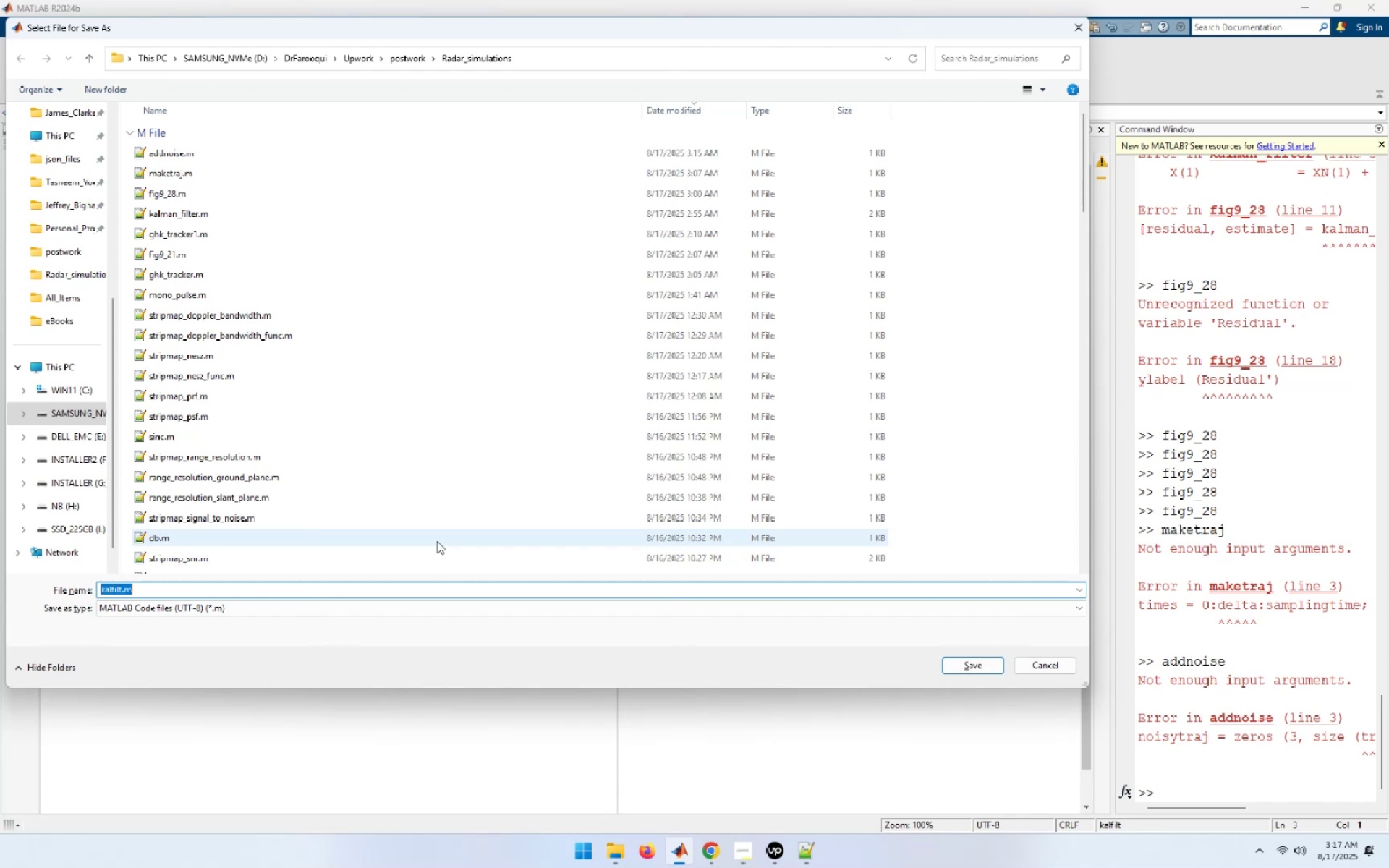 
wait(7.92)
 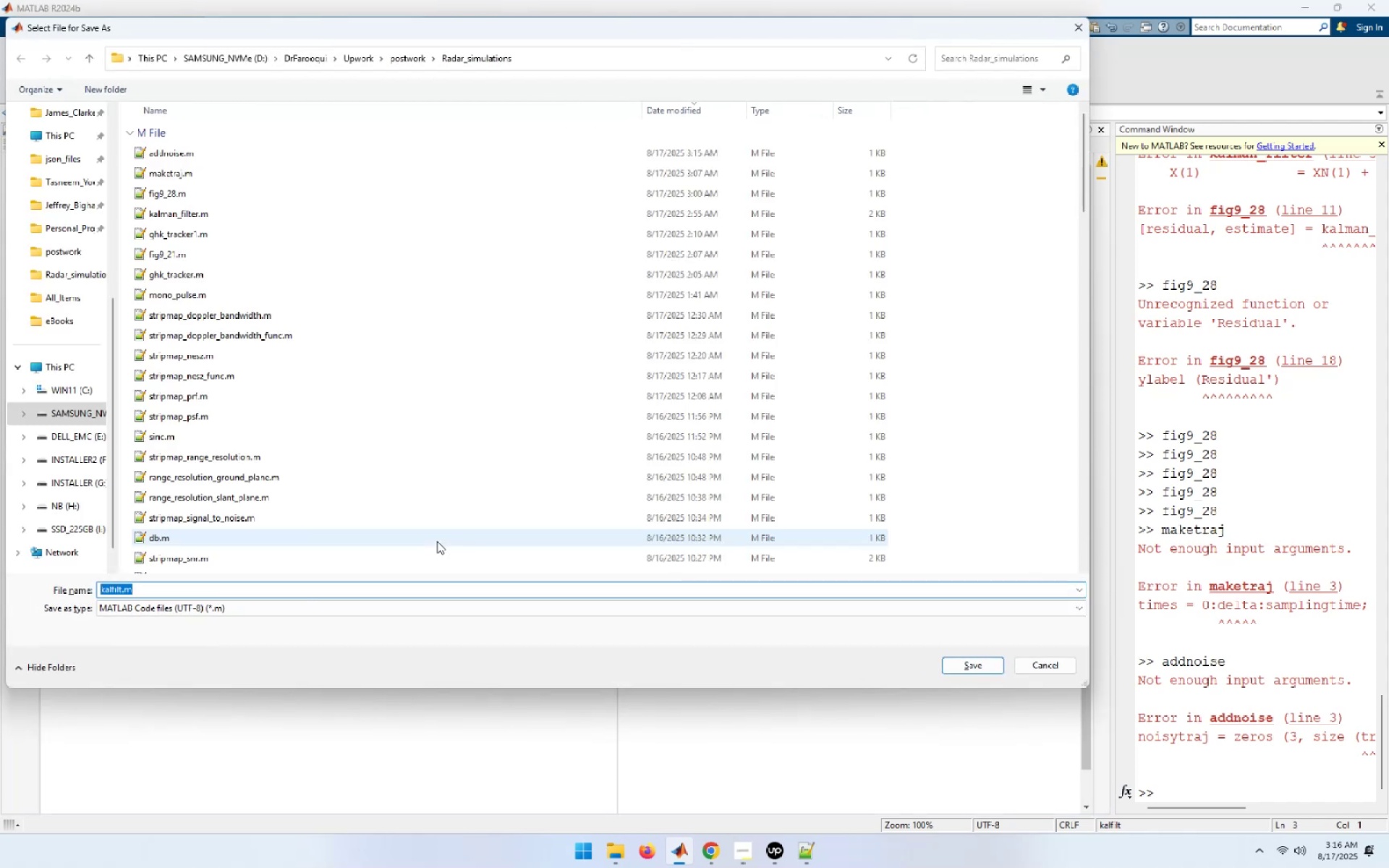 
key(Enter)
 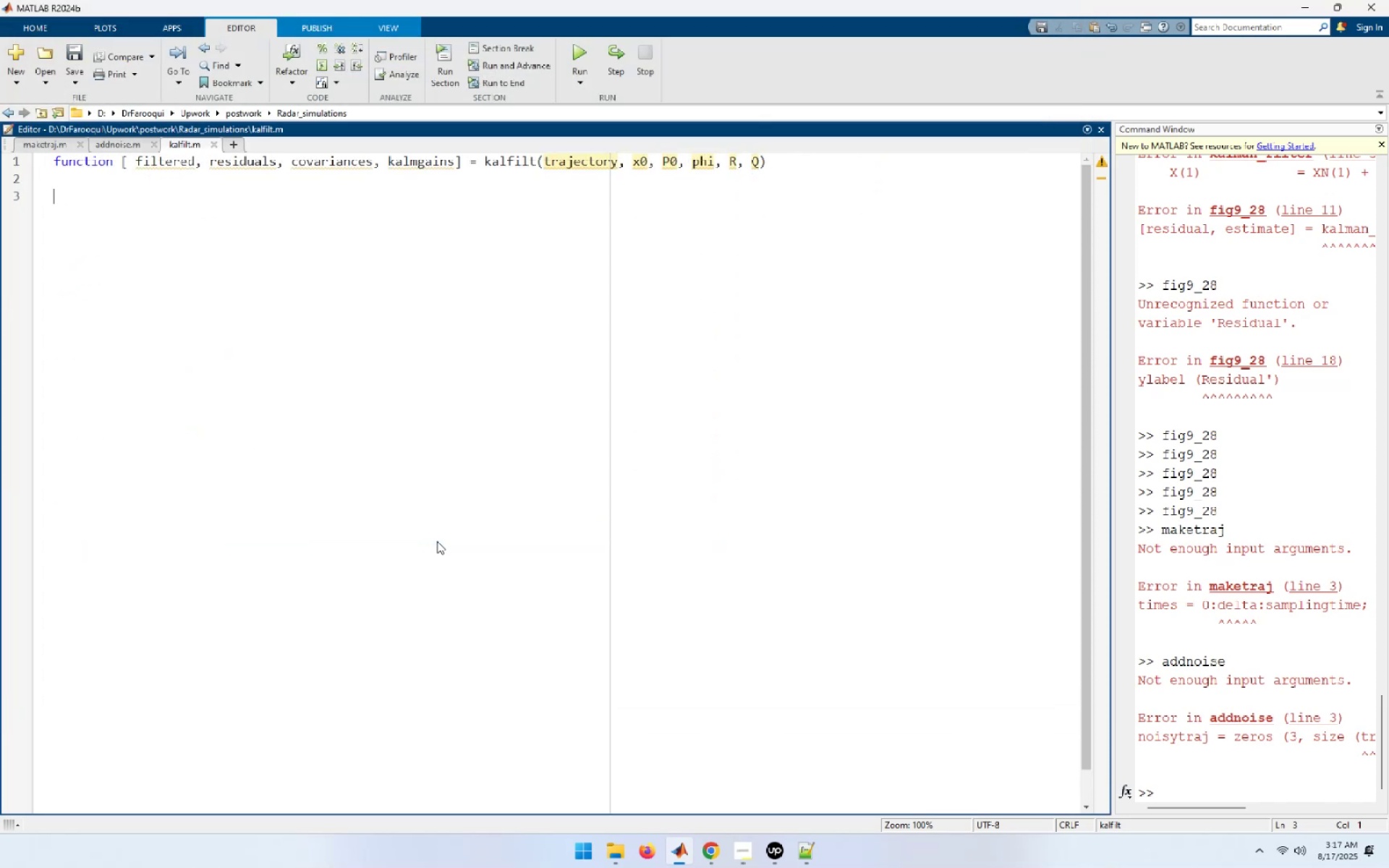 
wait(9.66)
 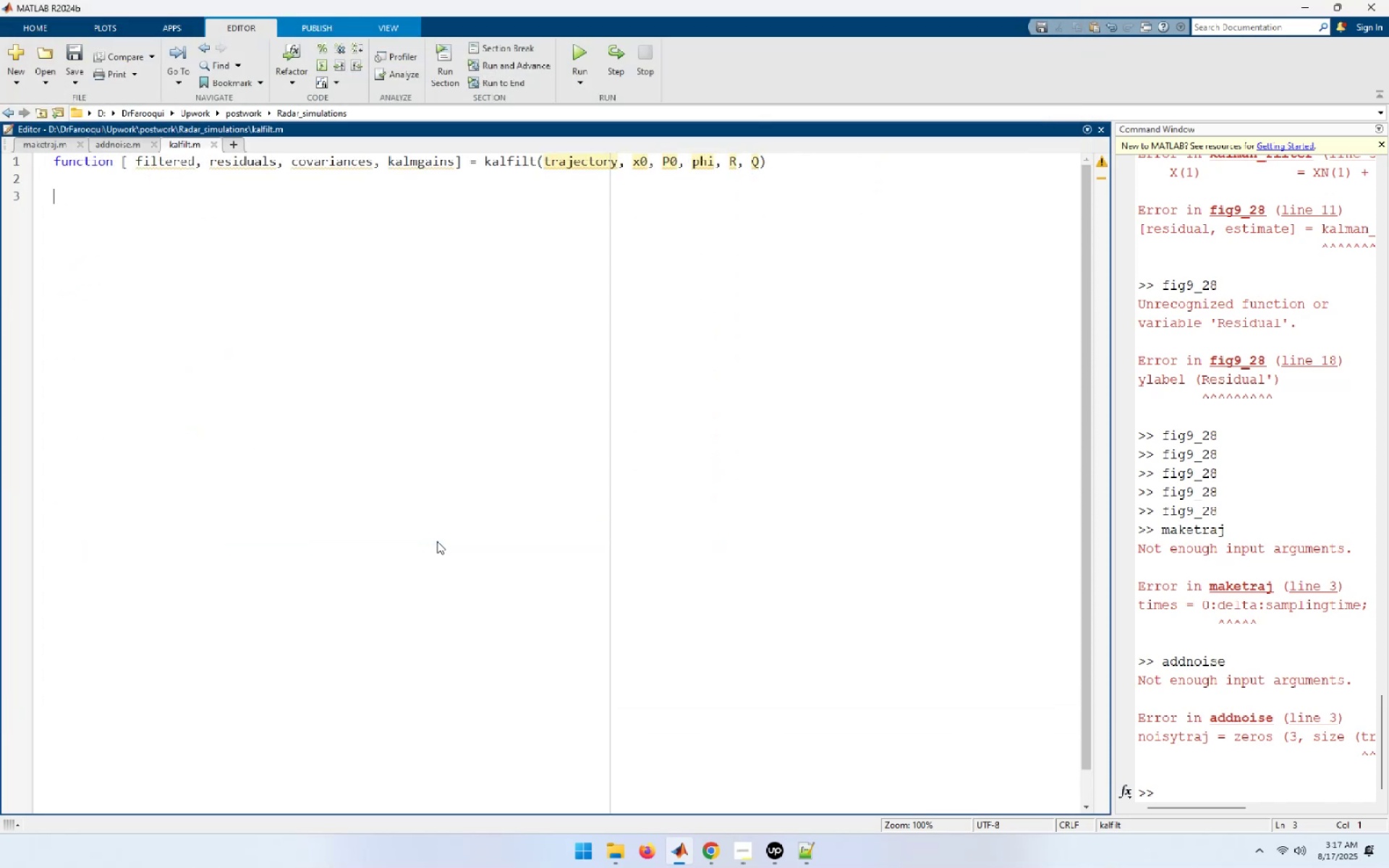 
scroll: coordinate [437, 541], scroll_direction: up, amount: 1.0
 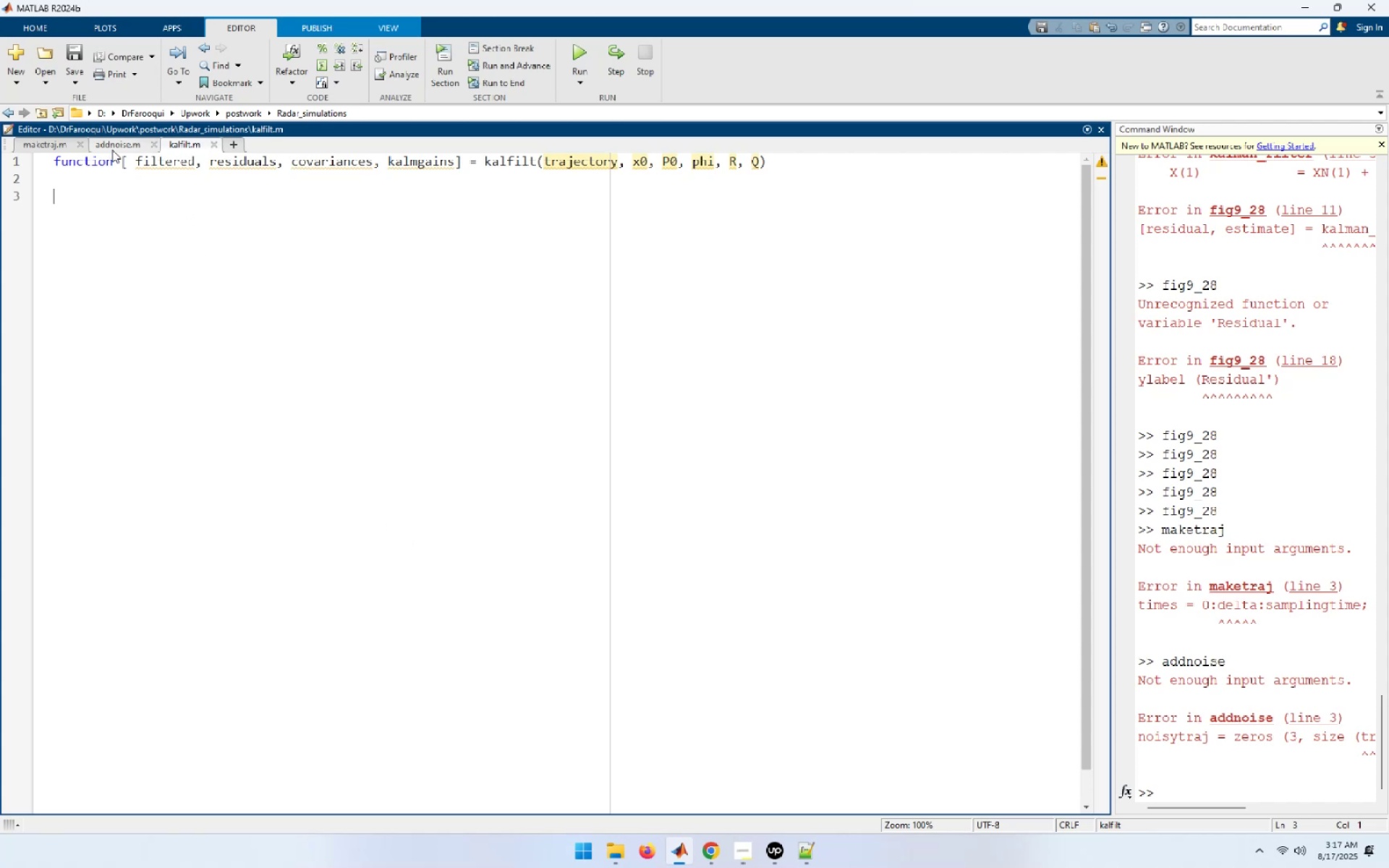 
left_click([112, 150])
 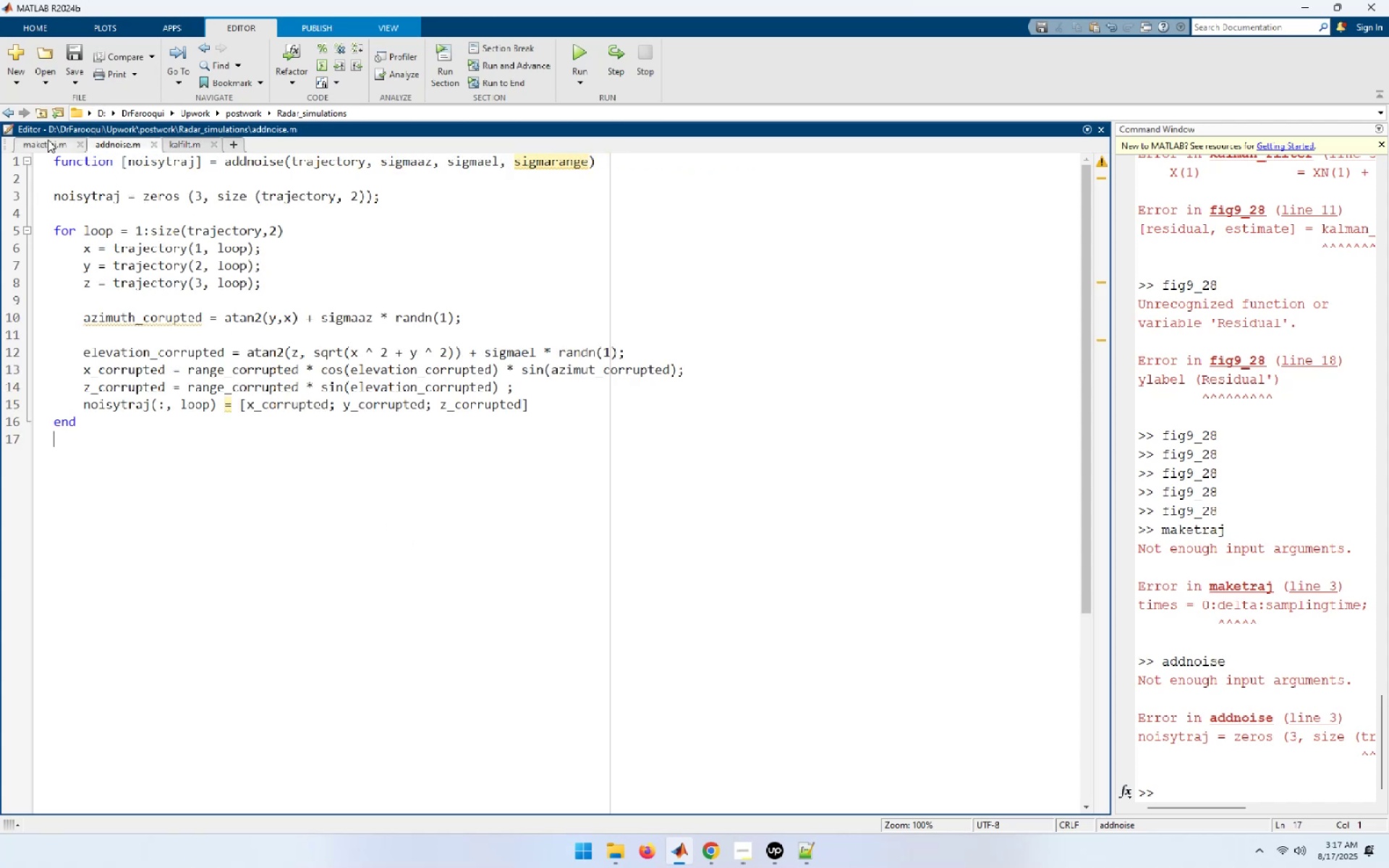 
left_click([48, 145])
 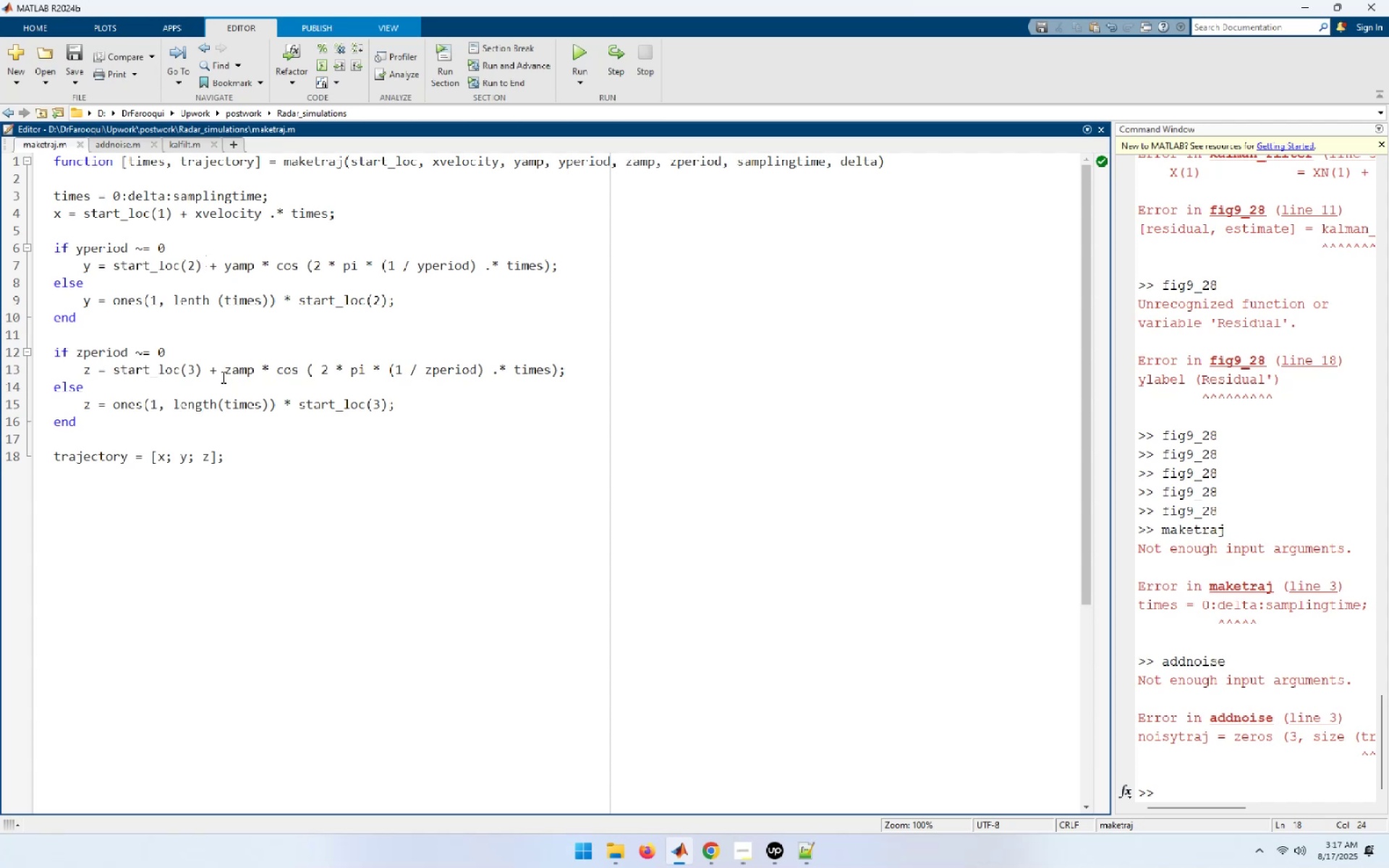 
wait(24.46)
 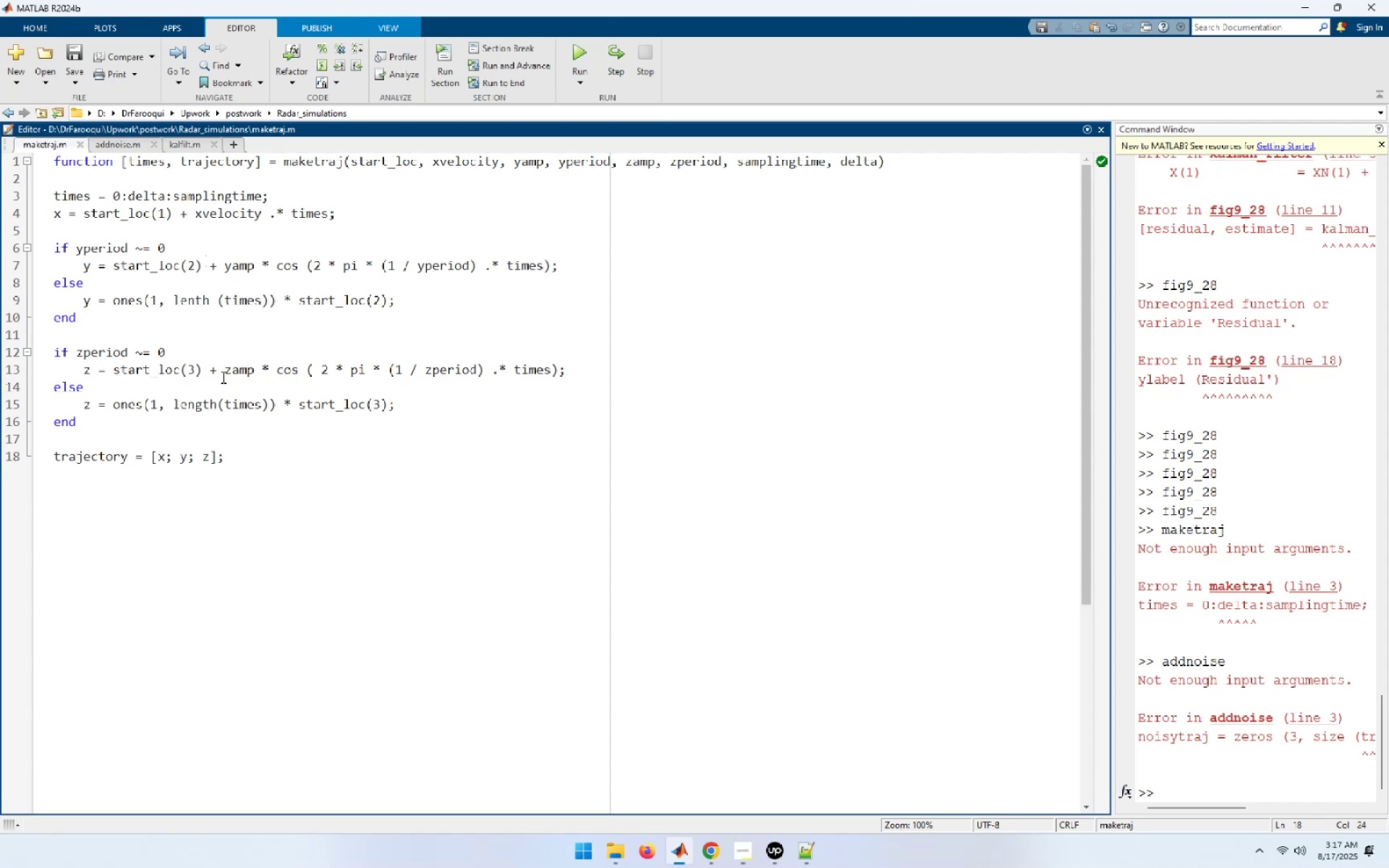 
left_click([185, 141])
 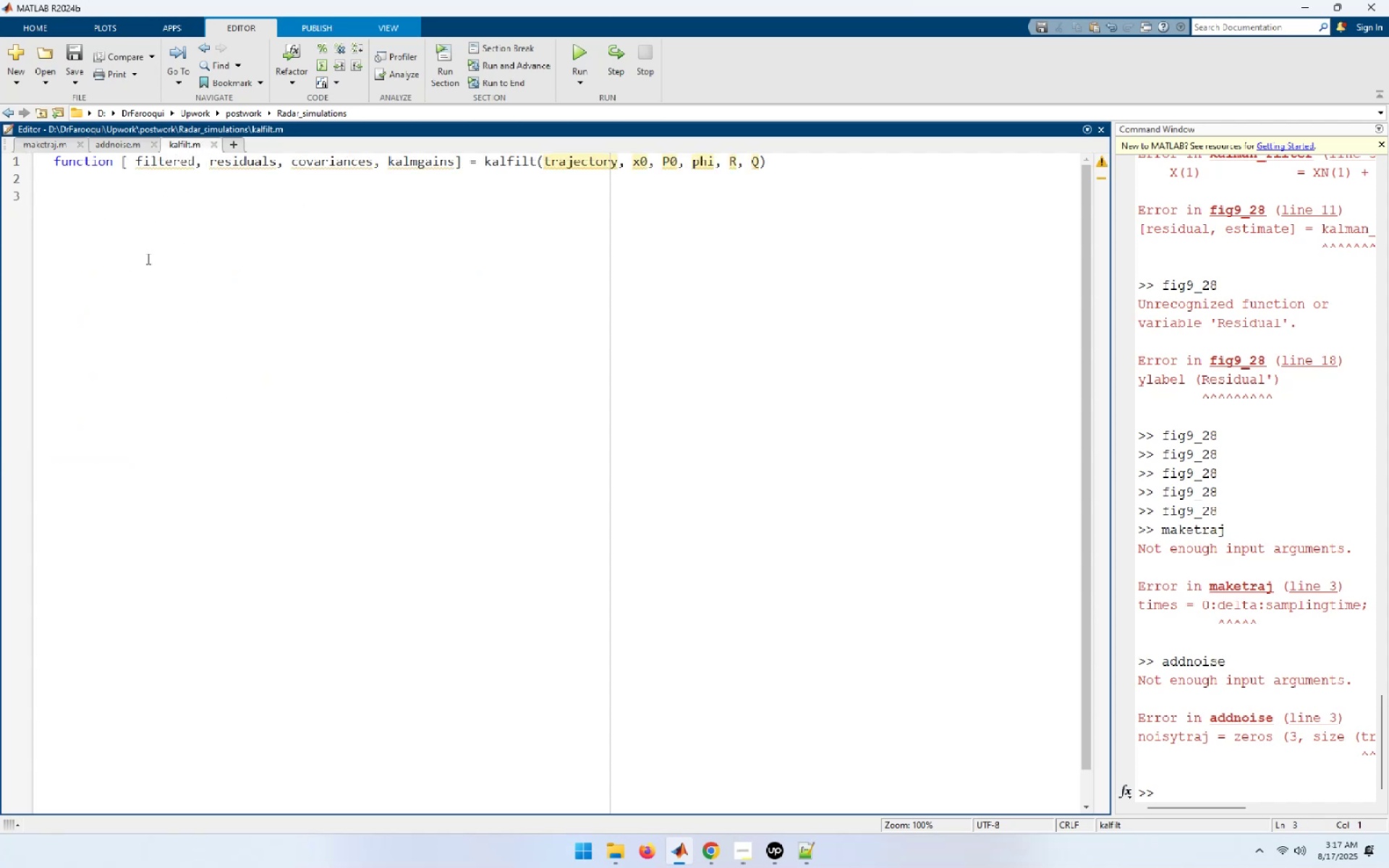 
type(NUMSTATES = 6;)
 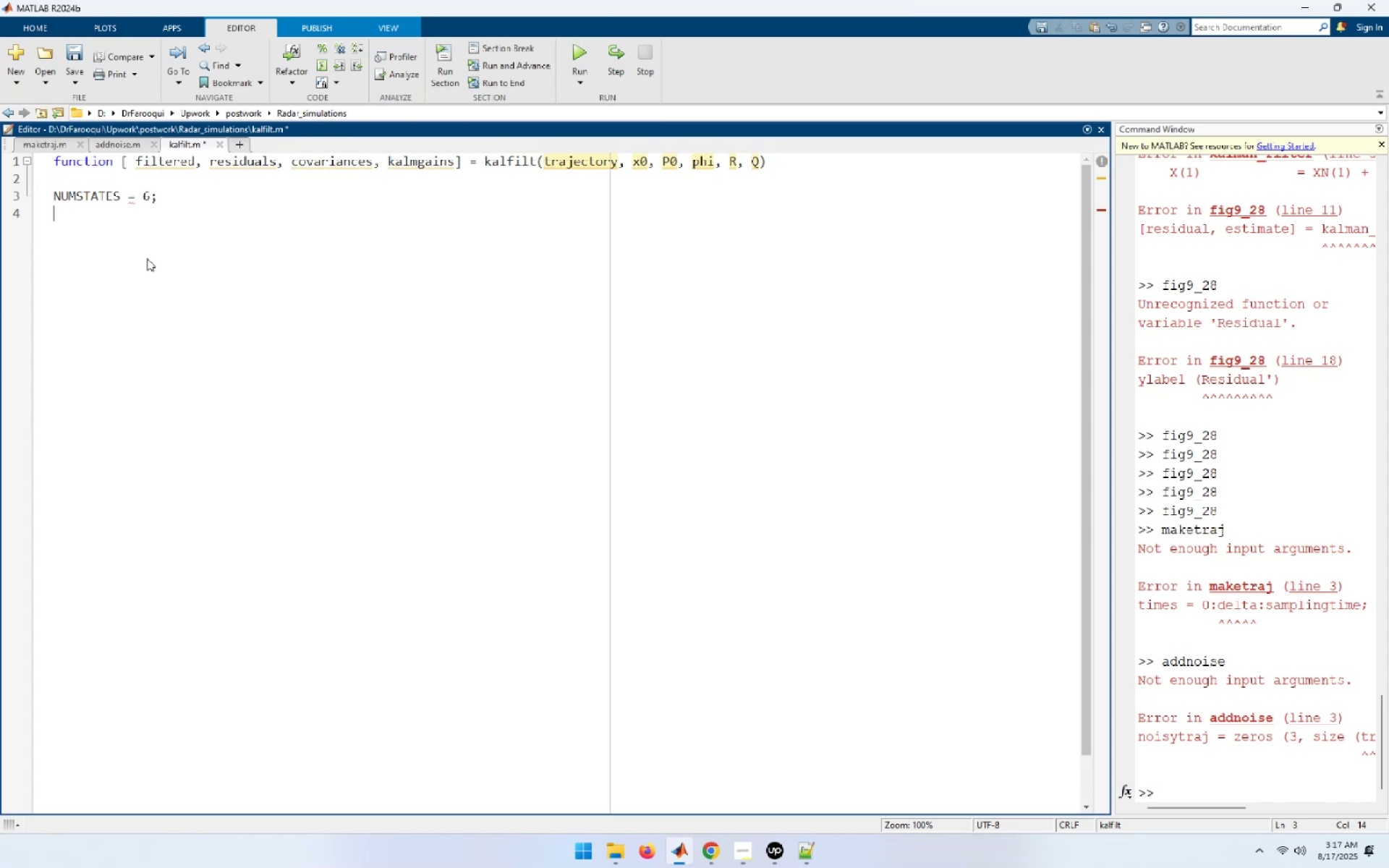 
 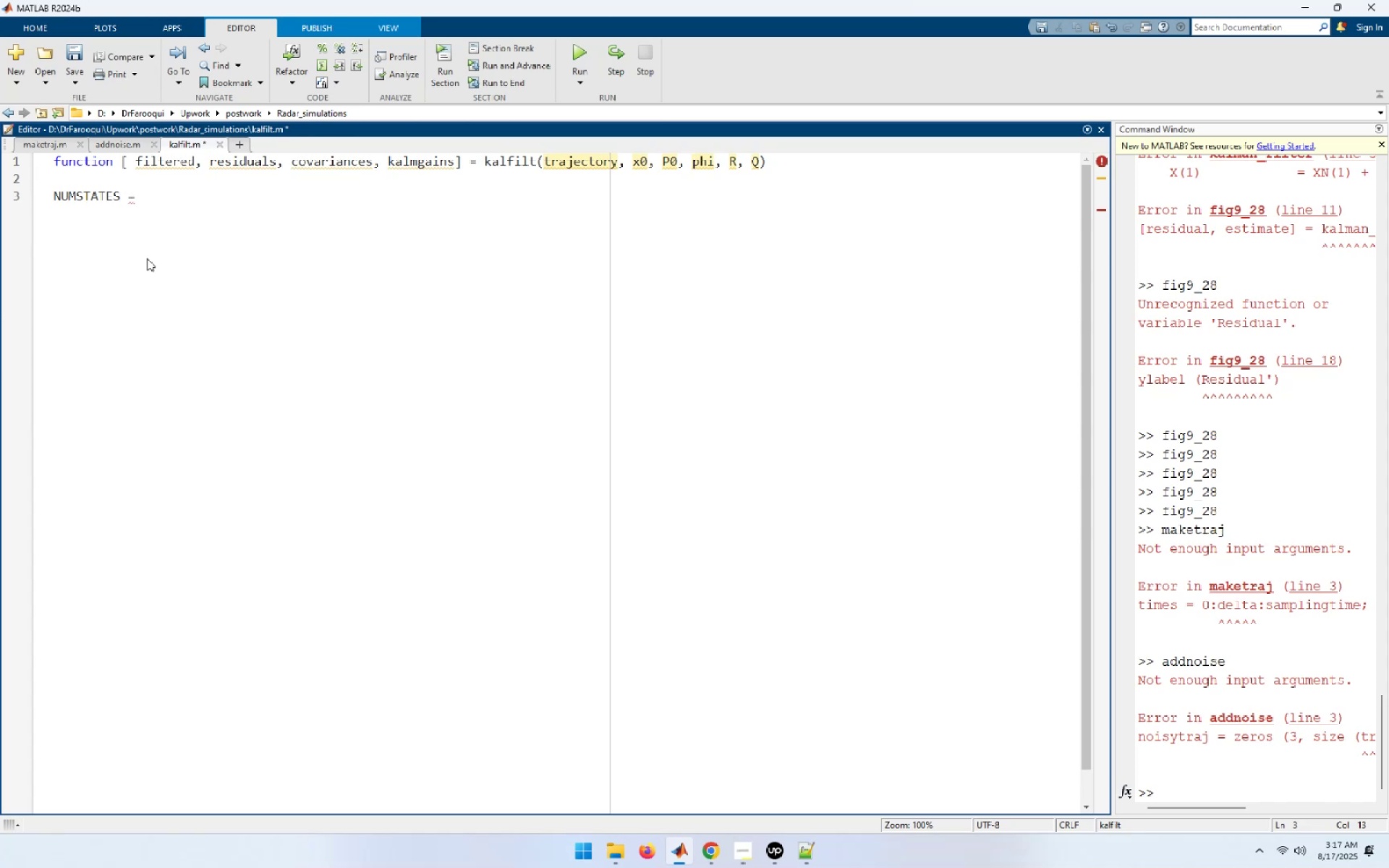 
key(Enter)
 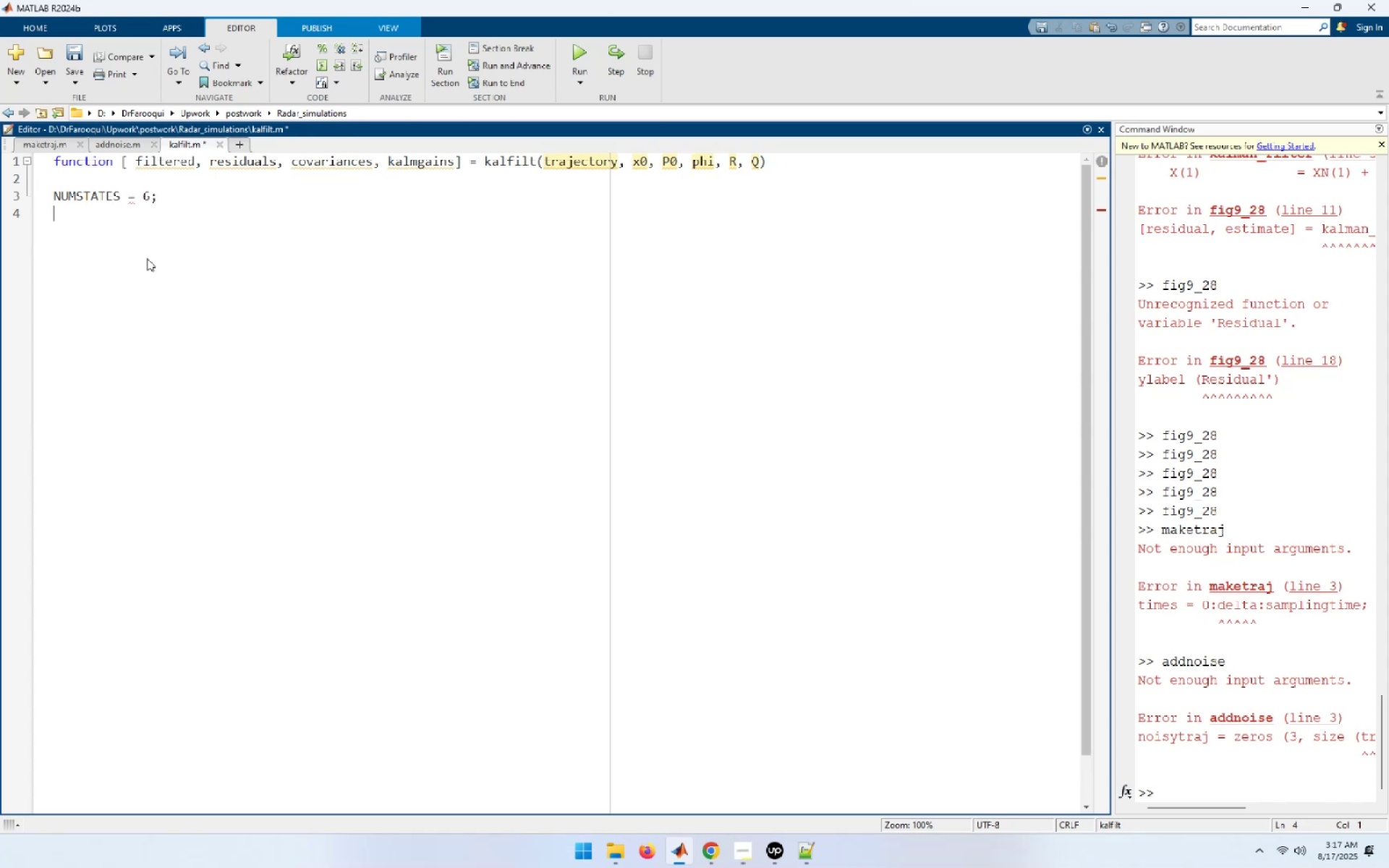 
type(NUMMEASRE)
key(Backspace)
key(Backspace)
type(UREMENTS = 3;)
 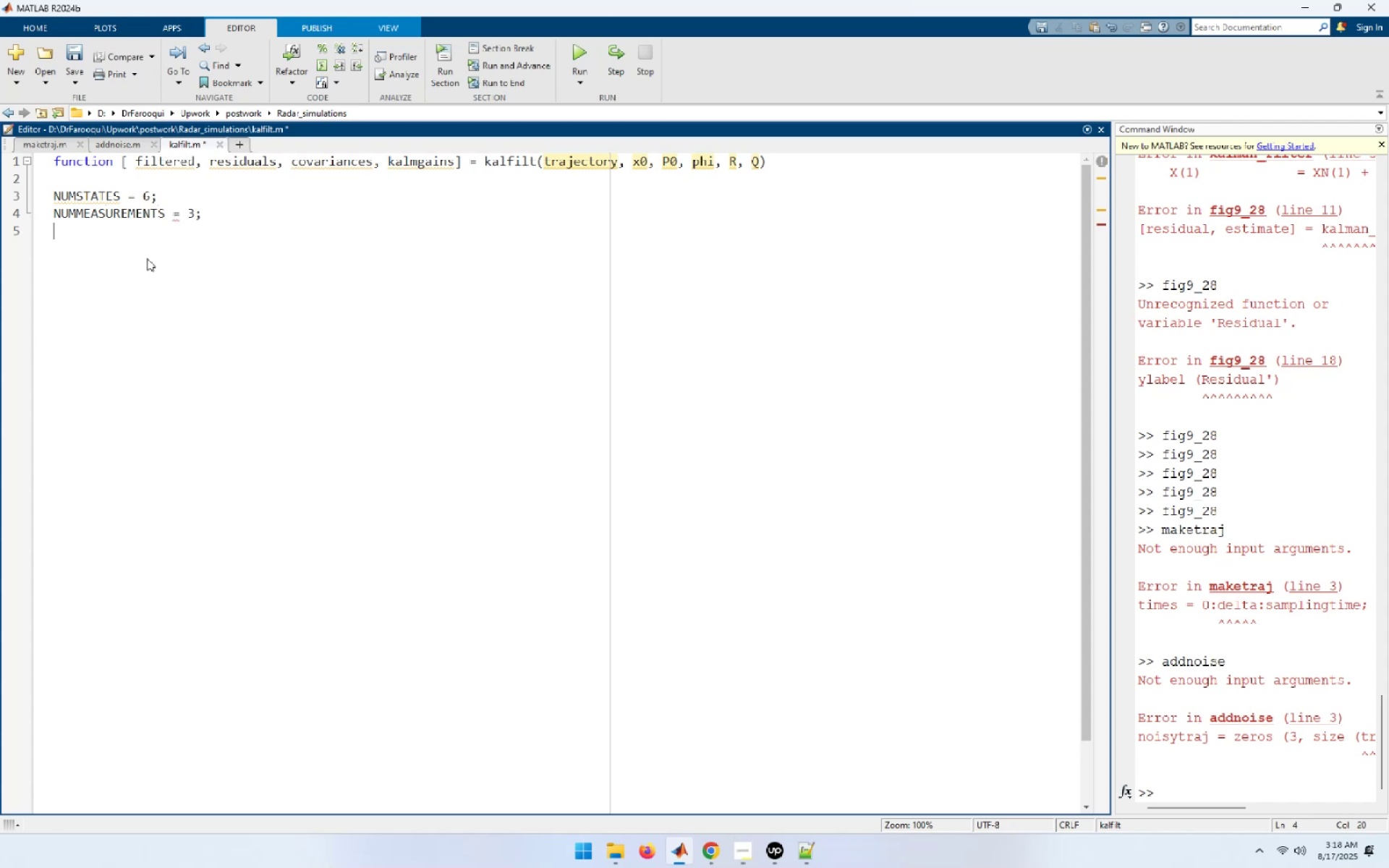 
 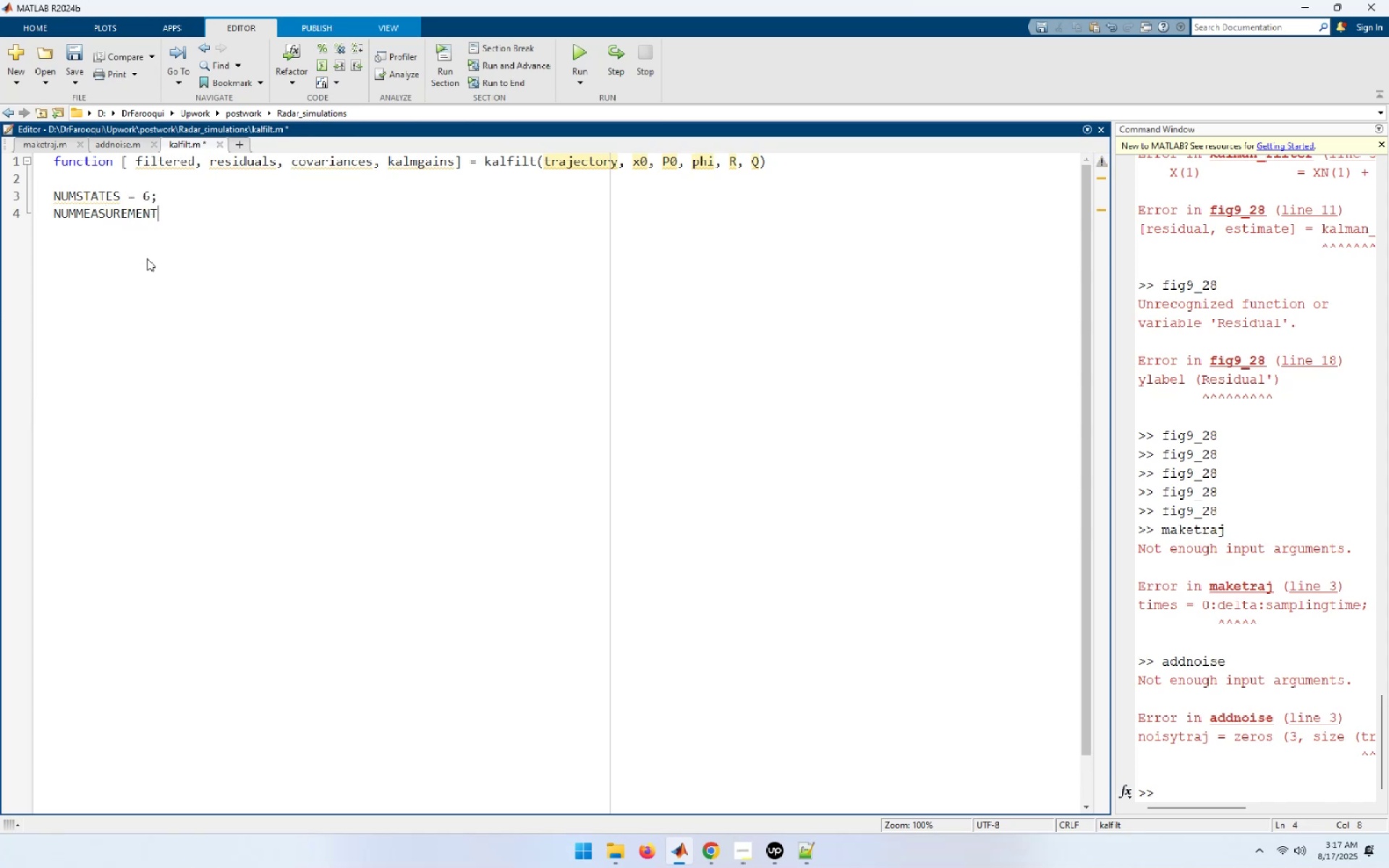 
key(Enter)
 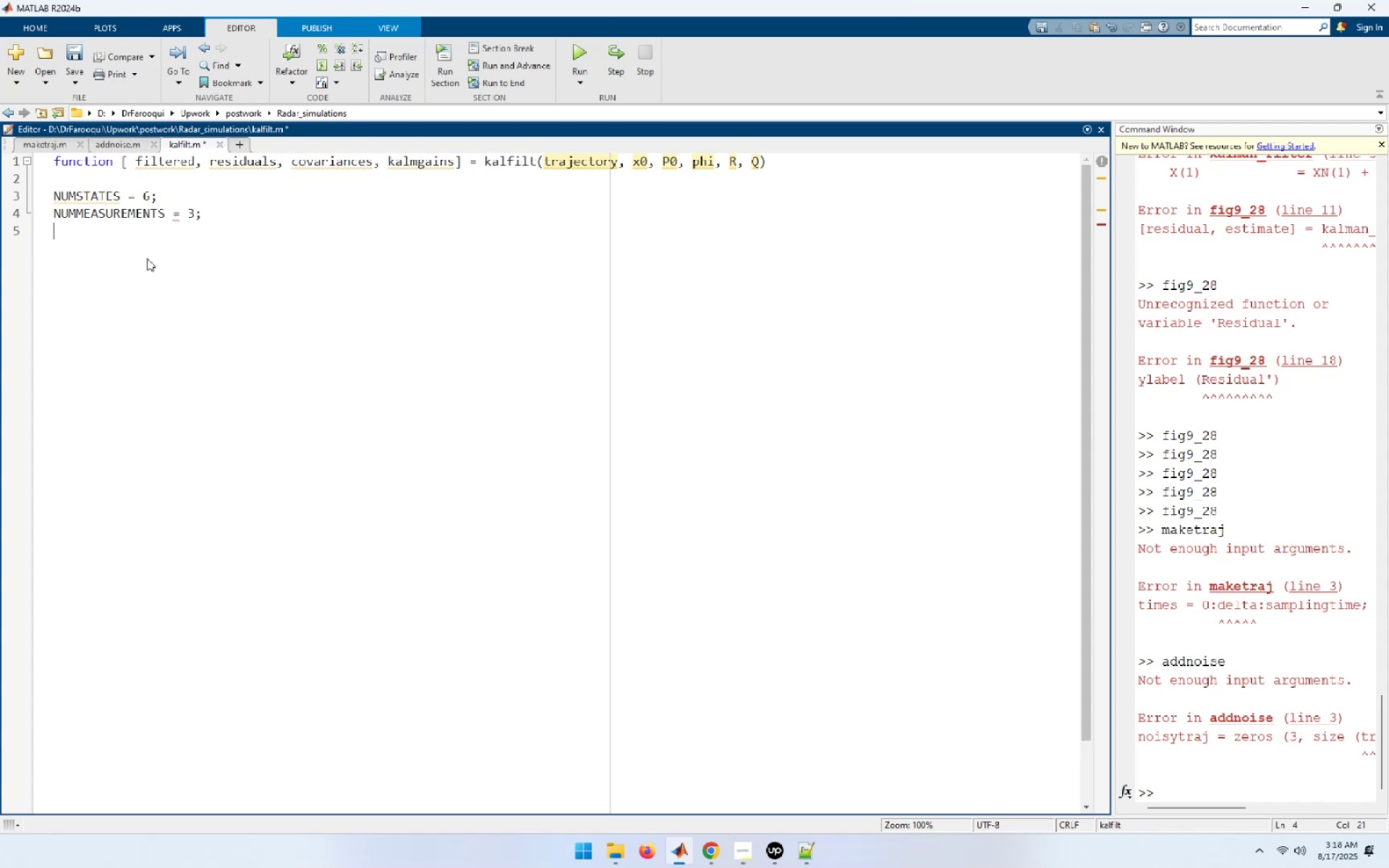 
type(UMPOINTS = size(trajectory, 2;)
 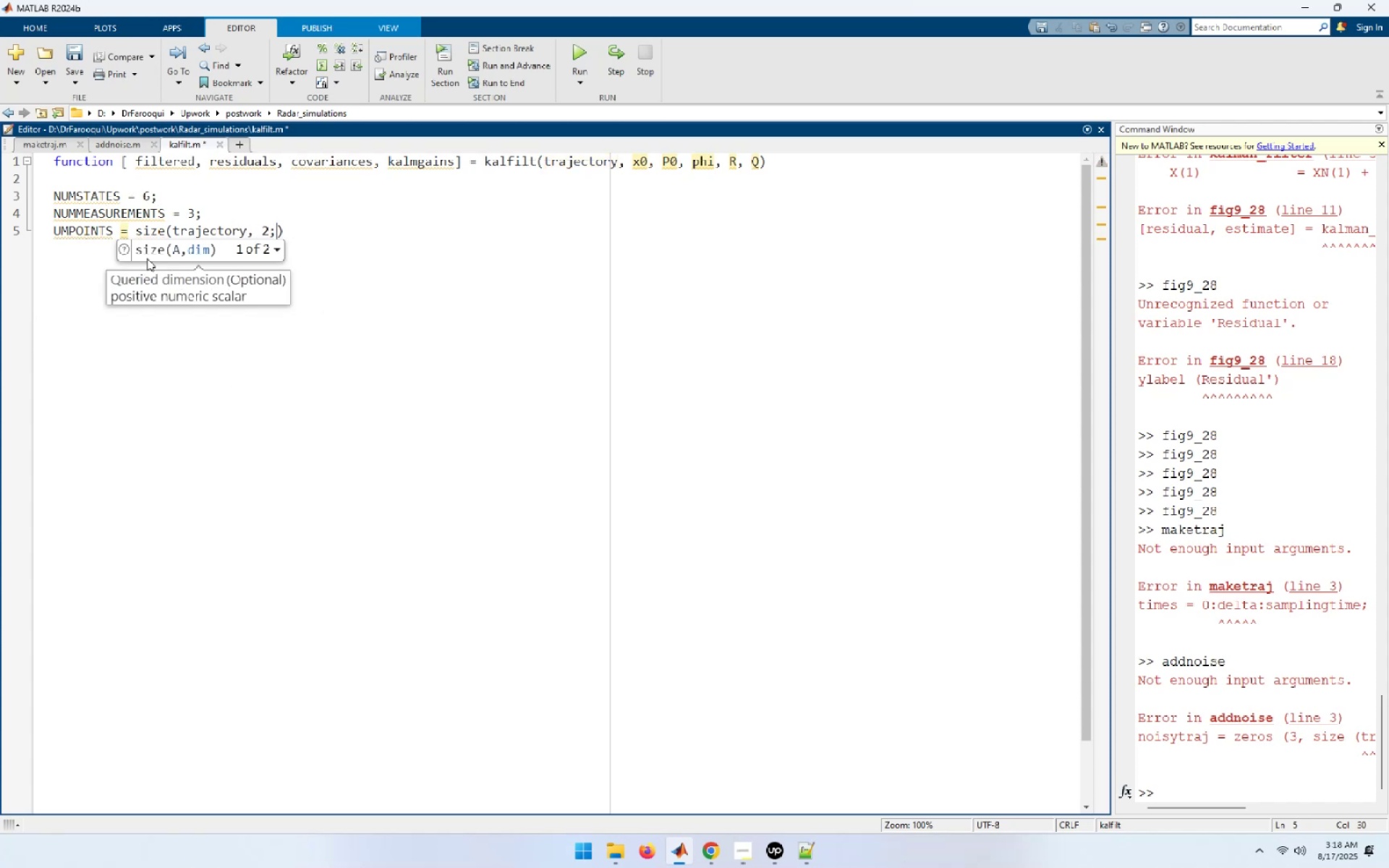 
key(Enter)
 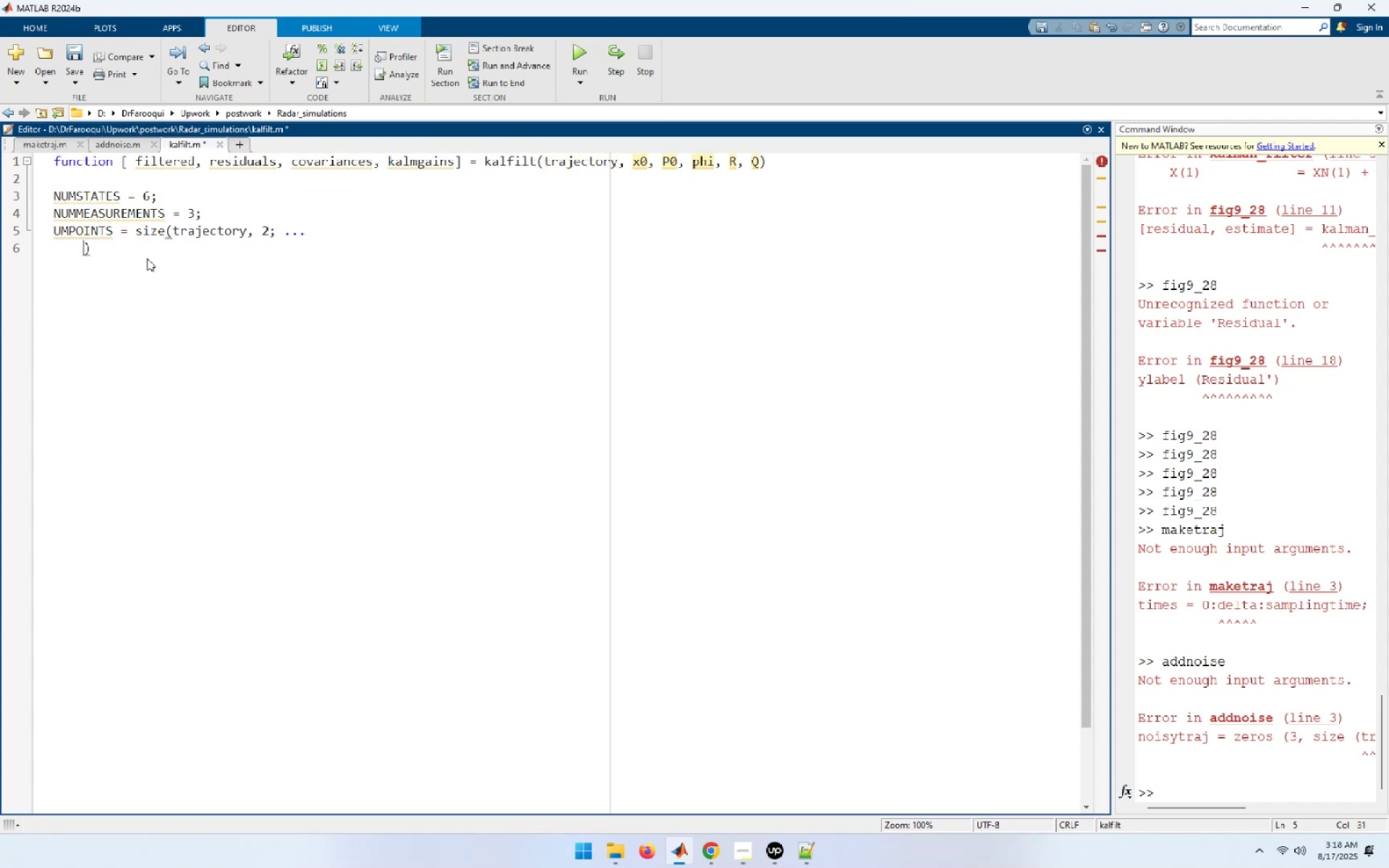 
key(Enter)
 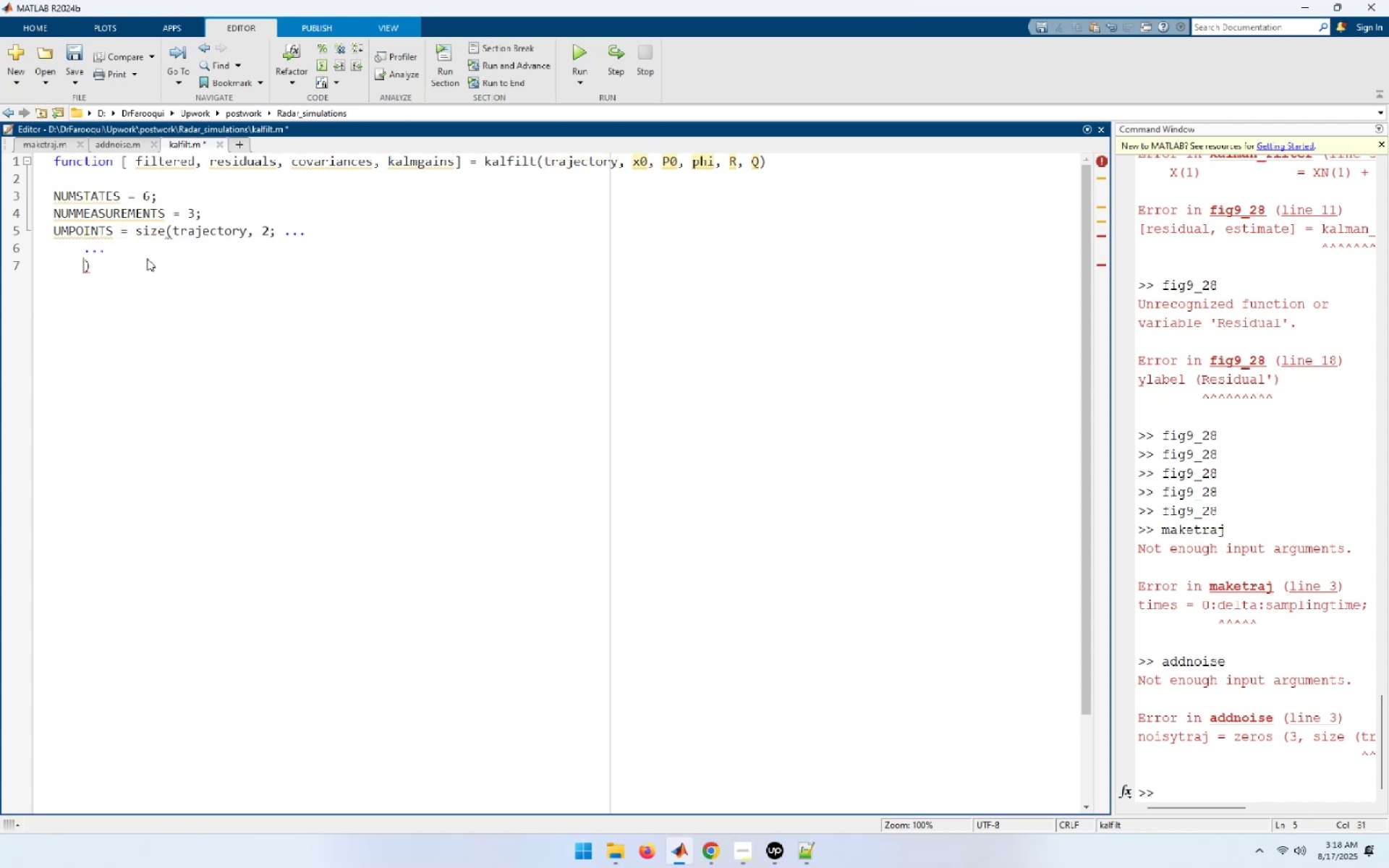 
key(ArrowUp)
 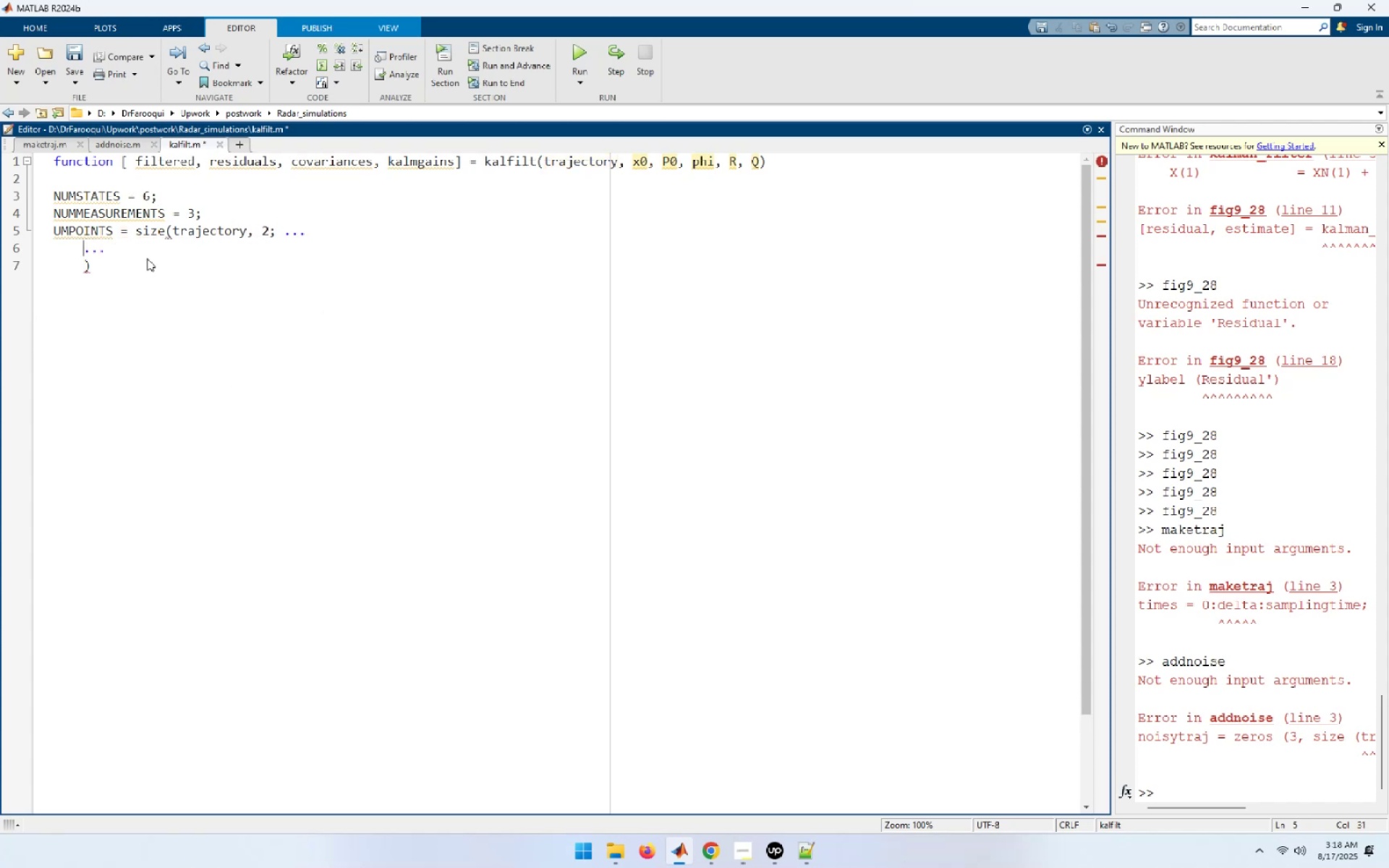 
key(ArrowUp)
 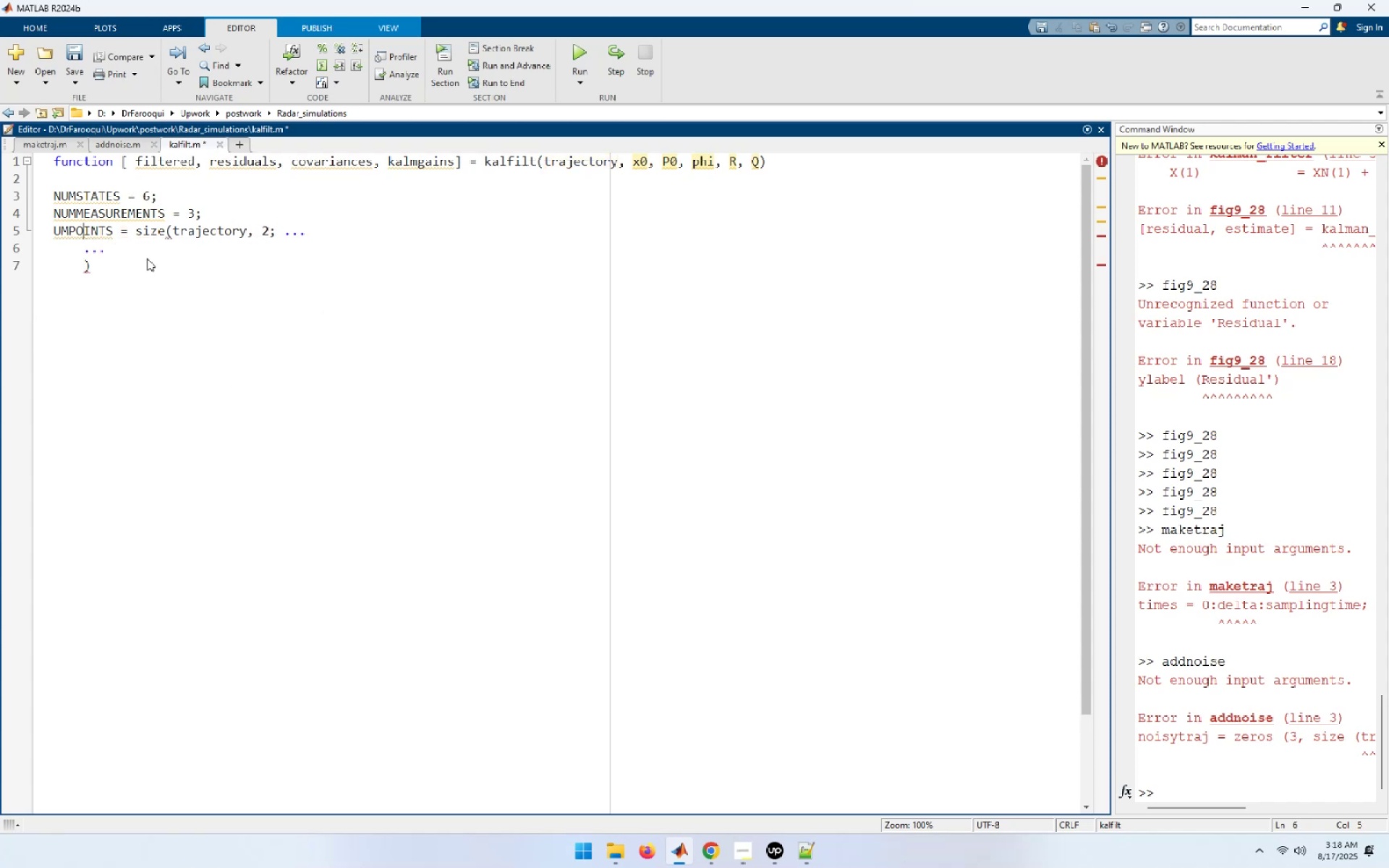 
key(End)
 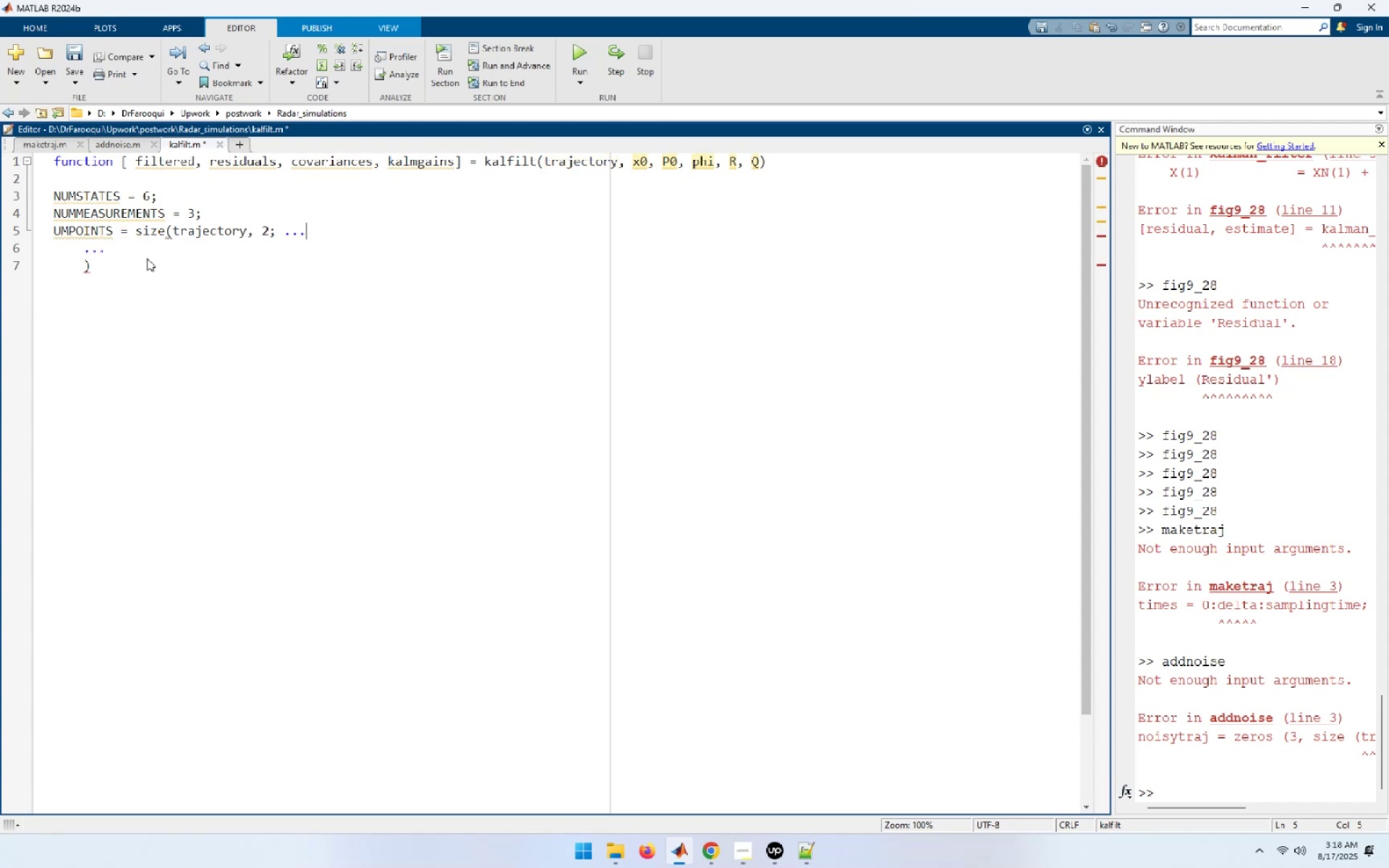 
key(Control+ArrowLeft)
 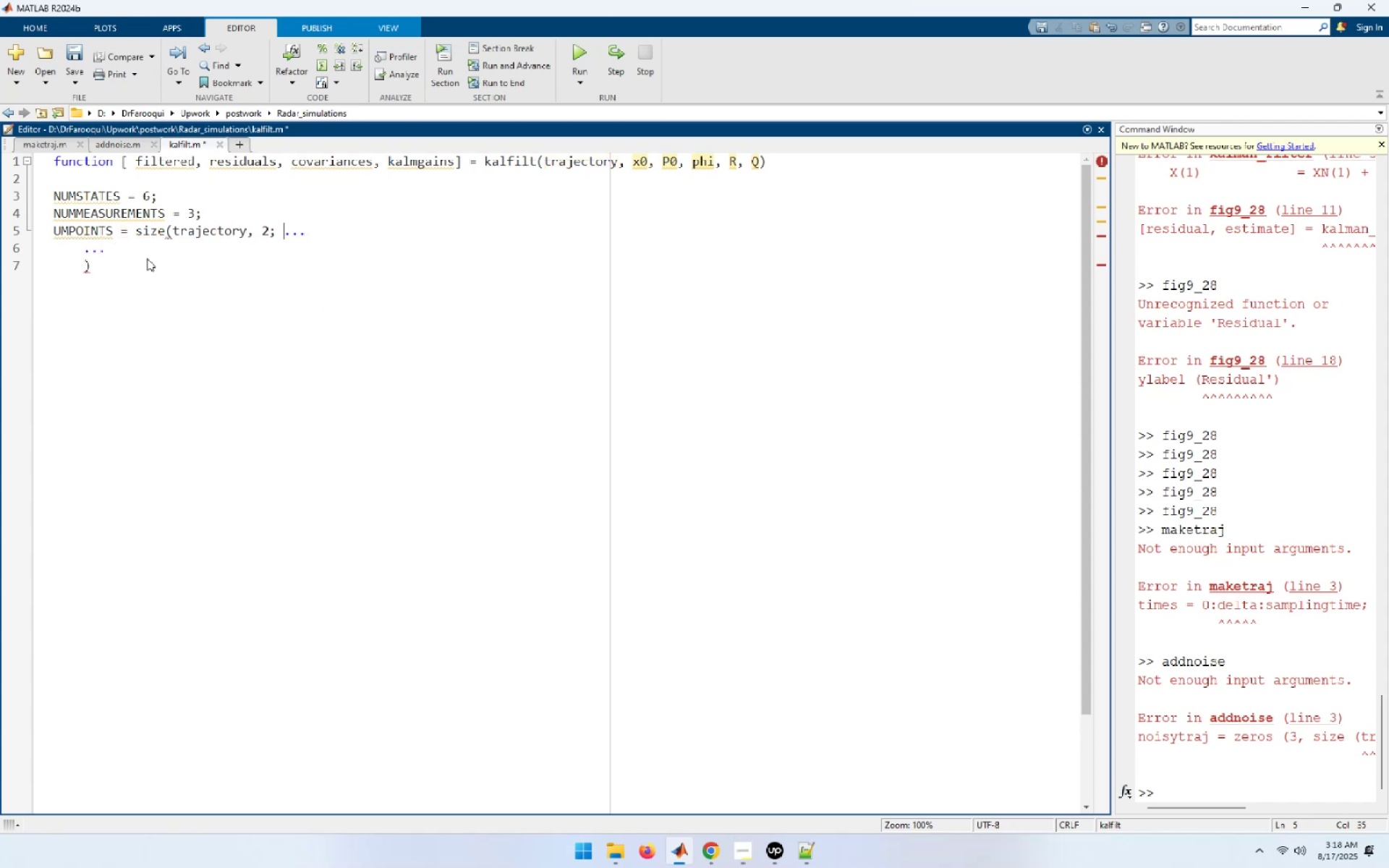 
key(Control+ArrowLeft)
 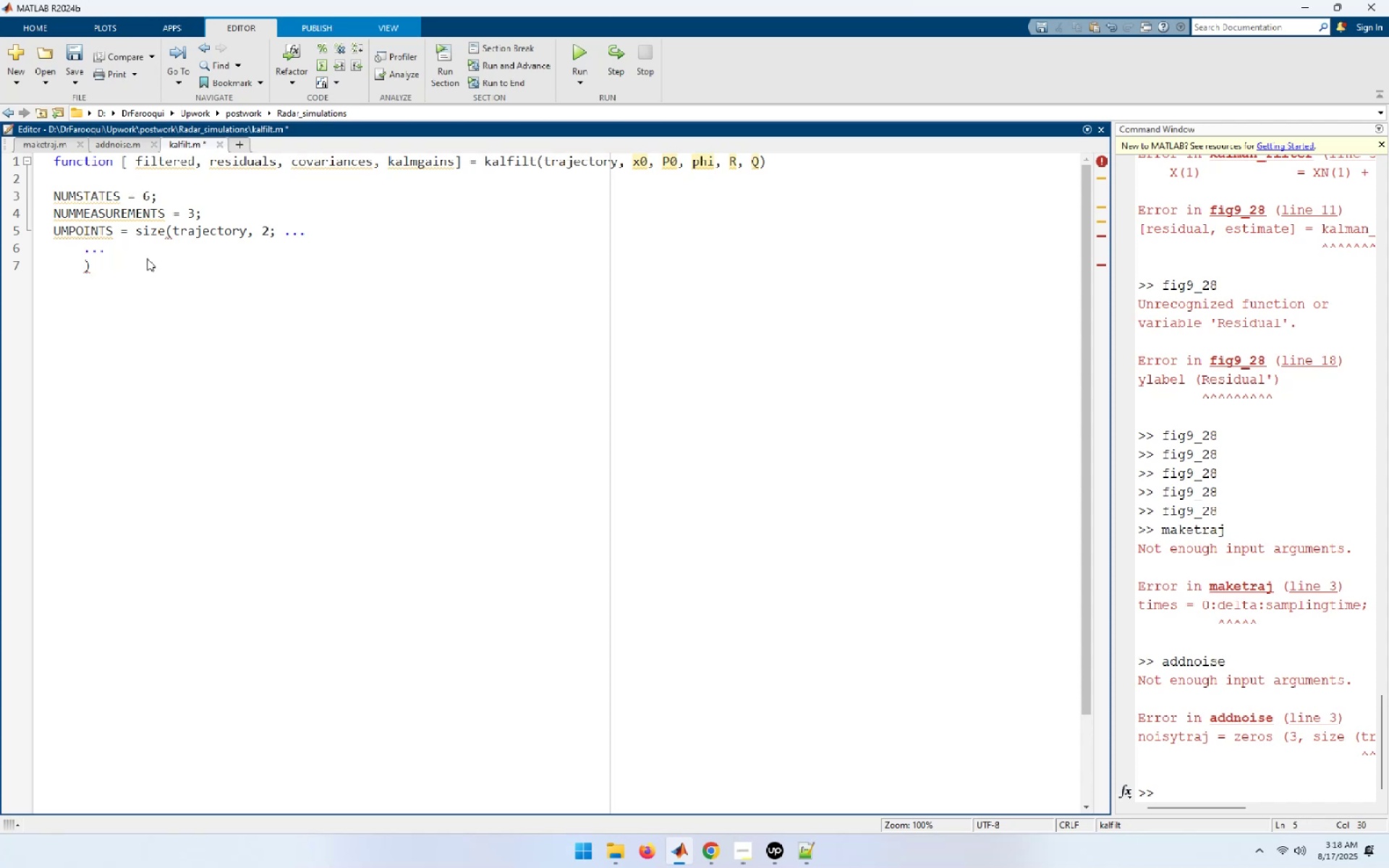 
key(Shift+ShiftRight)
 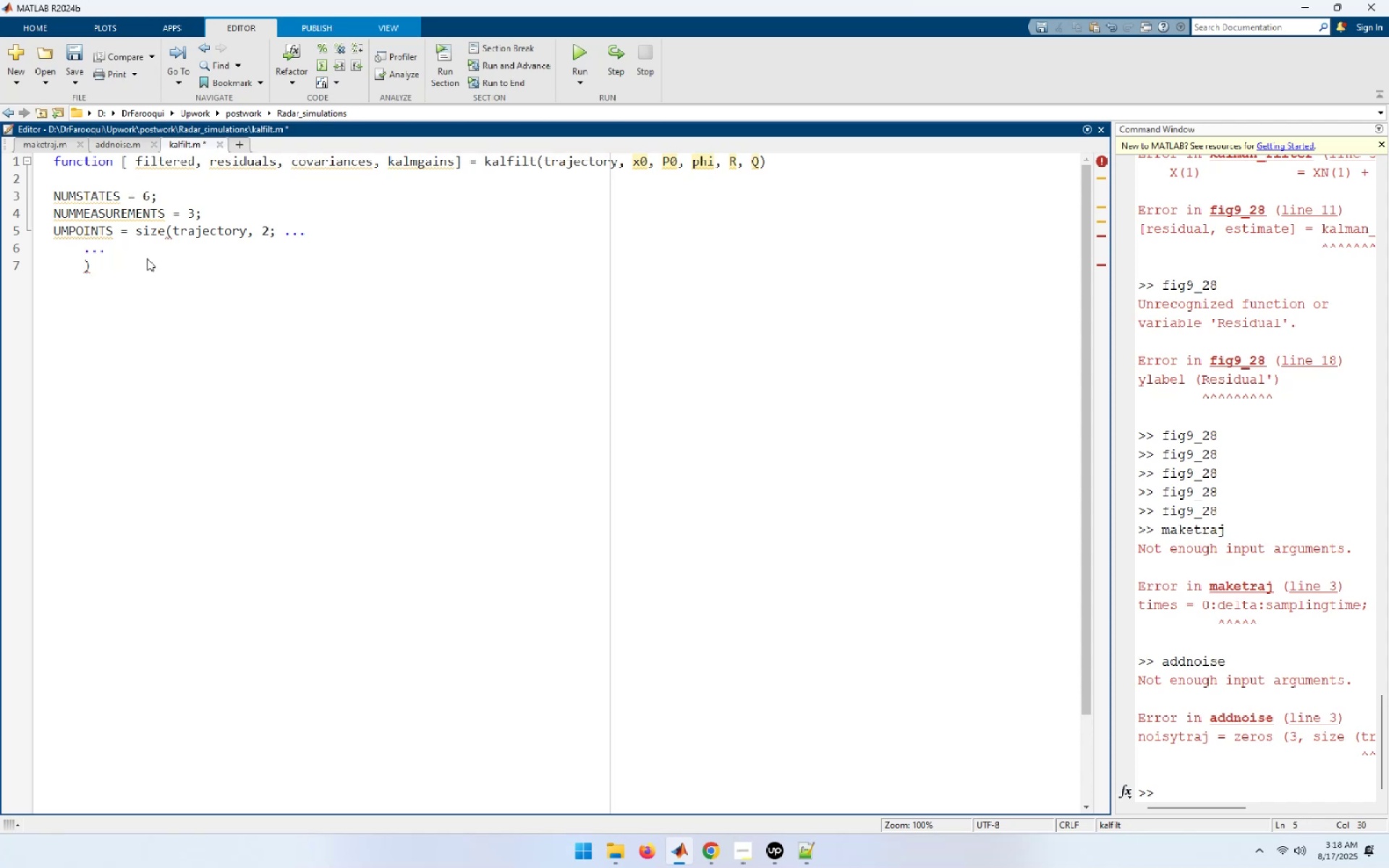 
key(Shift+0)
 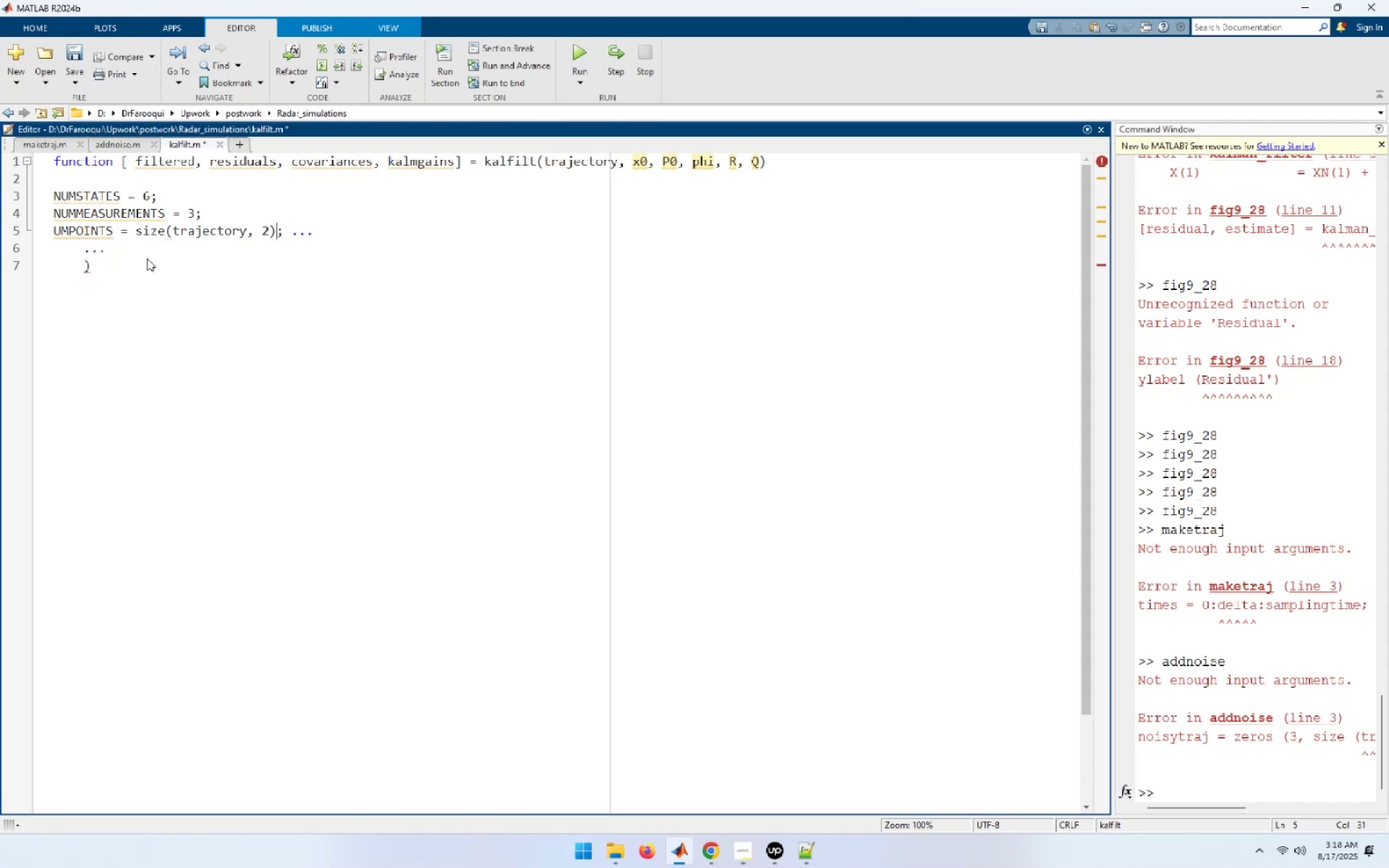 
key(ArrowRight)
 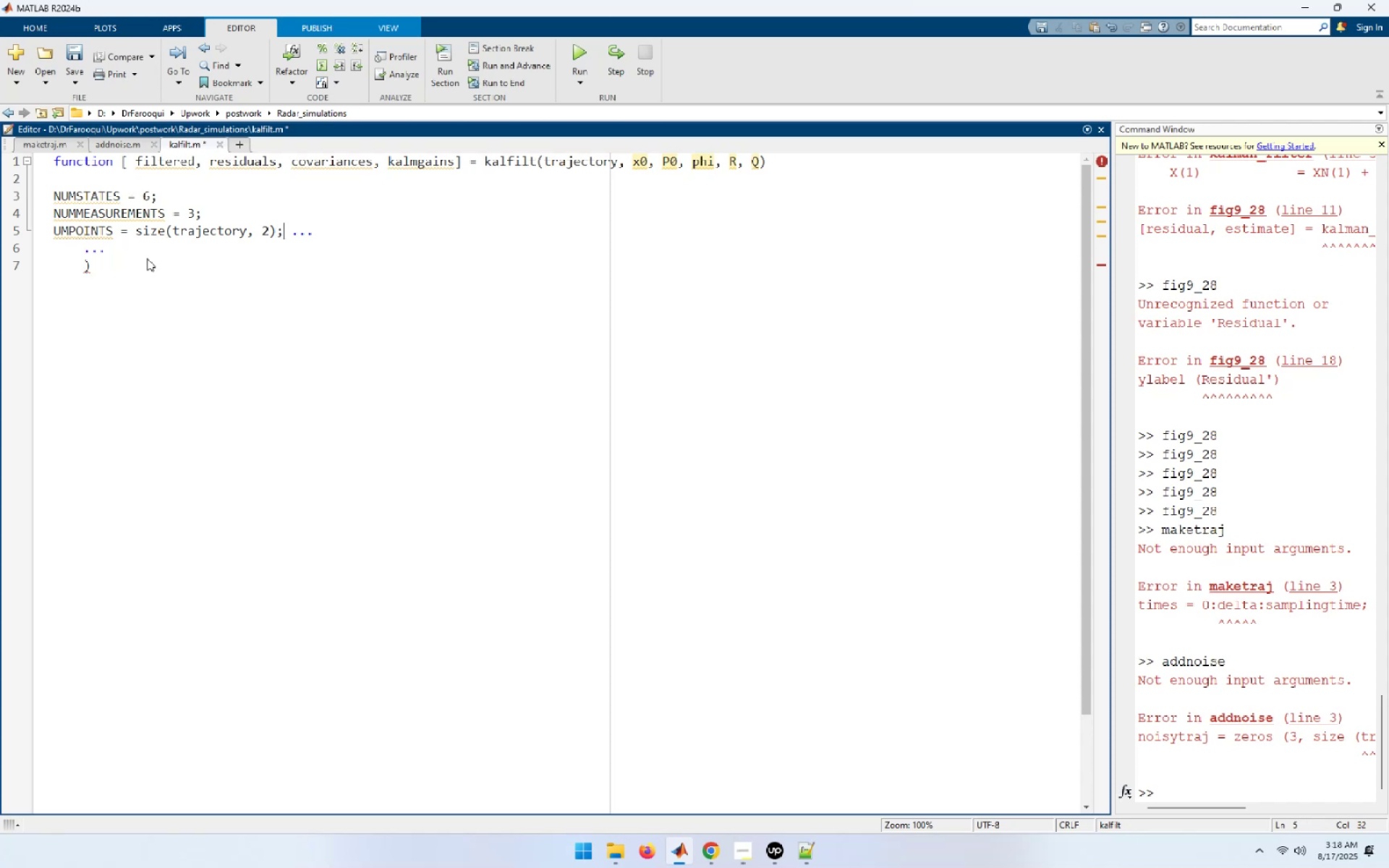 
key(Control+Delete)
 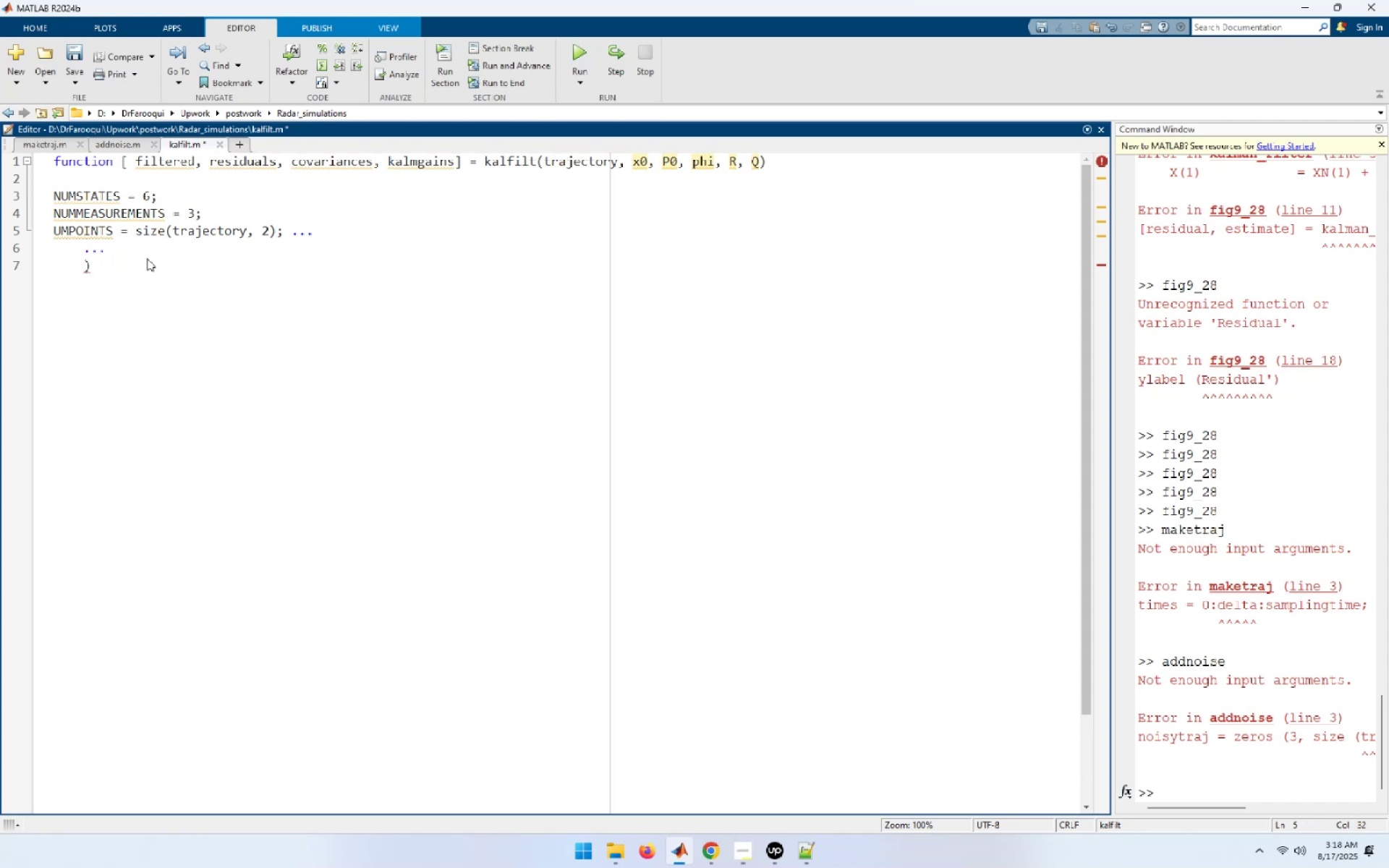 
key(Control+Delete)
 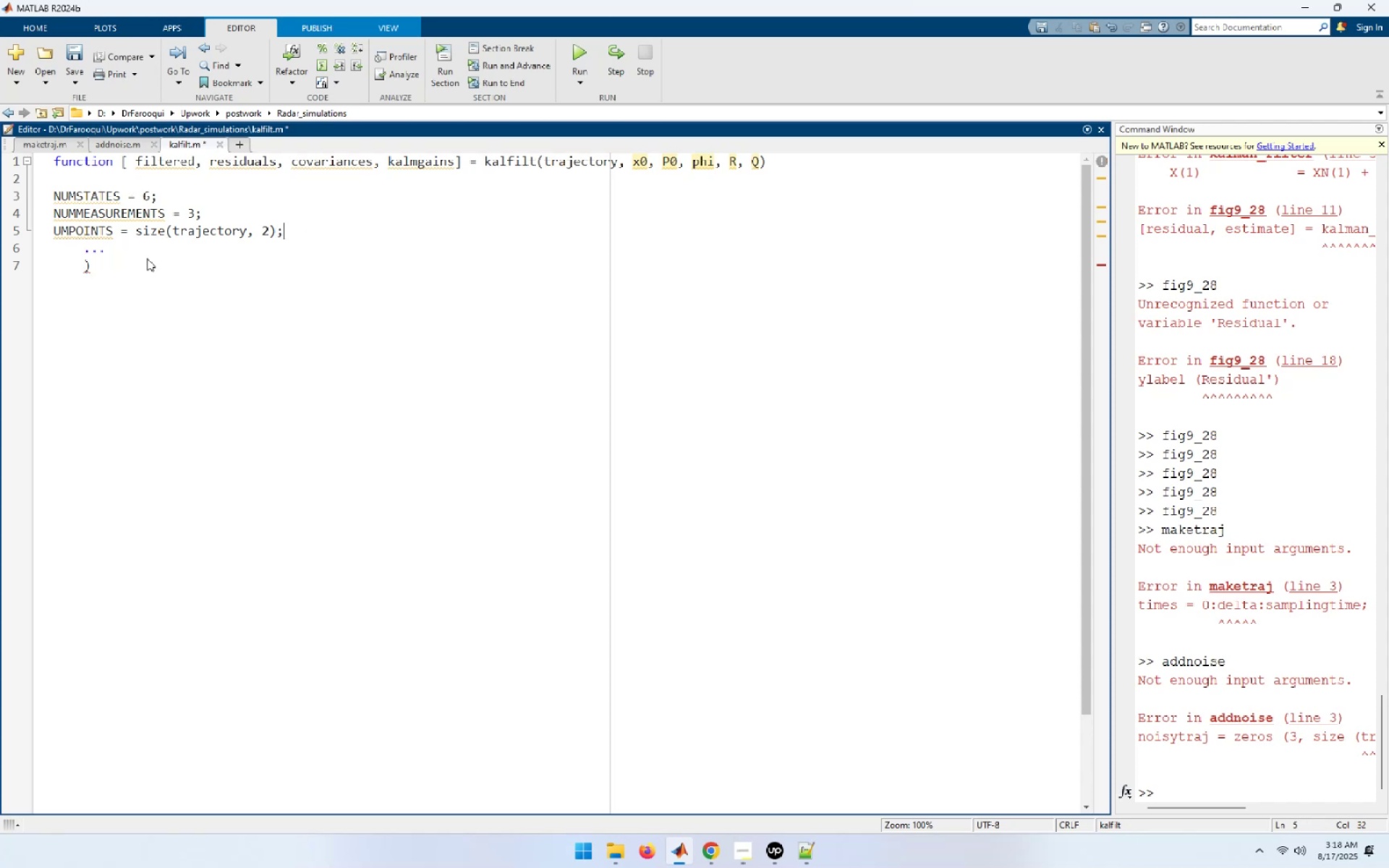 
key(Control+Delete)
 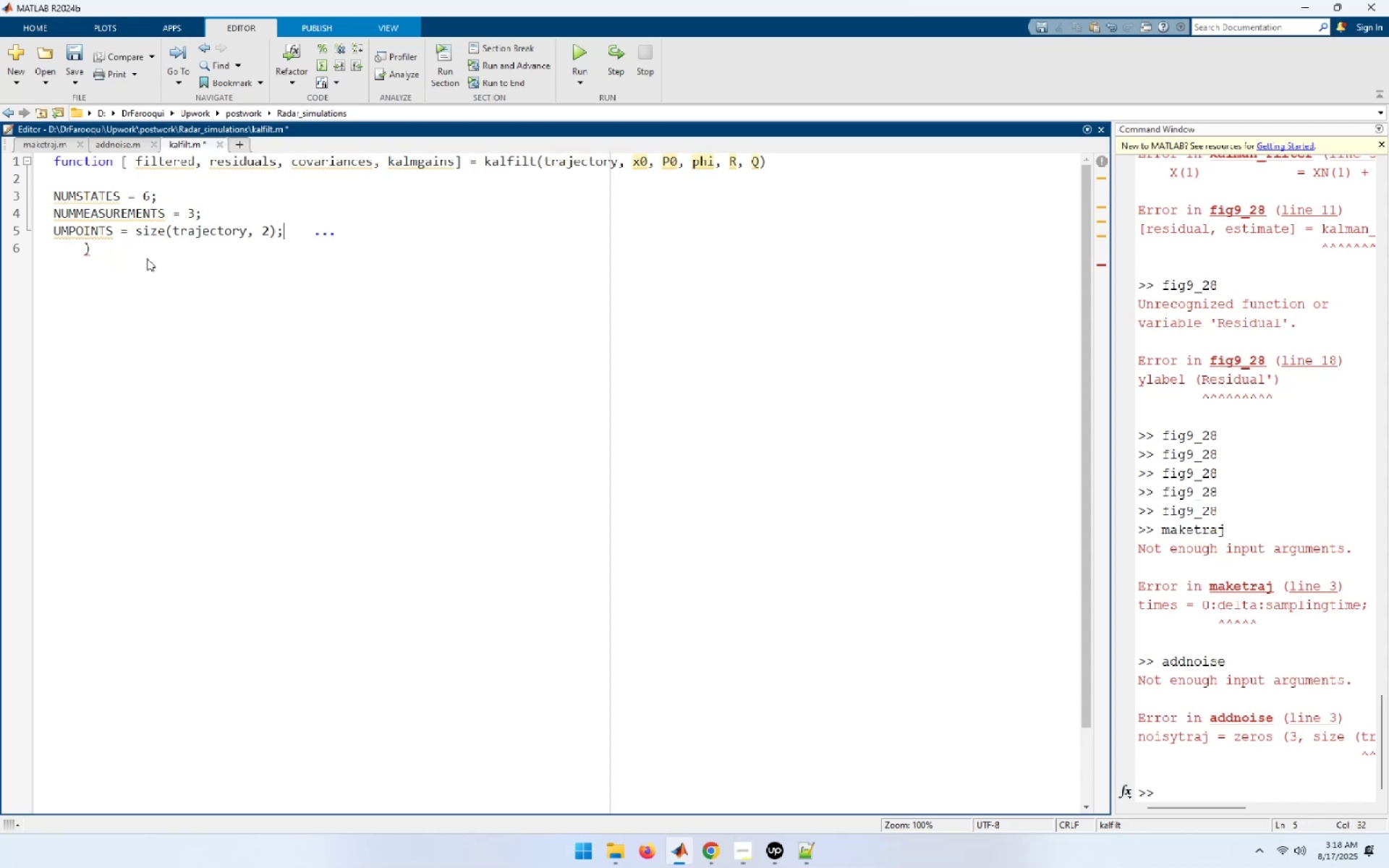 
key(Control+Delete)
 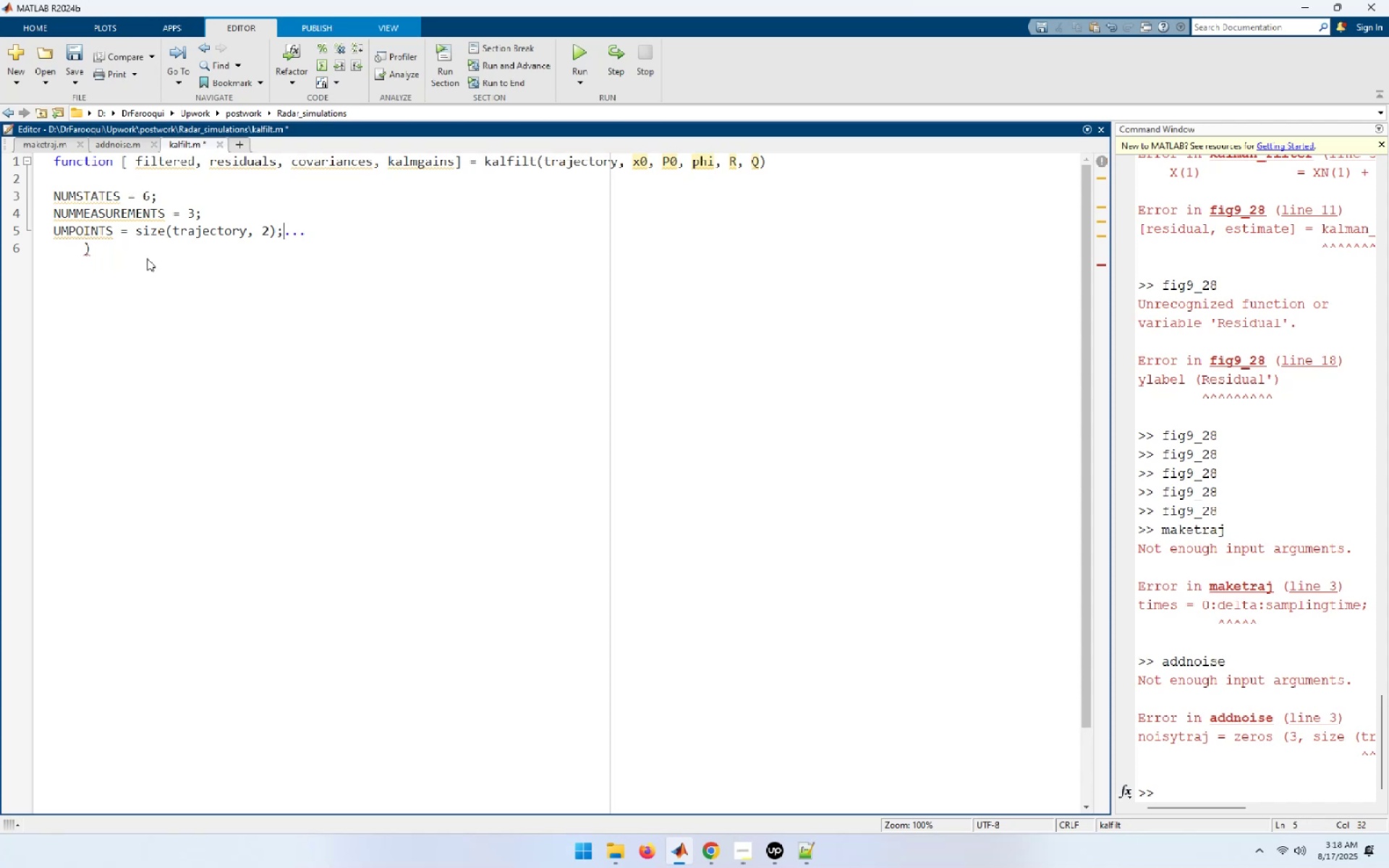 
key(Control+Delete)
 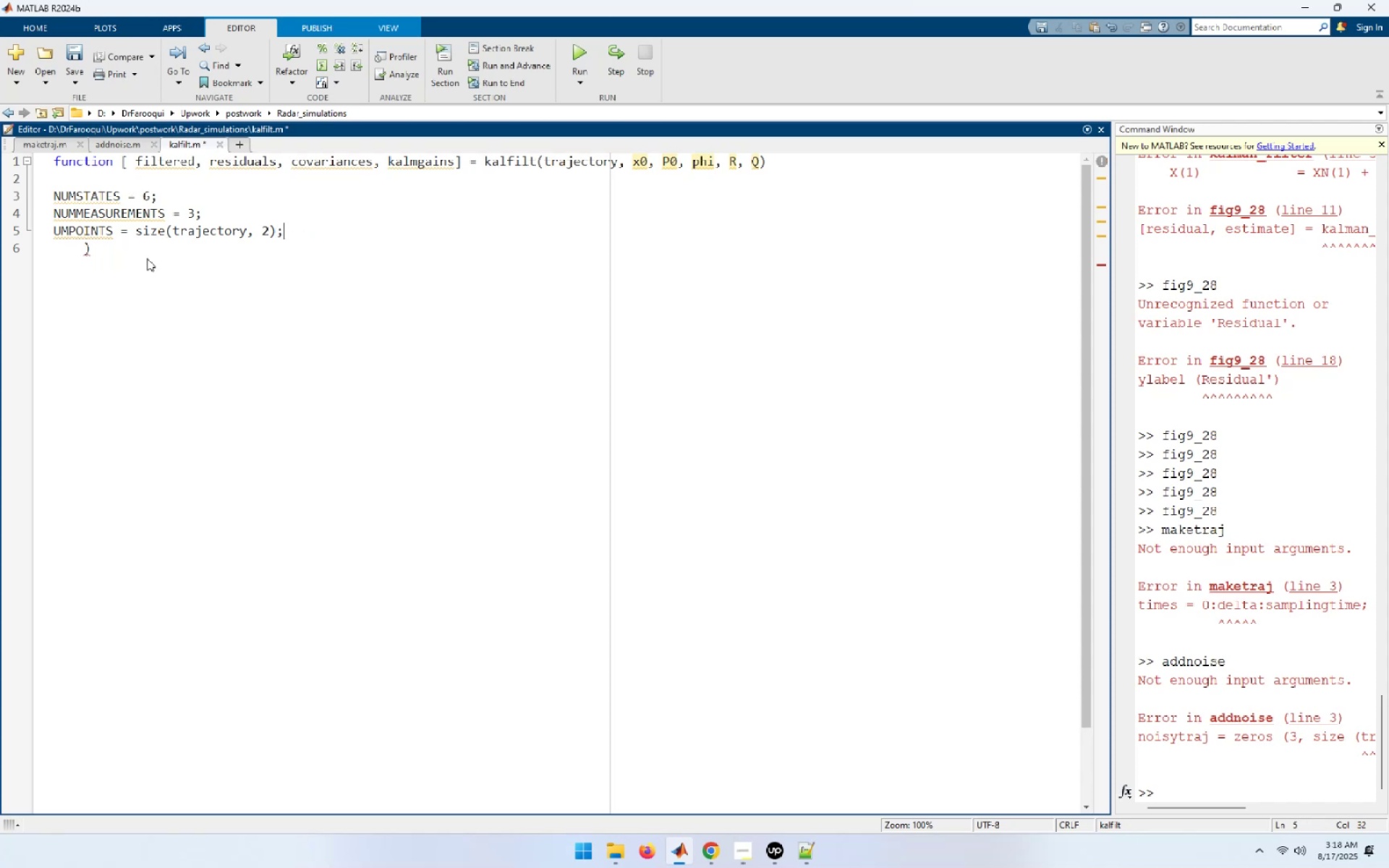 
key(Control+Delete)
 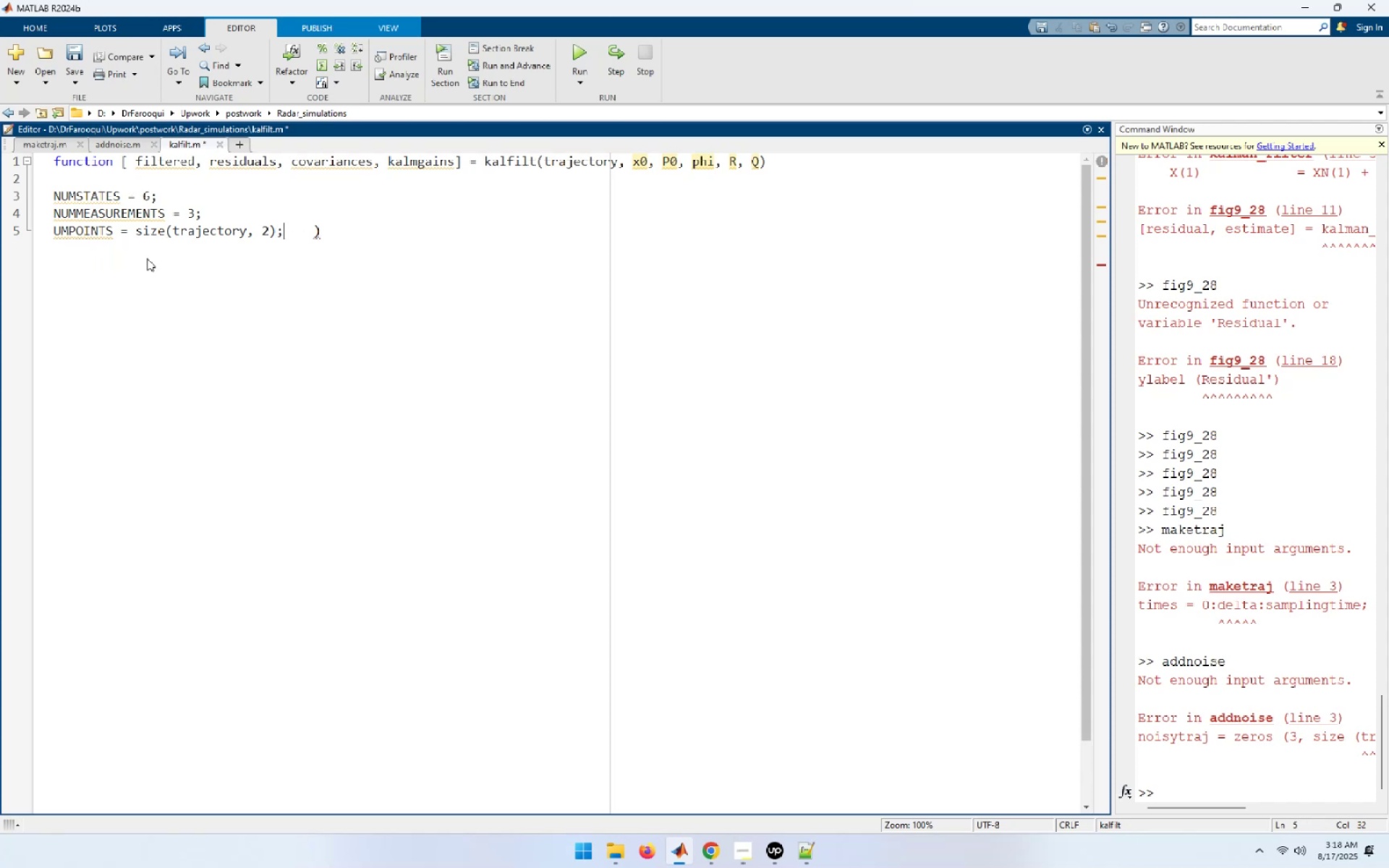 
key(Control+Delete)
 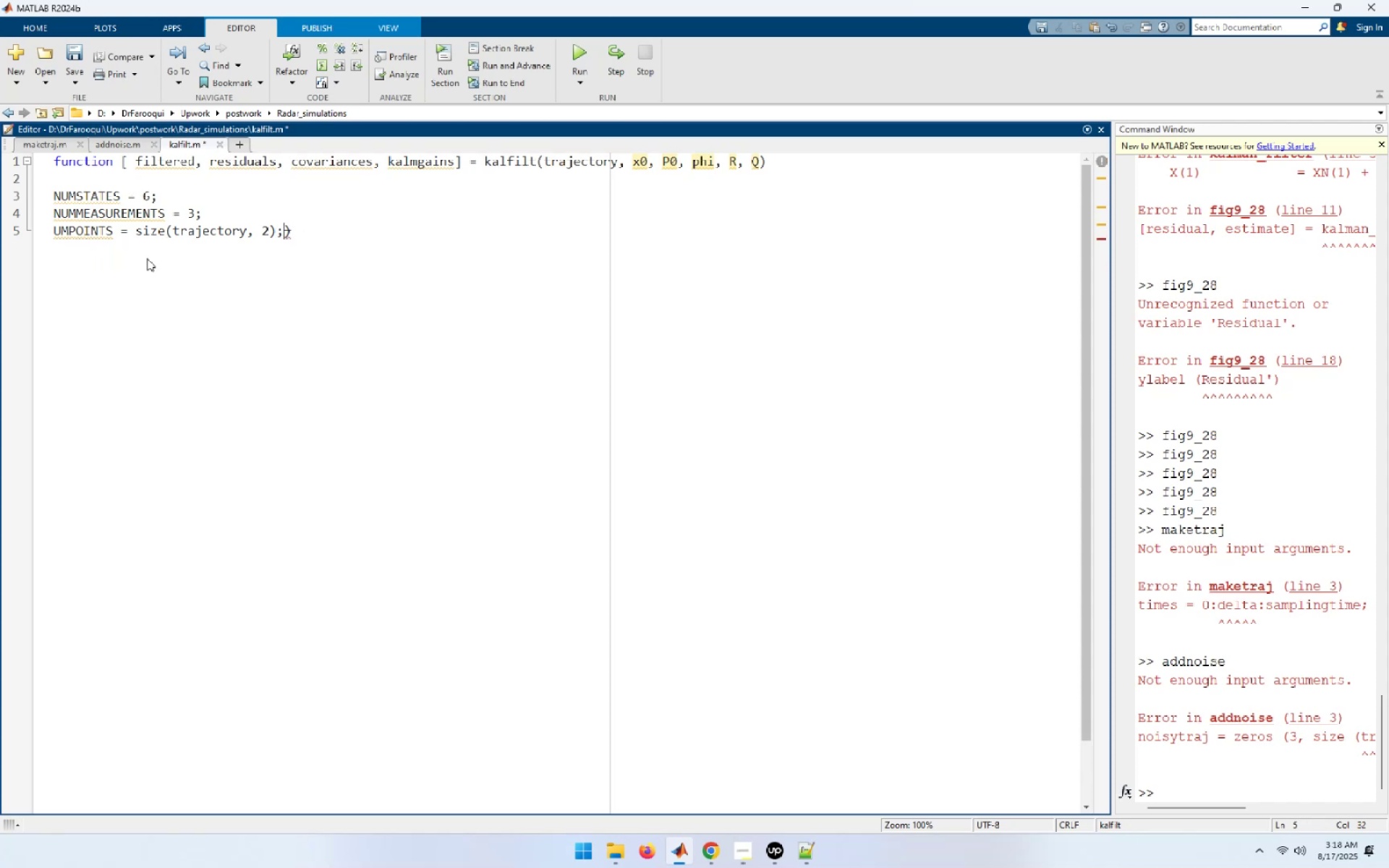 
key(Control+Delete)
 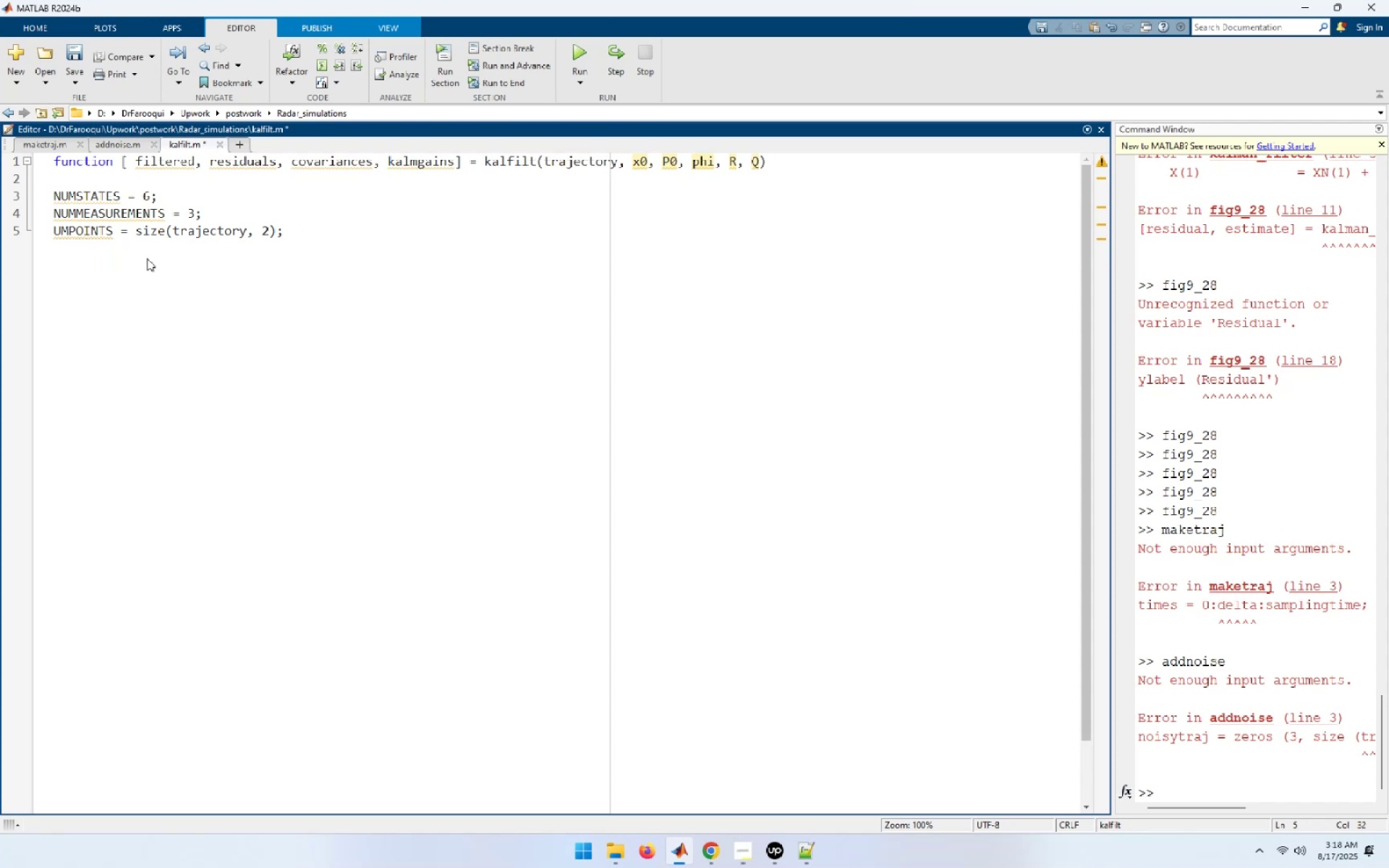 
key(Enter)
 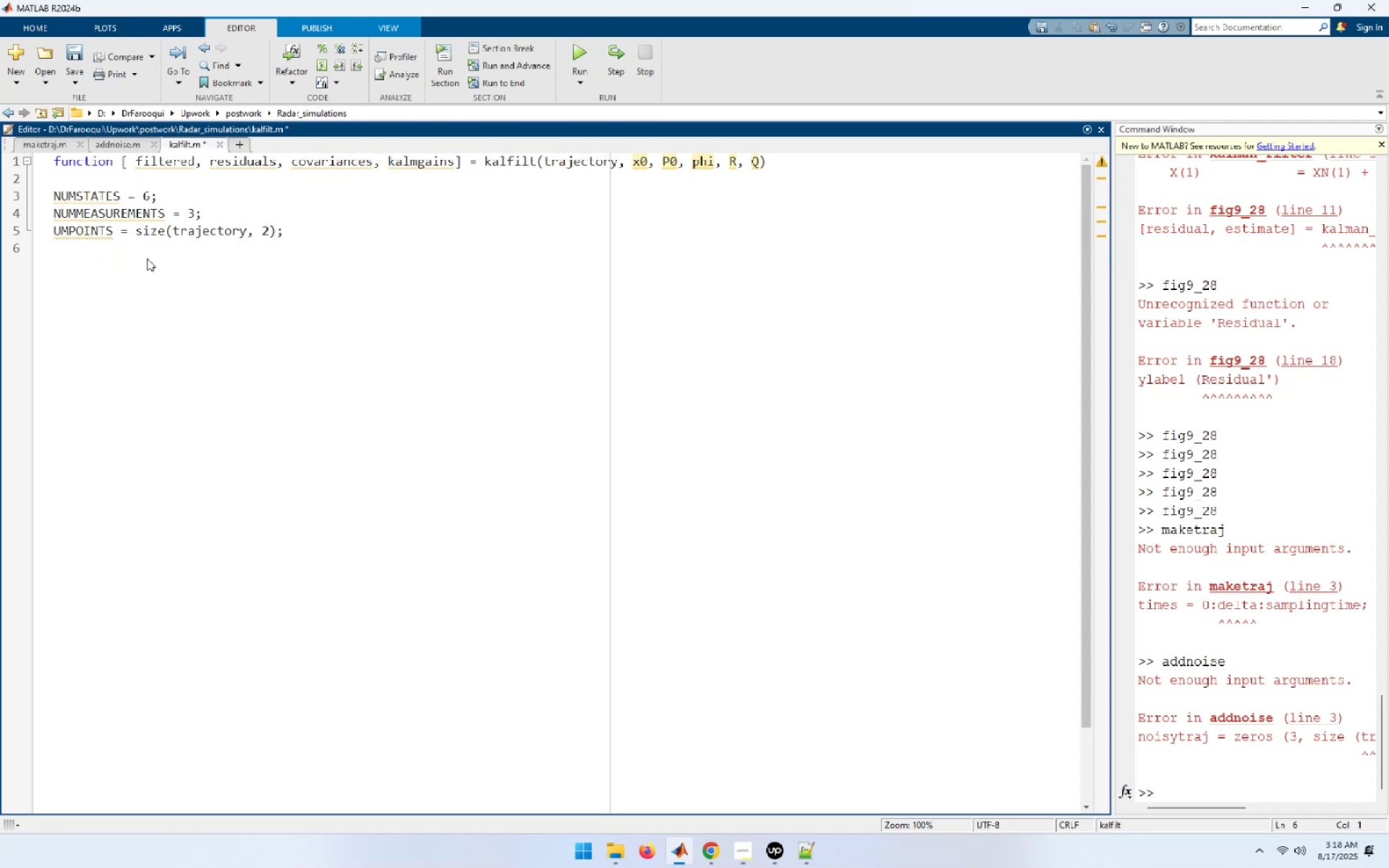 
key(Enter)
 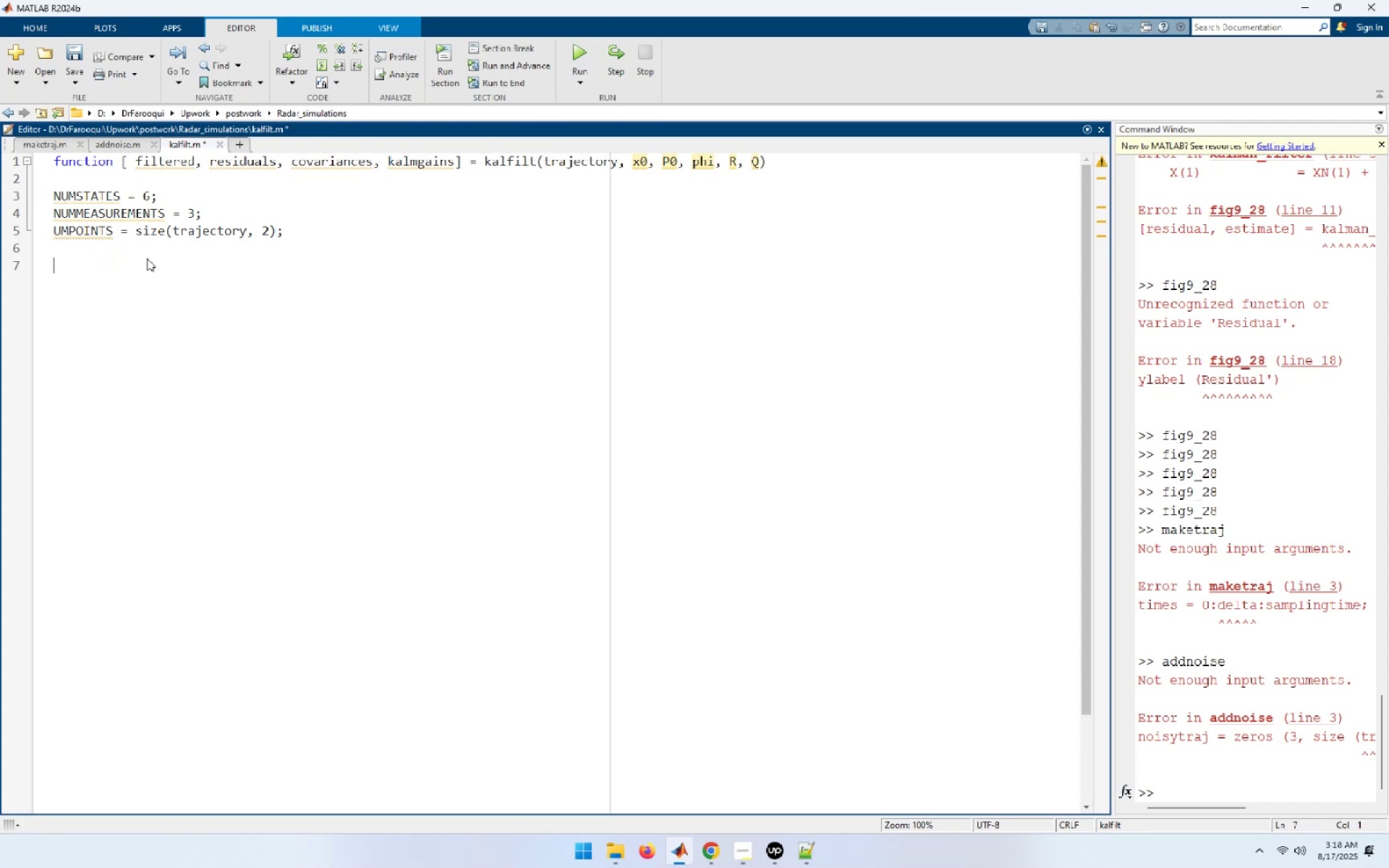 
key(ArrowUp)
 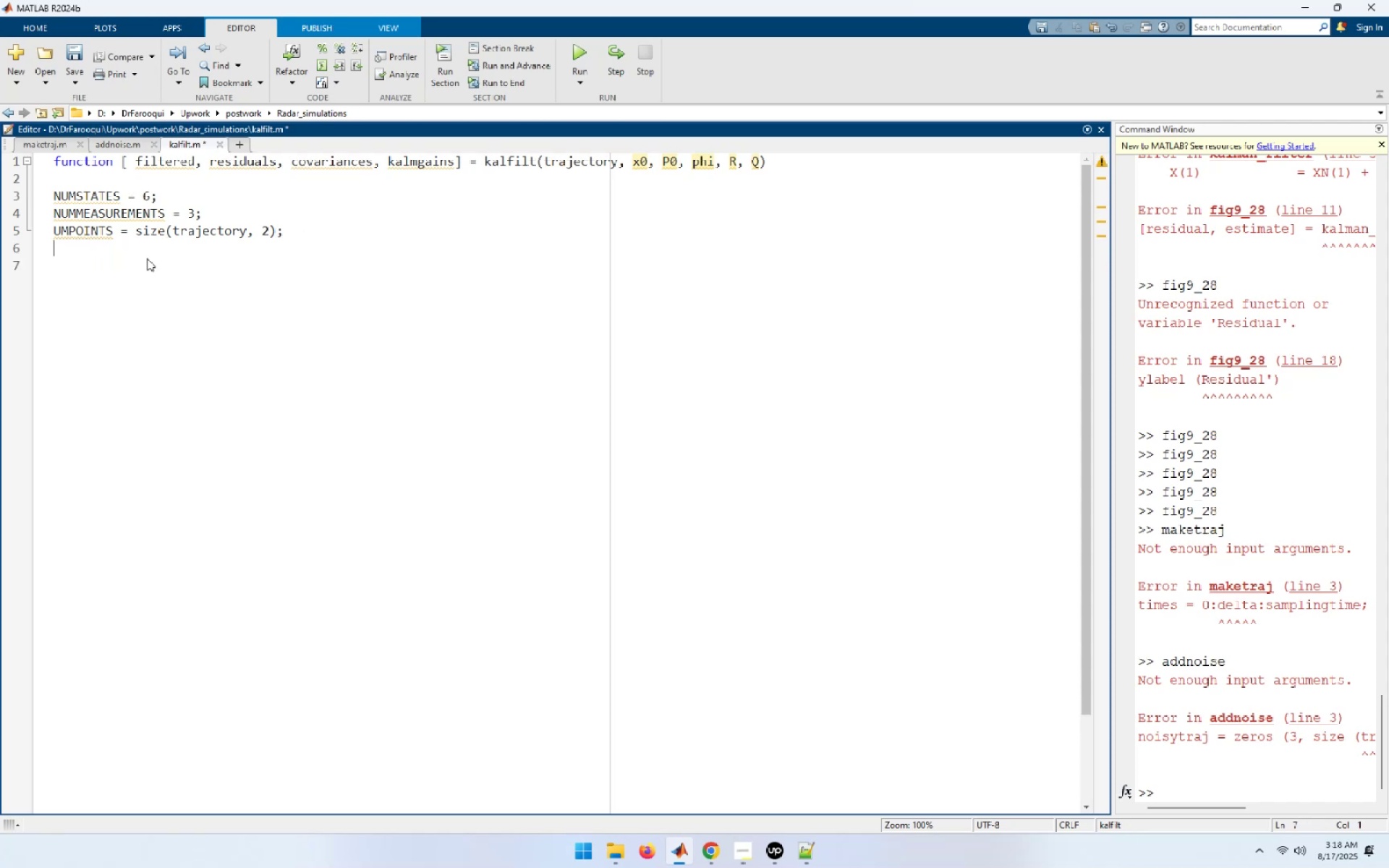 
key(ArrowUp)
 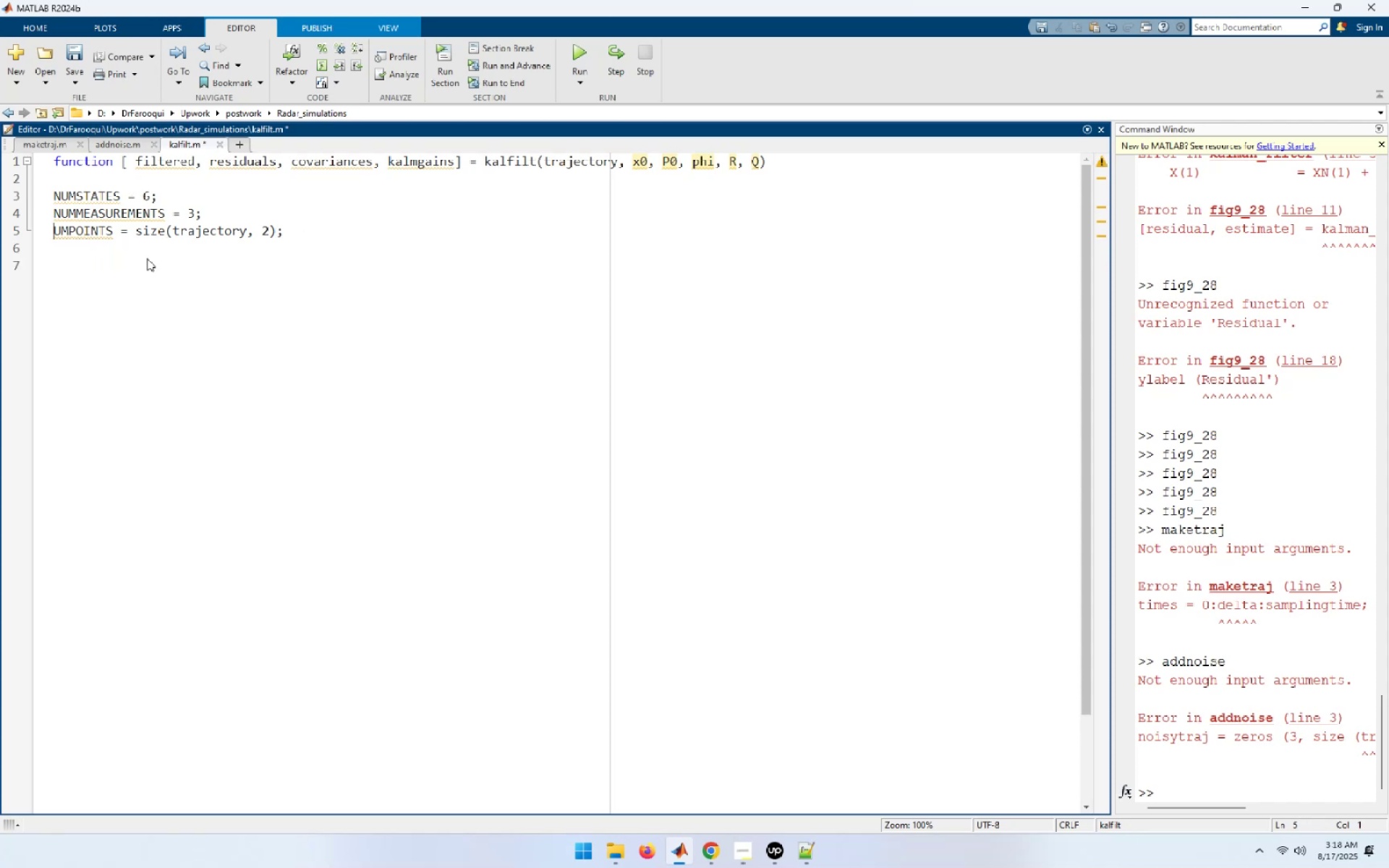 
key(Shift+ShiftLeft)
 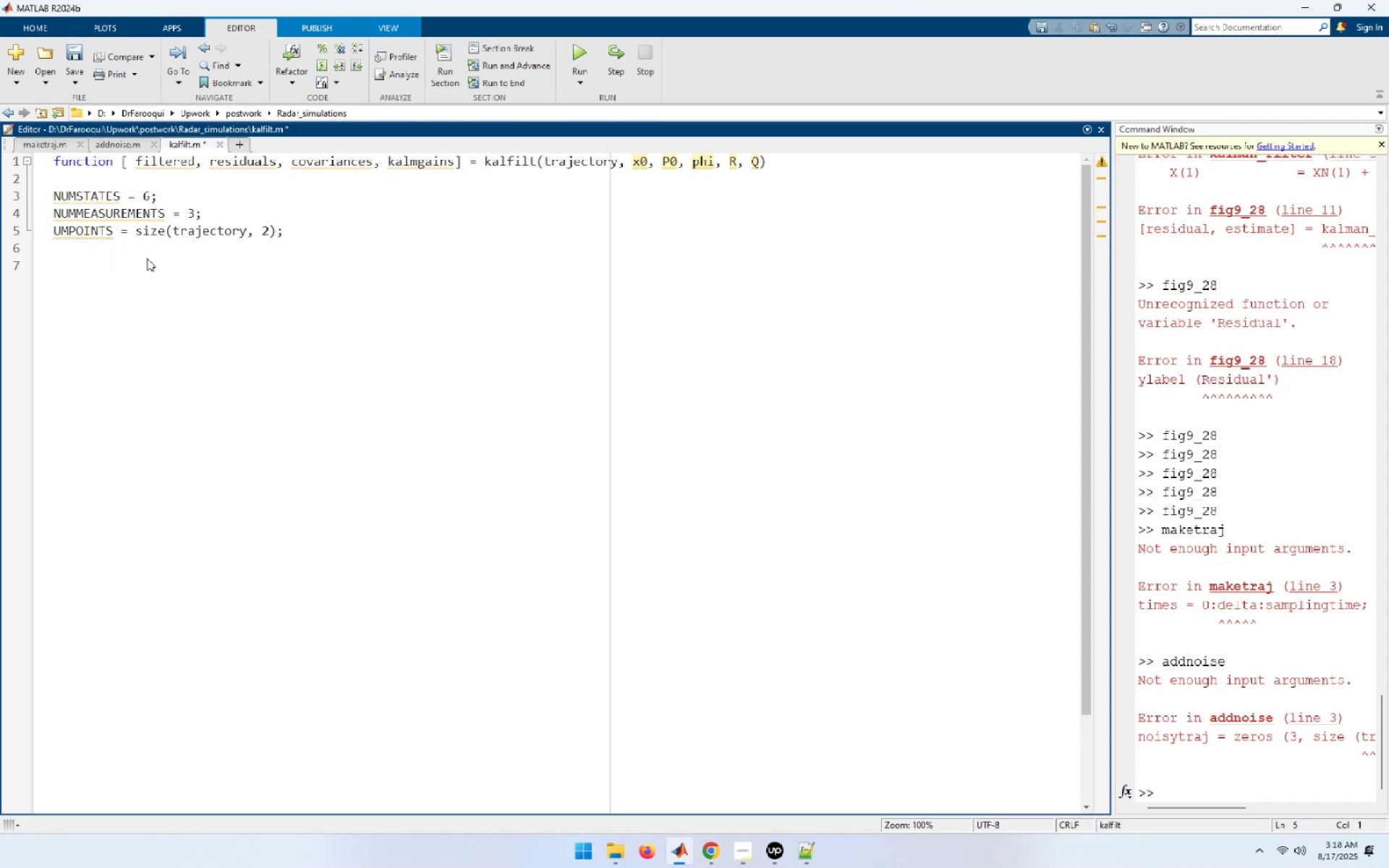 
key(Shift+N)
 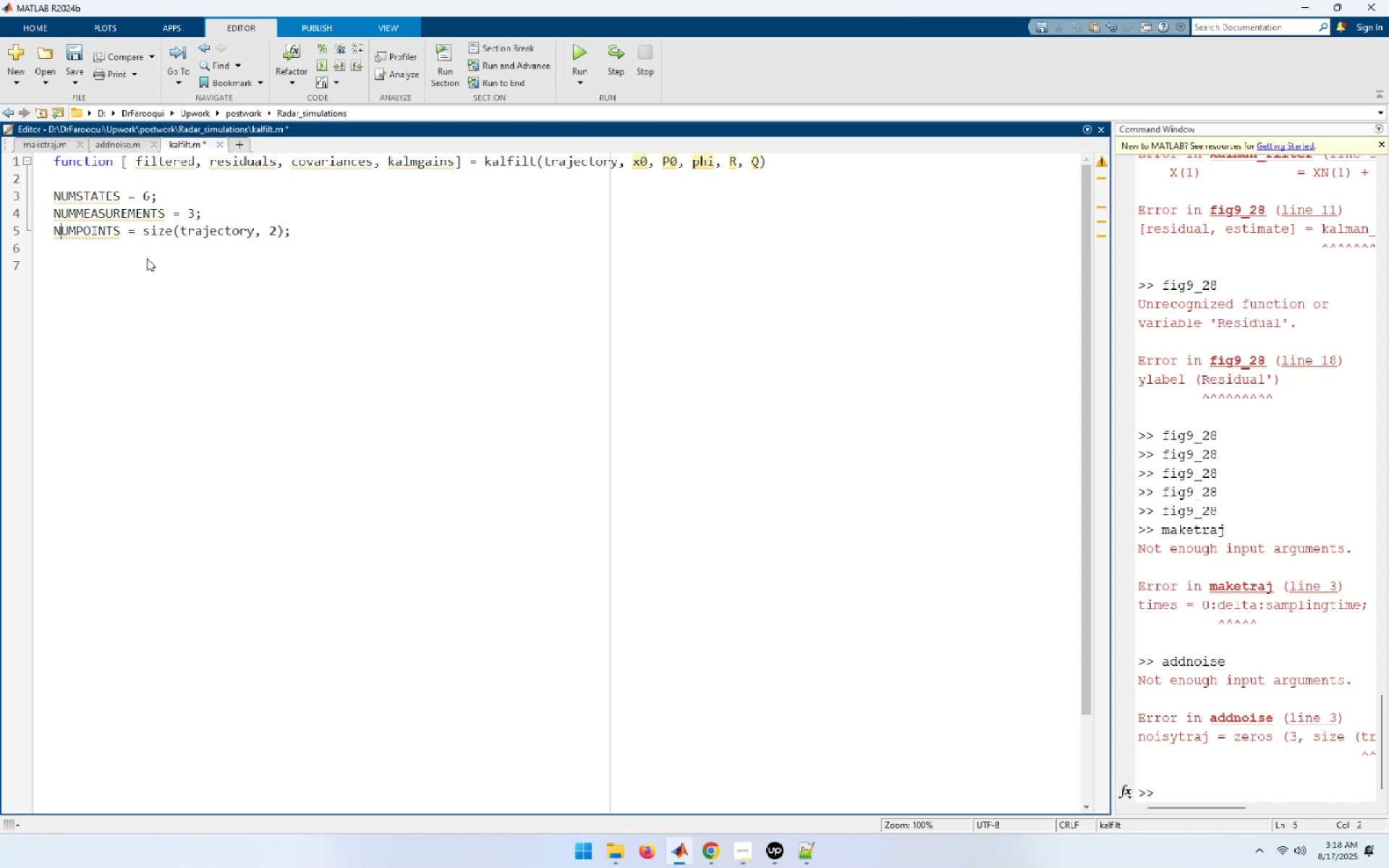 
key(ArrowUp)
 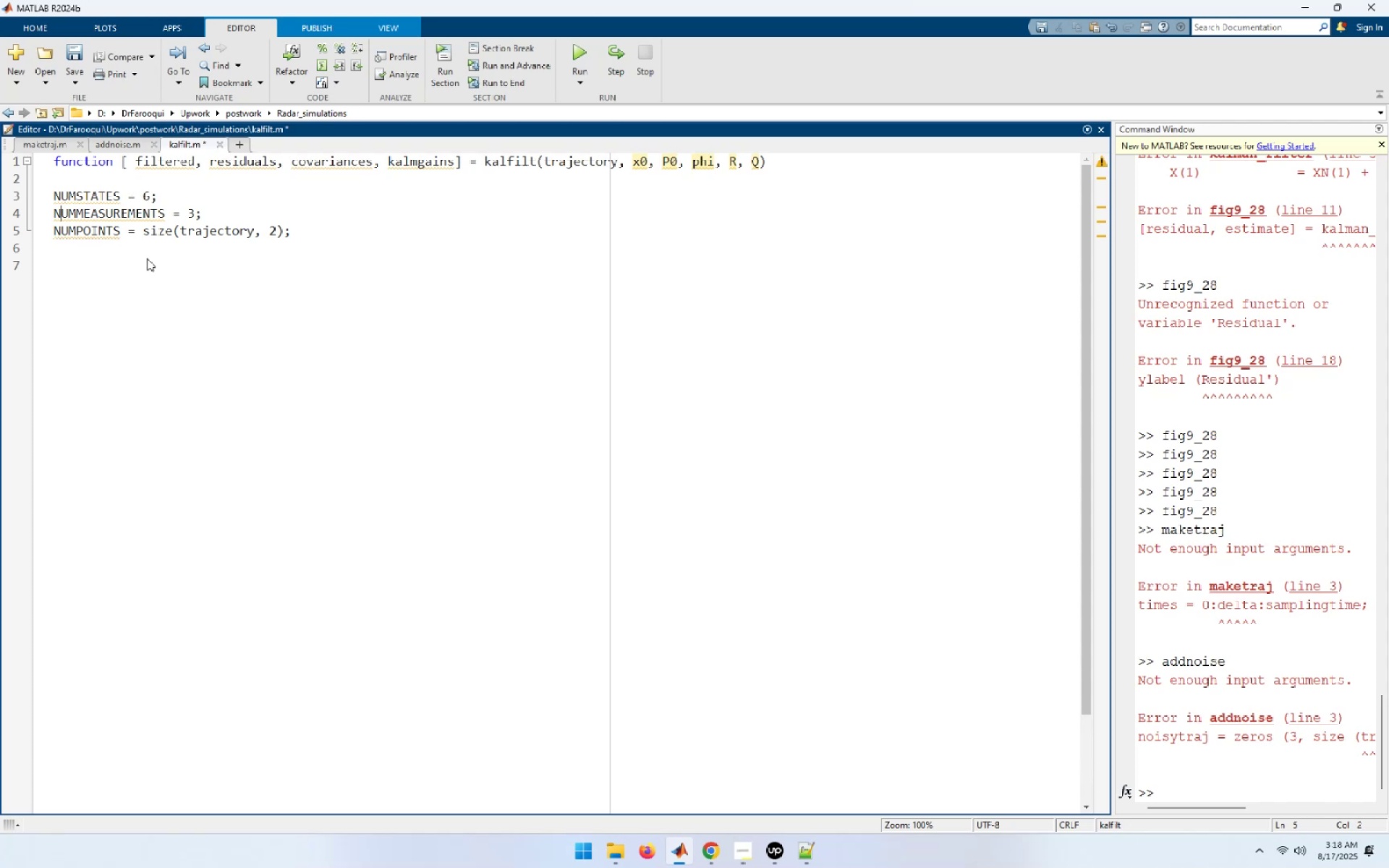 
key(ArrowUp)
 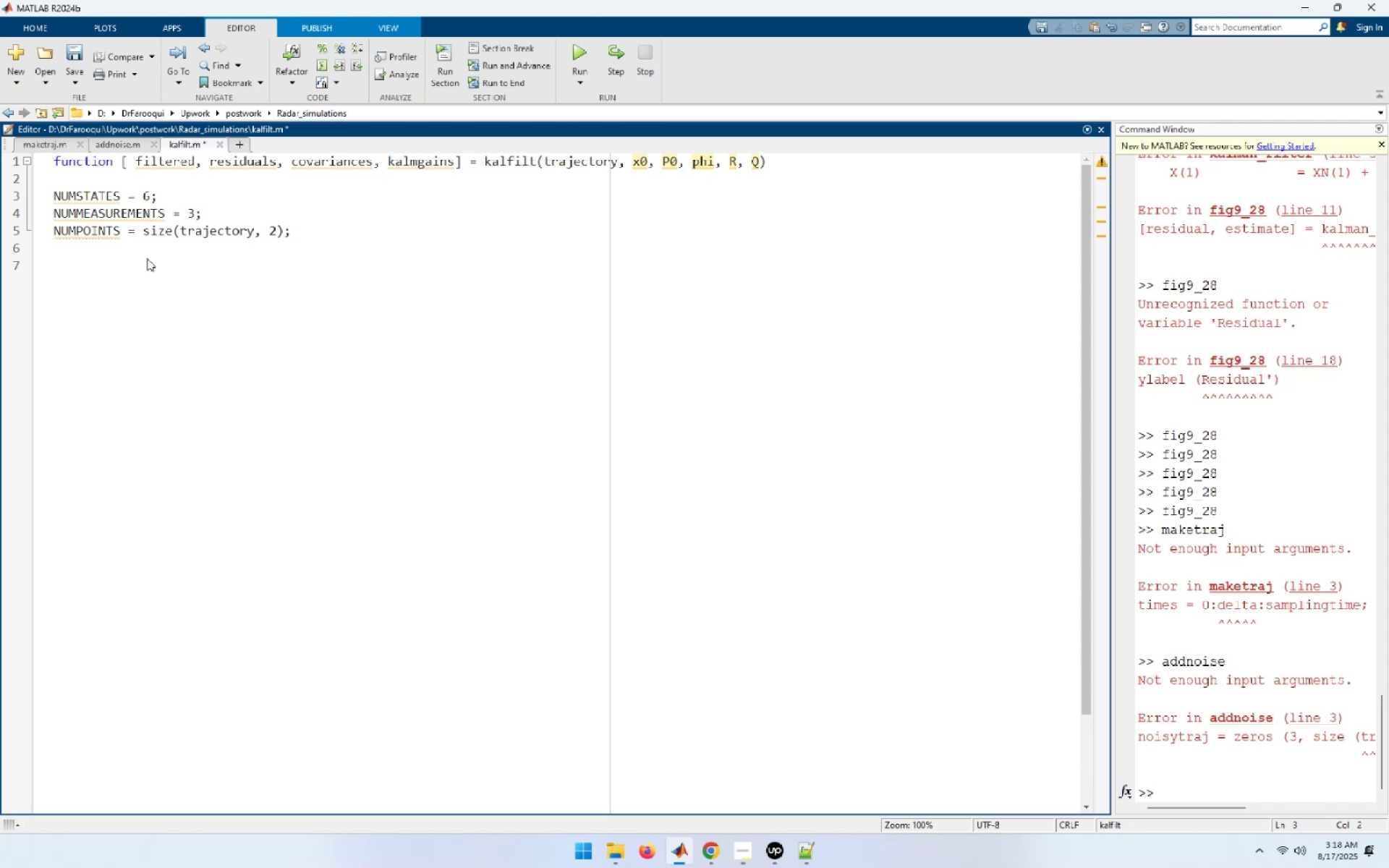 
key(ArrowDown)
 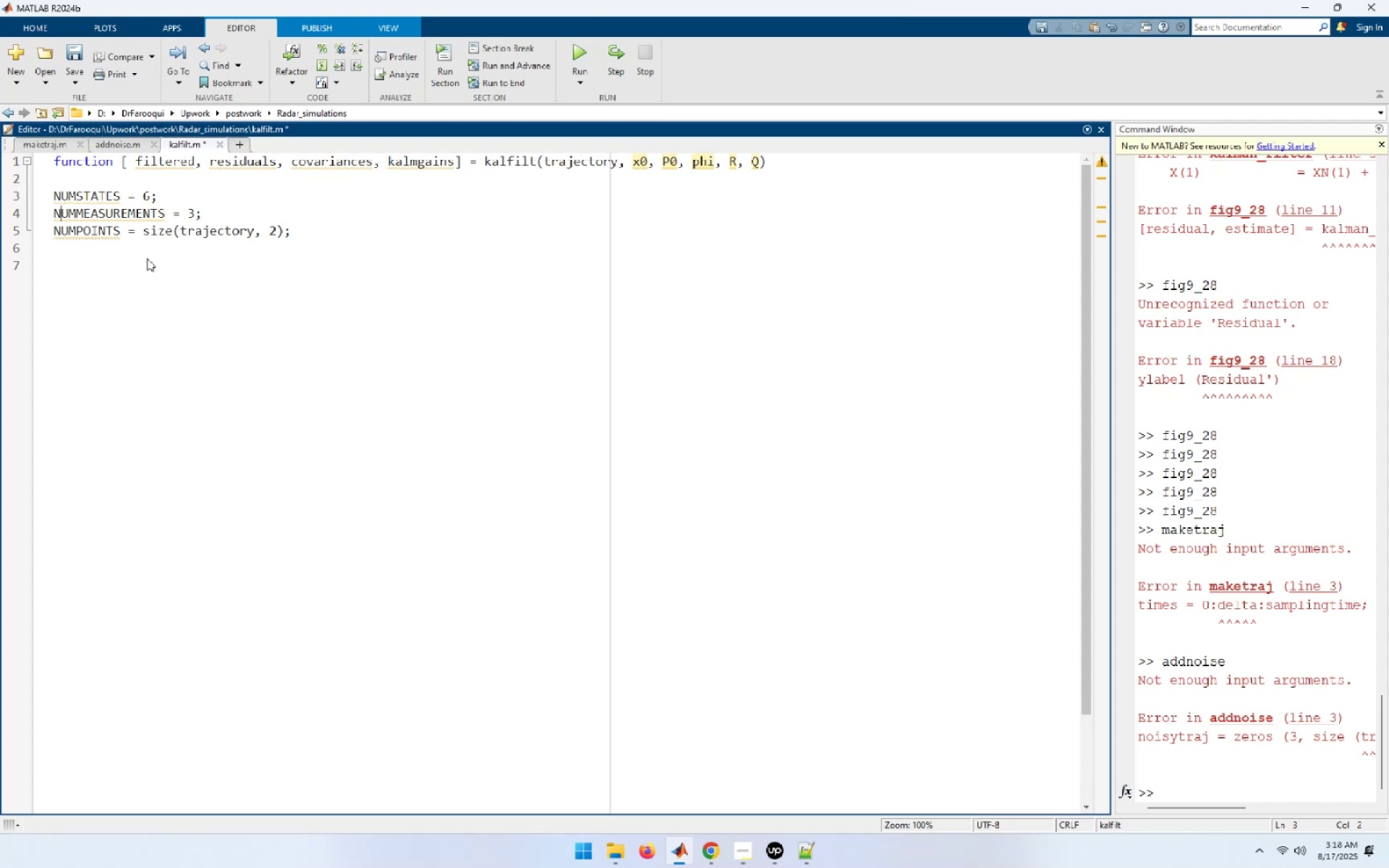 
key(ArrowRight)
 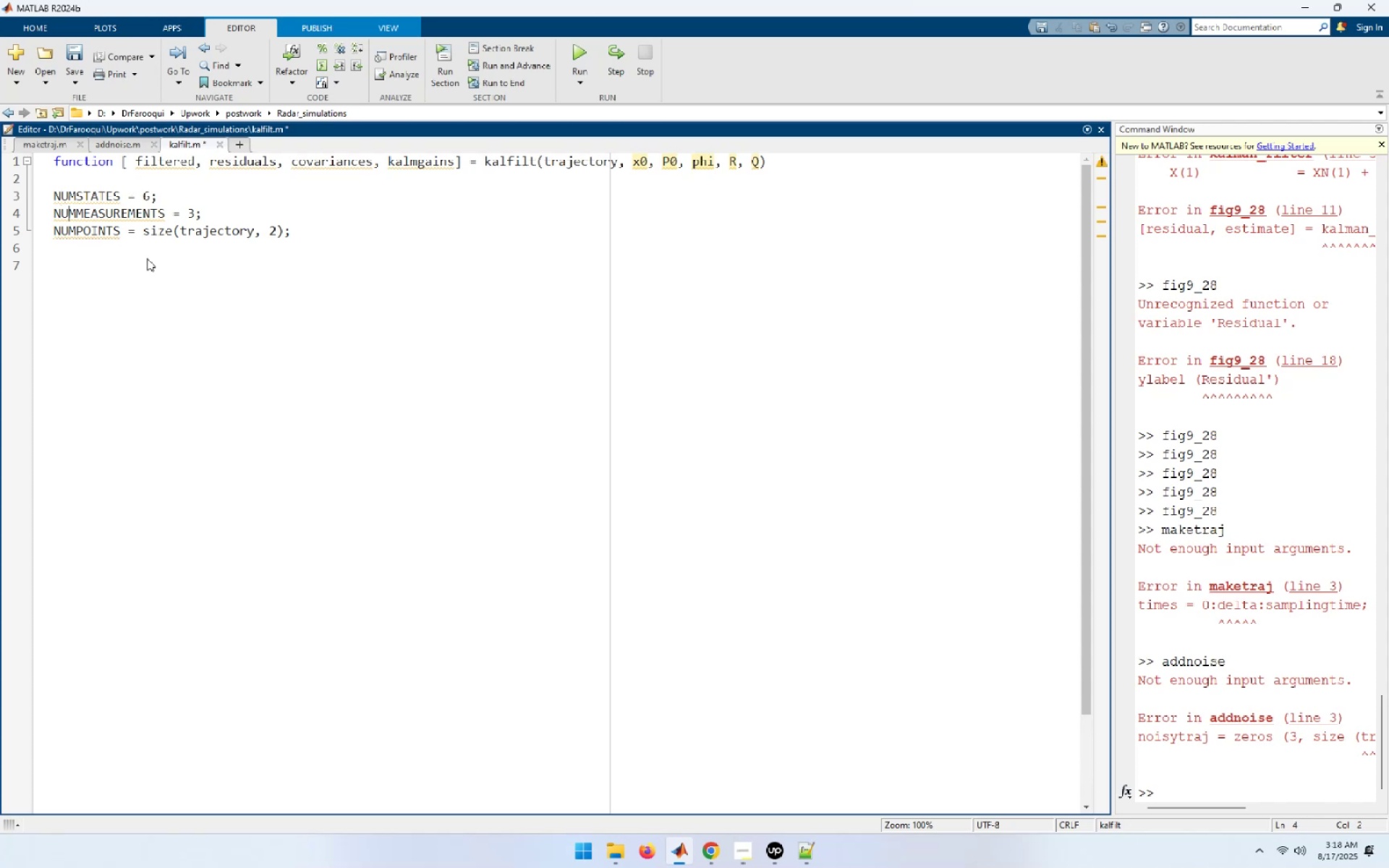 
key(ArrowRight)
 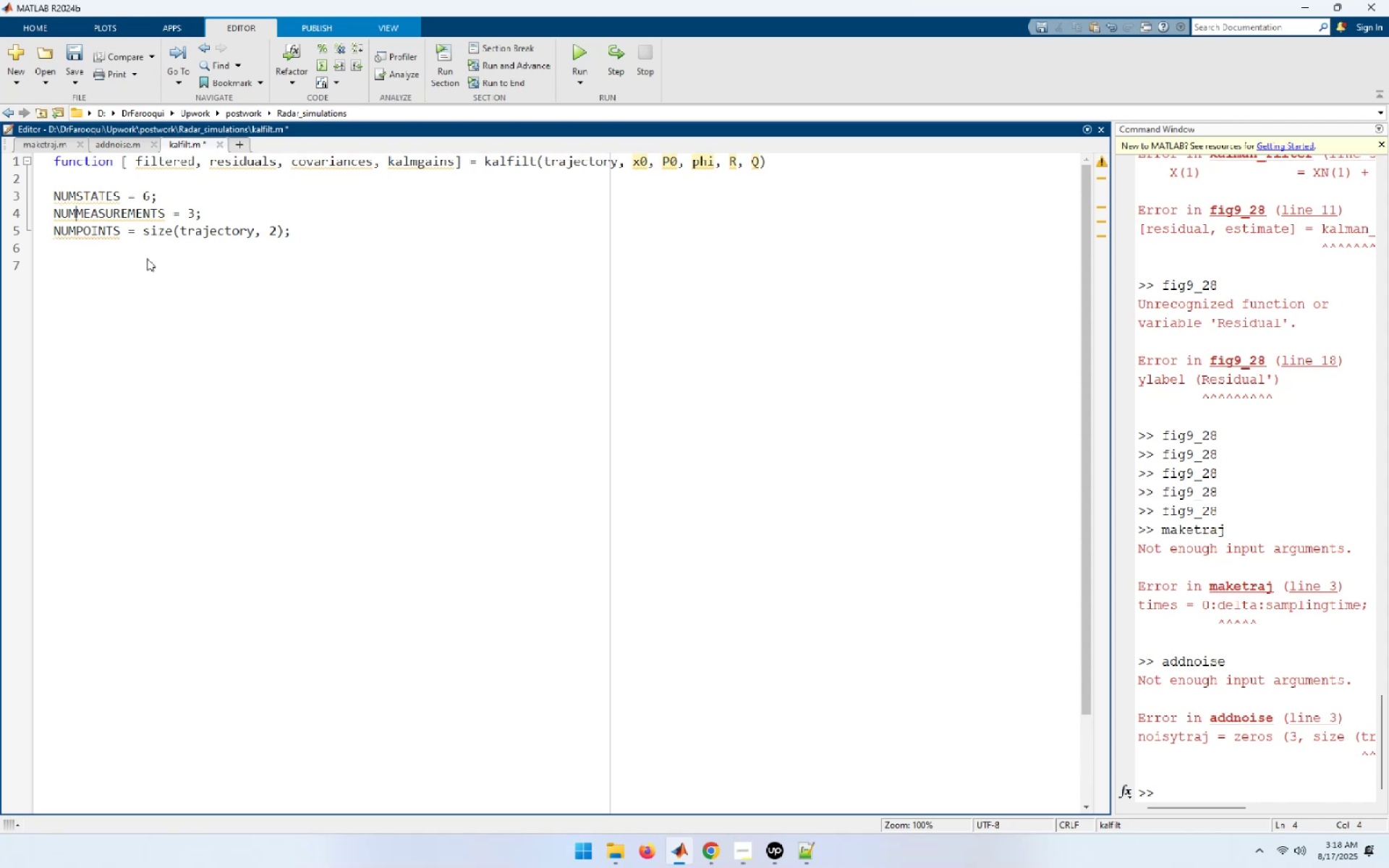 
key(ArrowRight)
 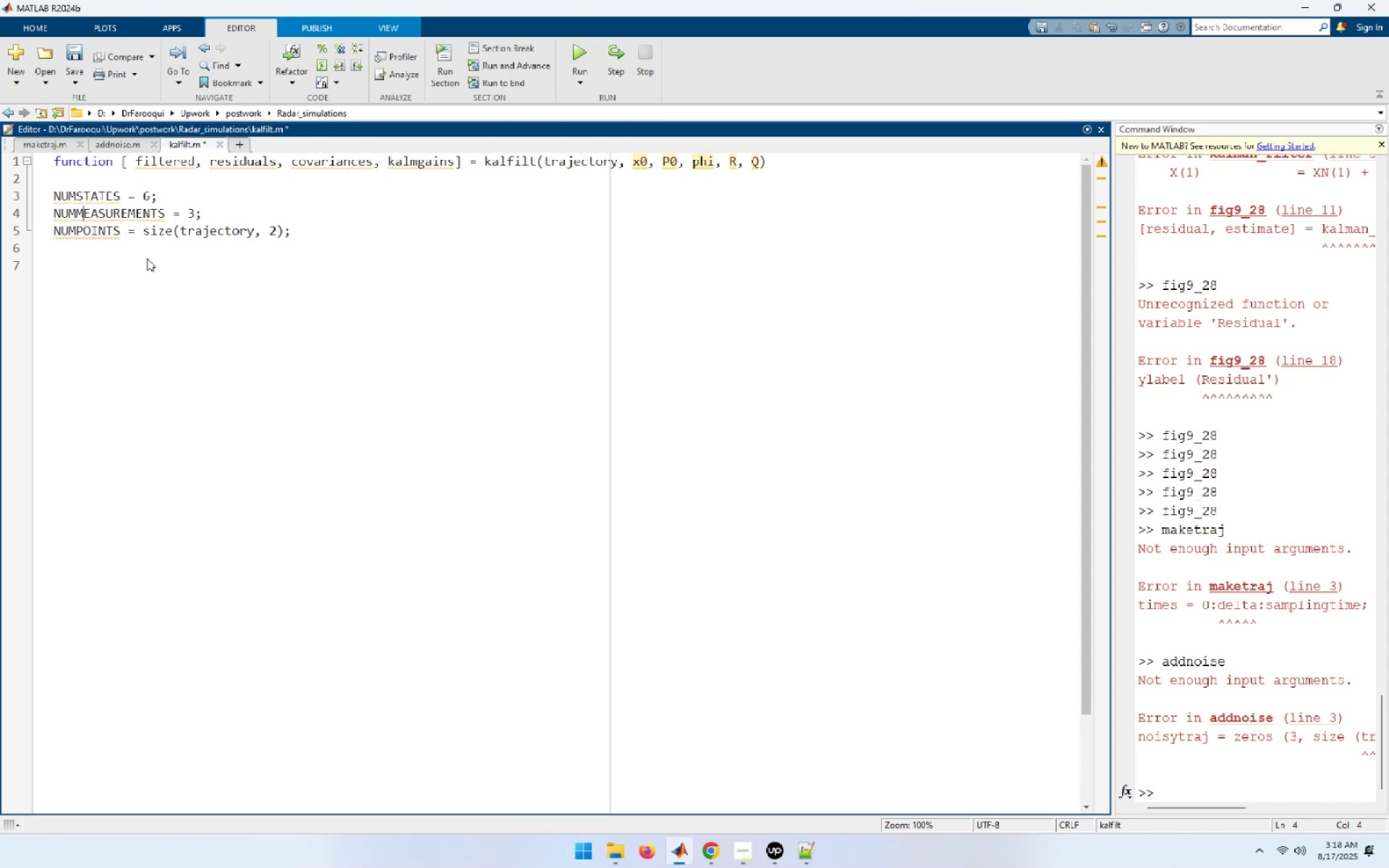 
key(ArrowRight)
 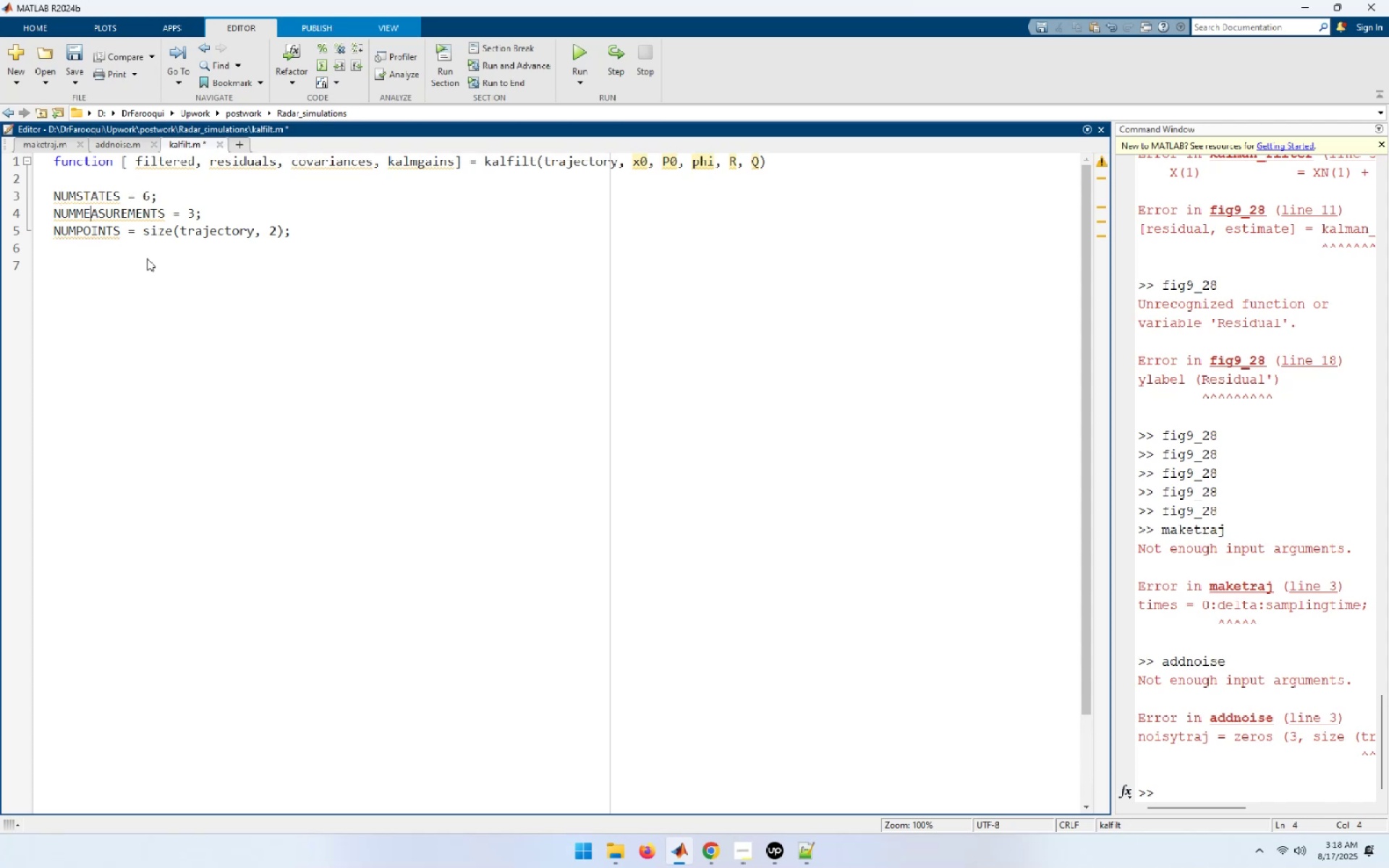 
key(ArrowRight)
 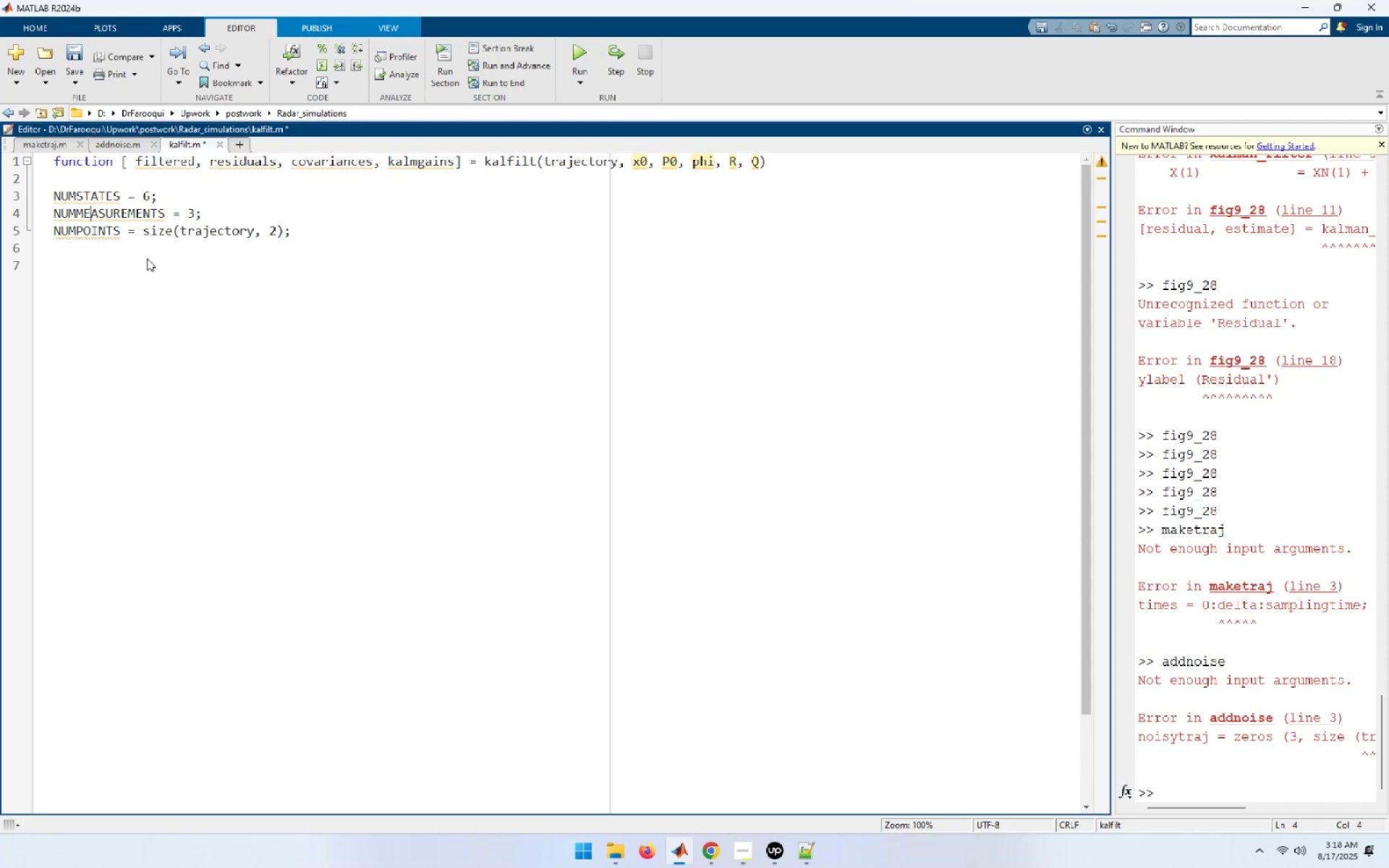 
key(ArrowRight)
 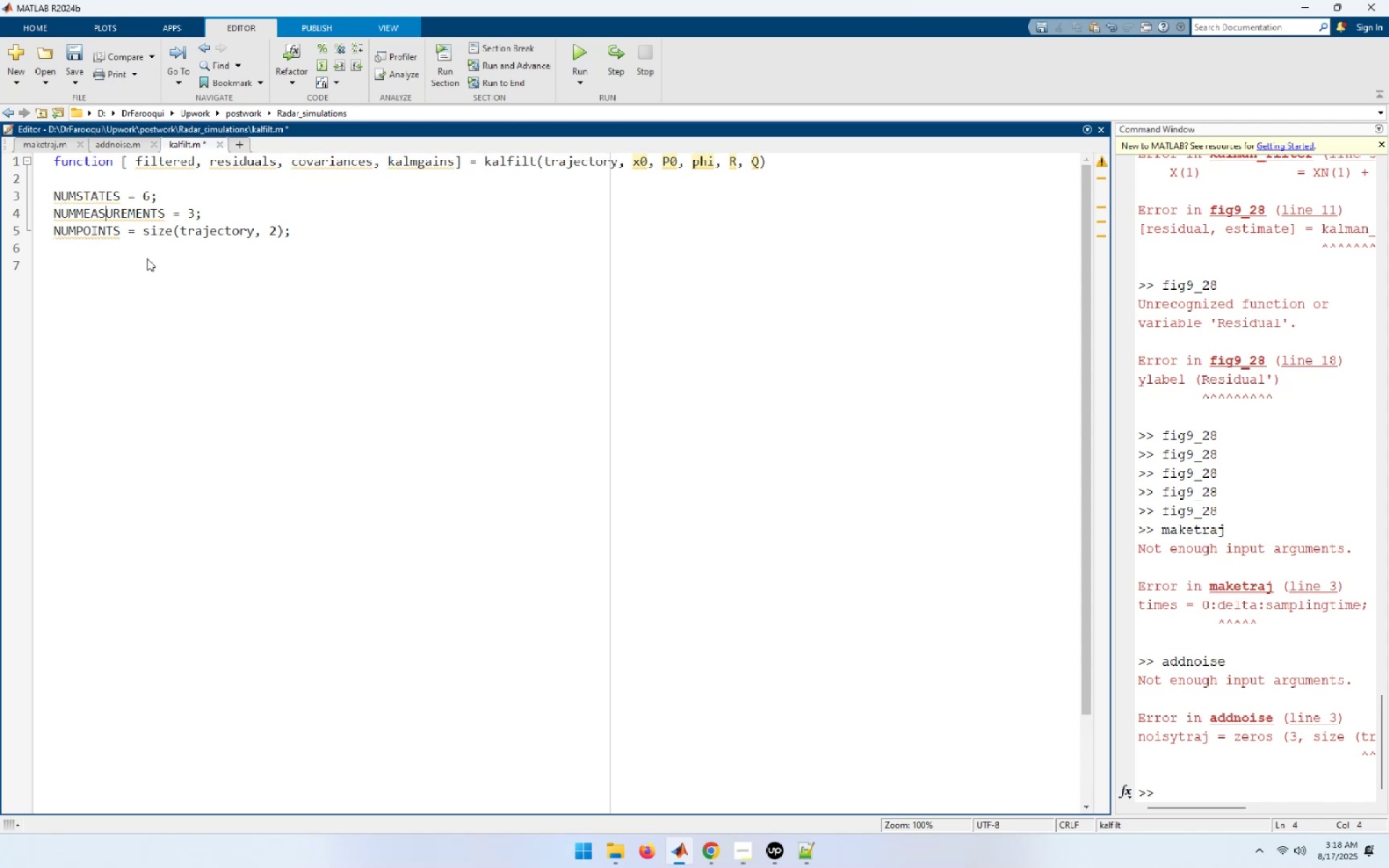 
key(ArrowRight)
 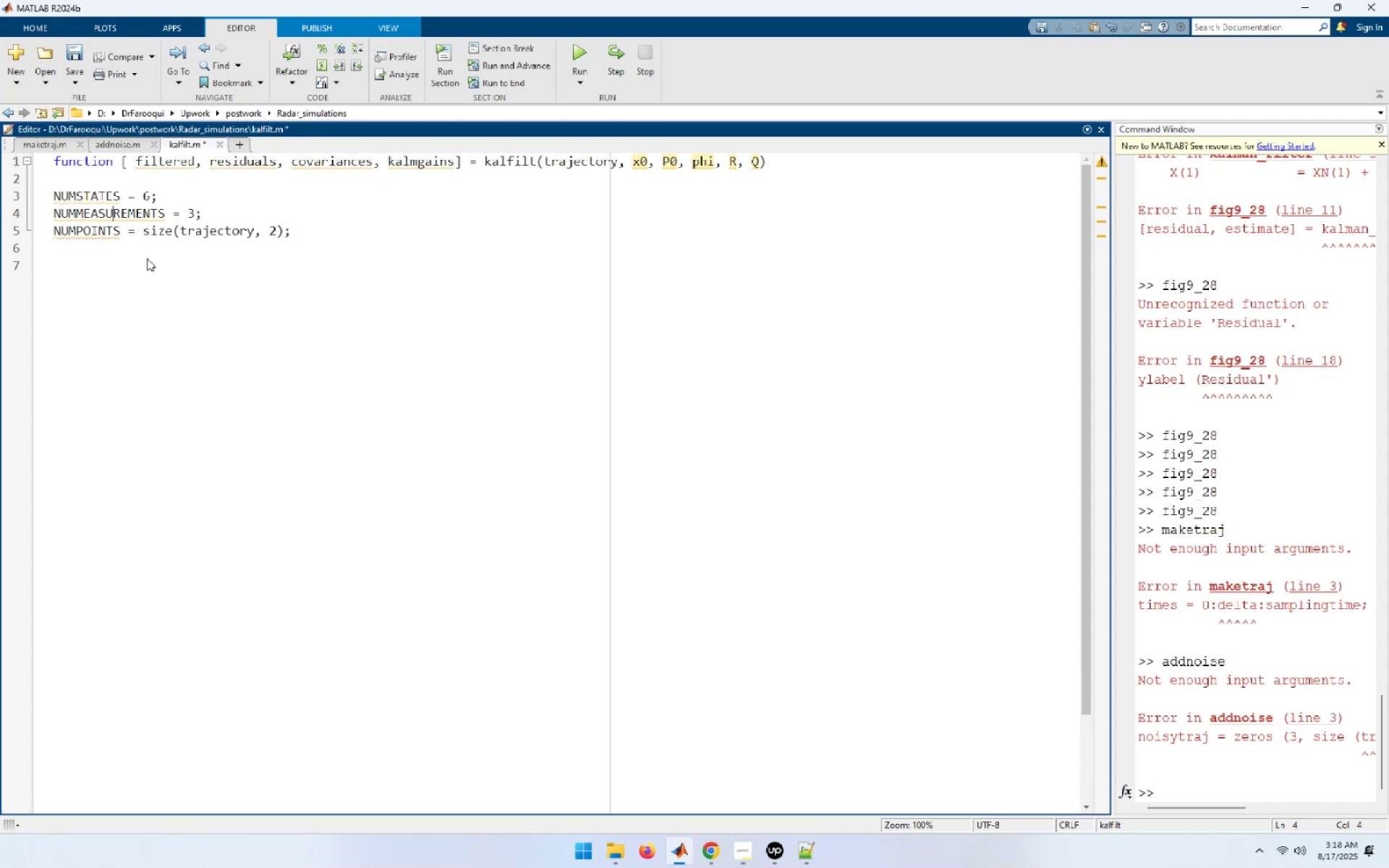 
key(ArrowRight)
 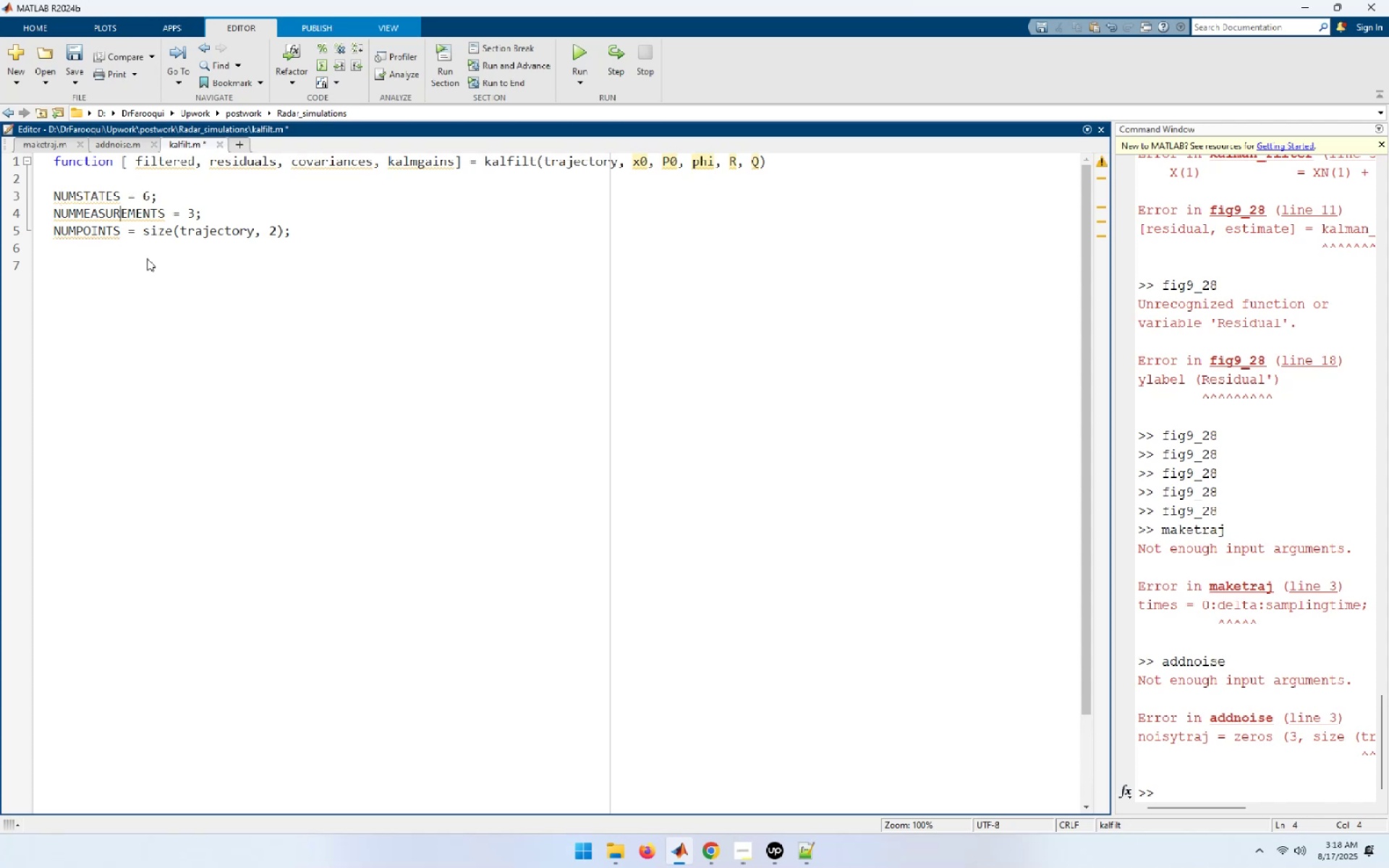 
key(ArrowRight)
 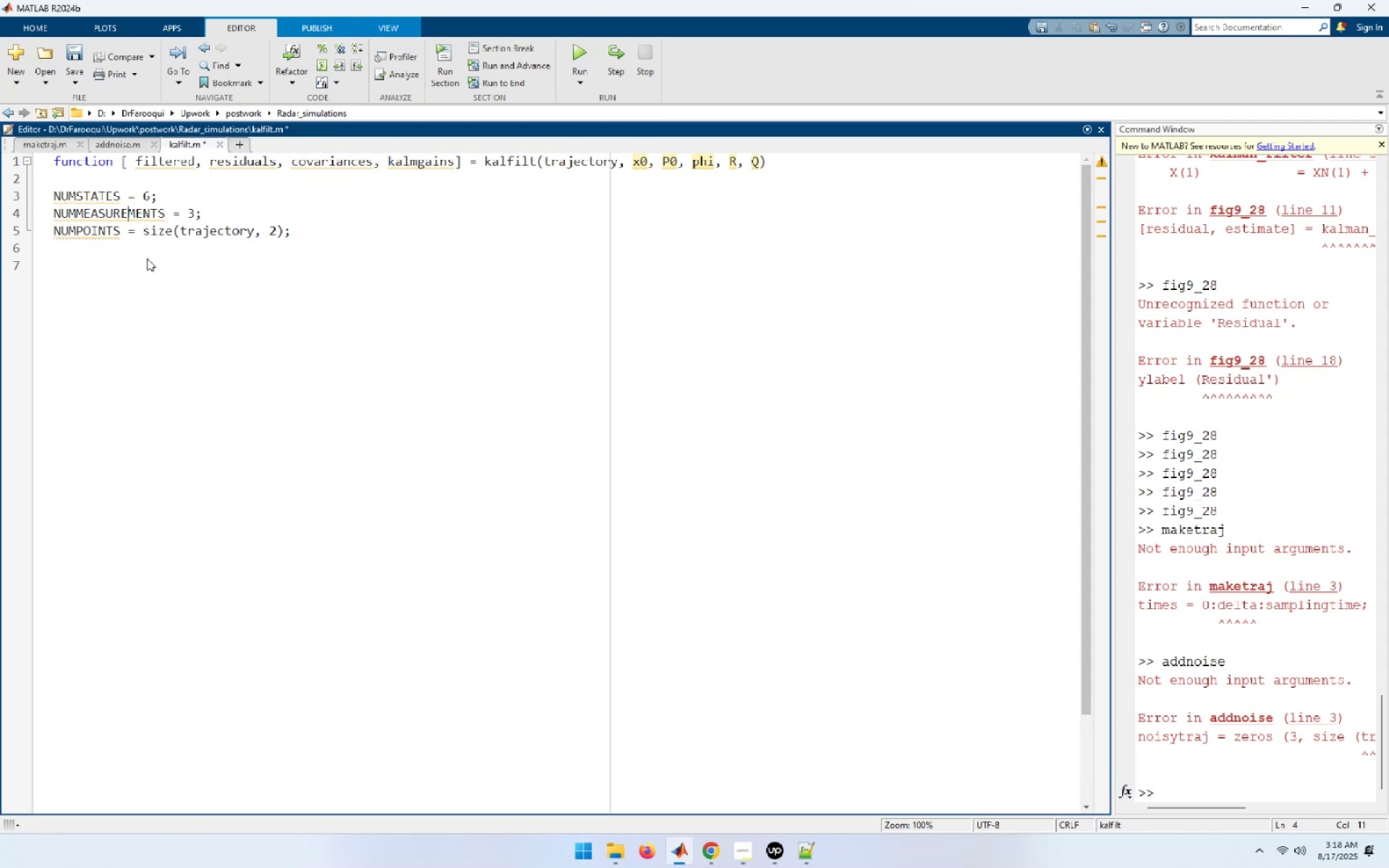 
key(ArrowDown)
 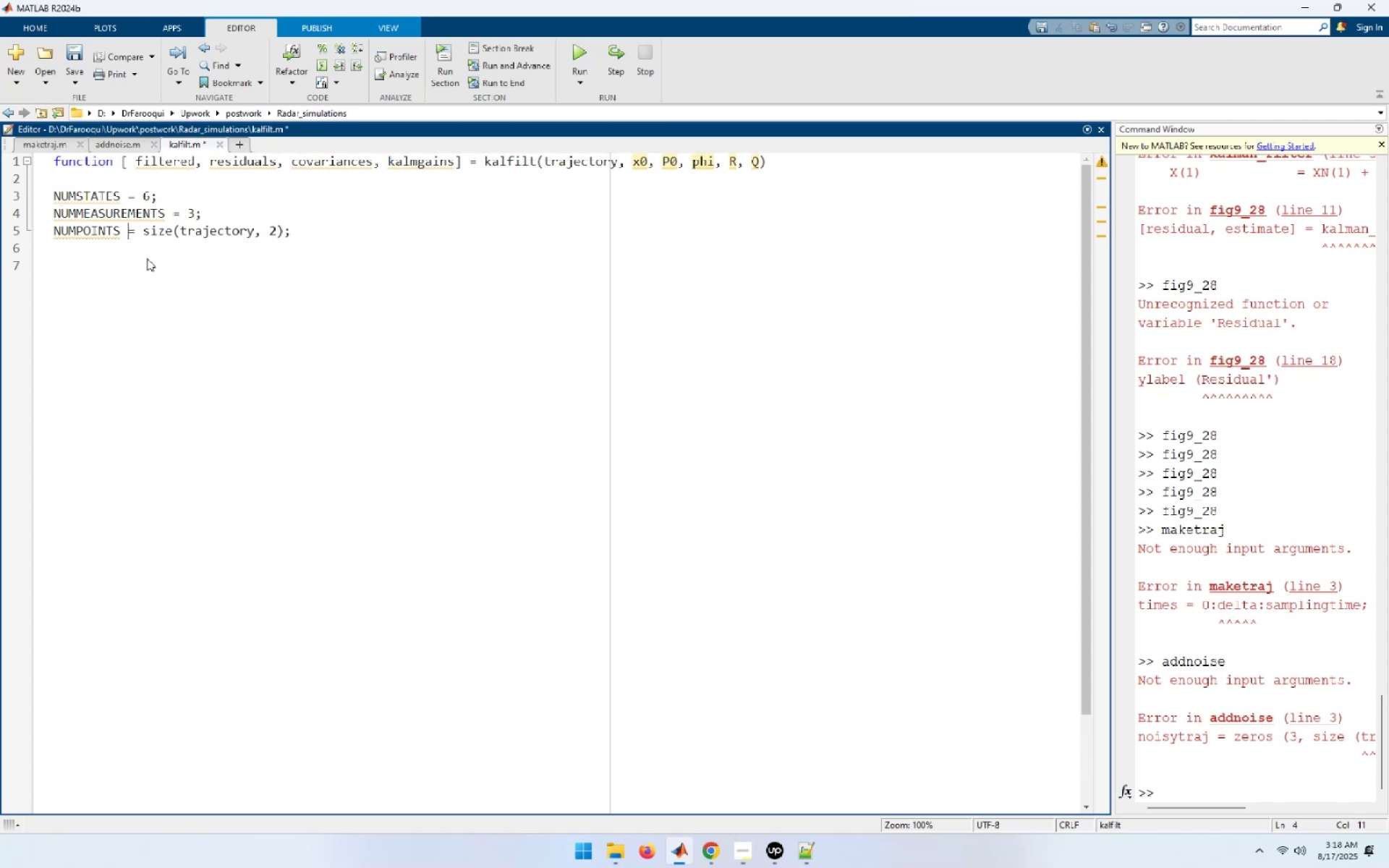 
key(ArrowDown)
 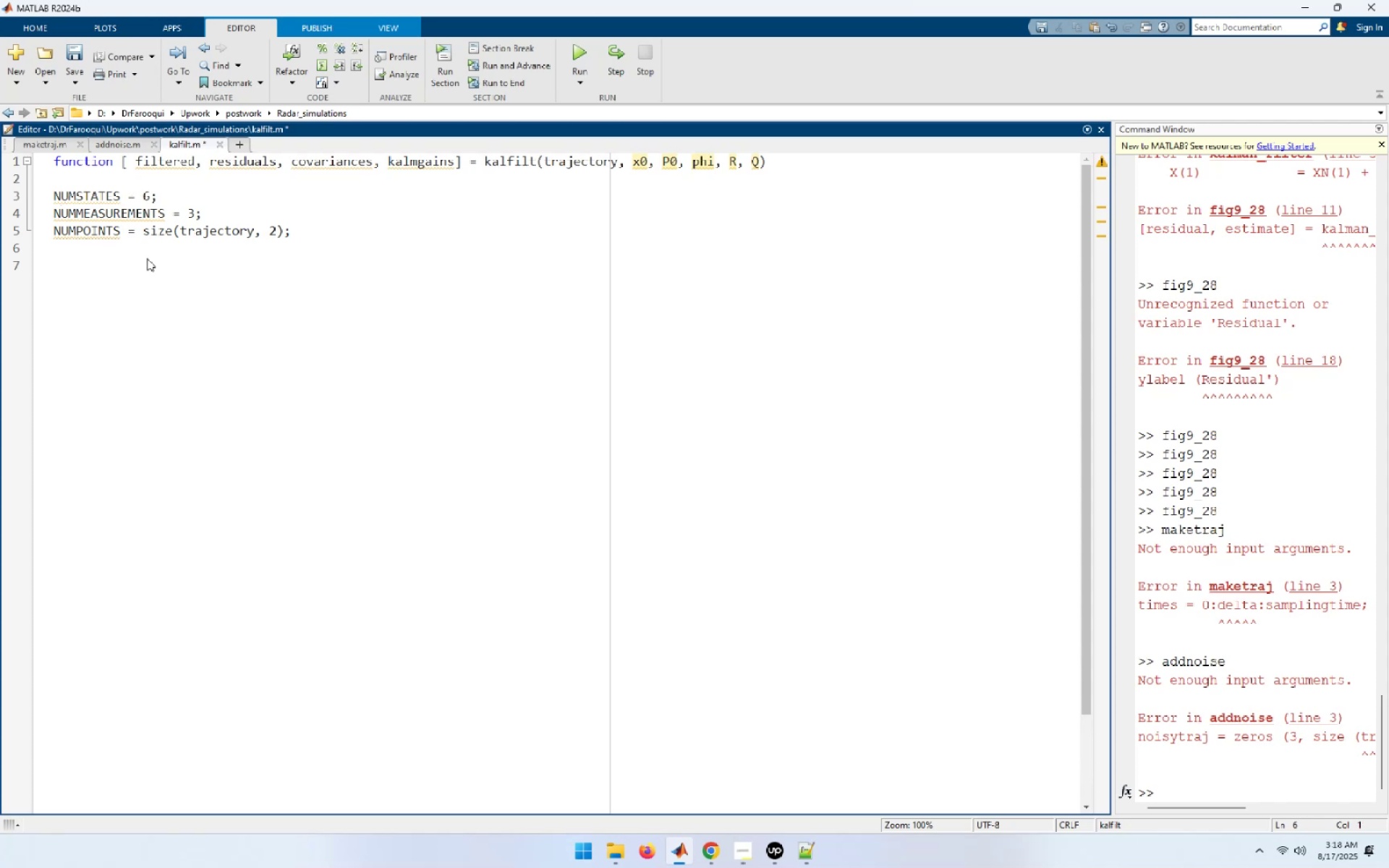 
key(ArrowDown)
 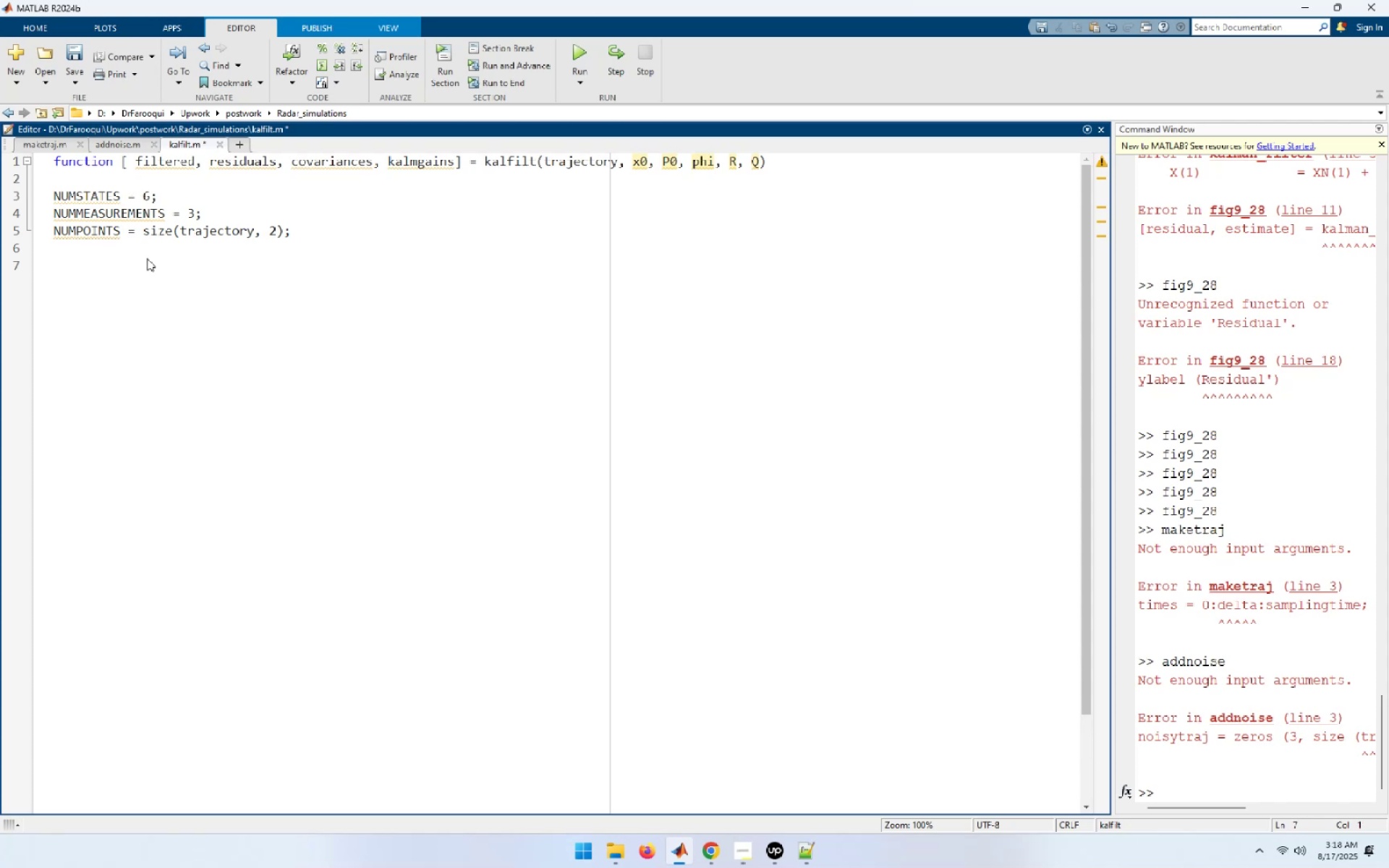 
wait(9.9)
 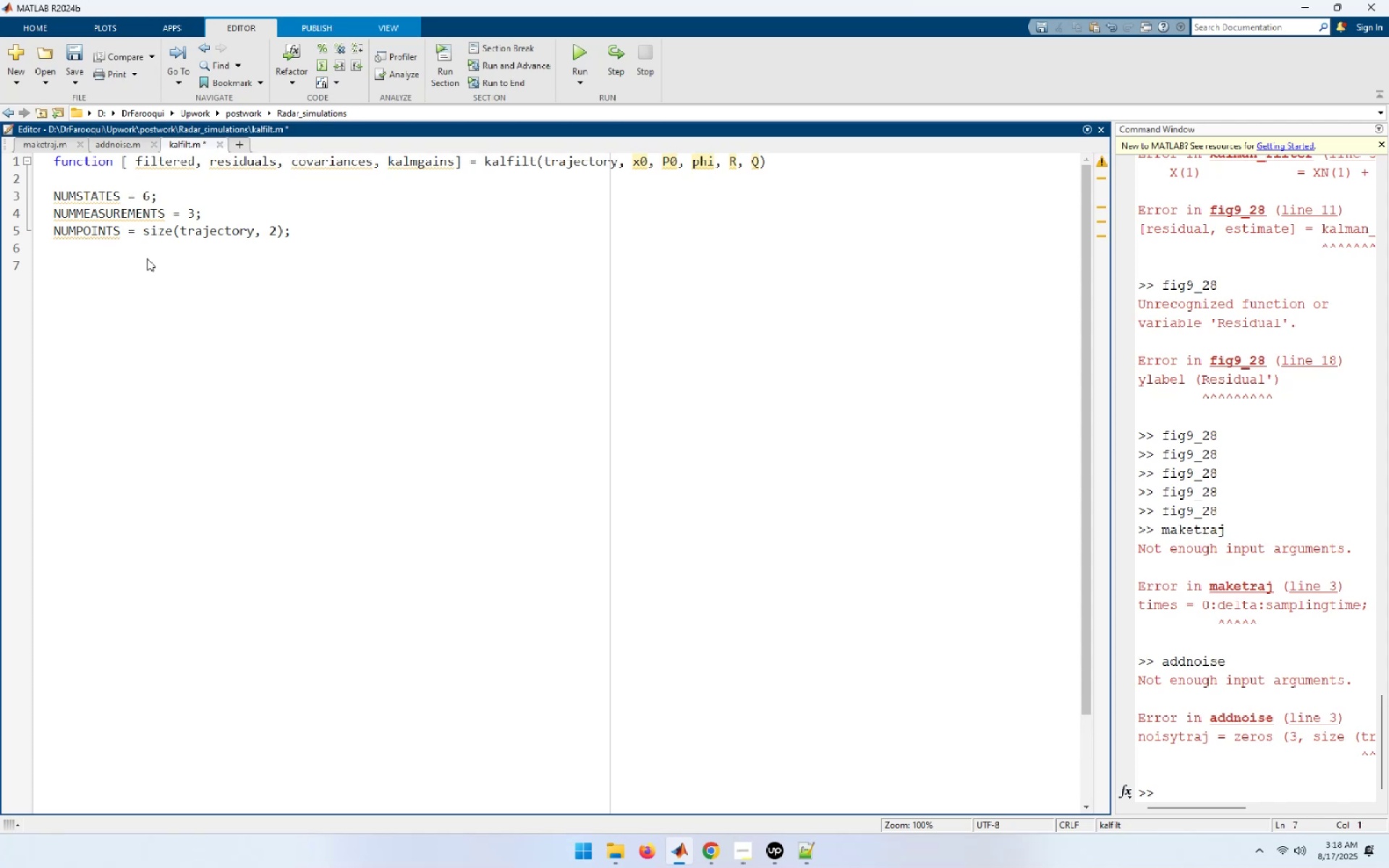 
type(filtered = zeros (NUMSTATES, n)
key(Backspace)
type(NUMPOINTS);)
 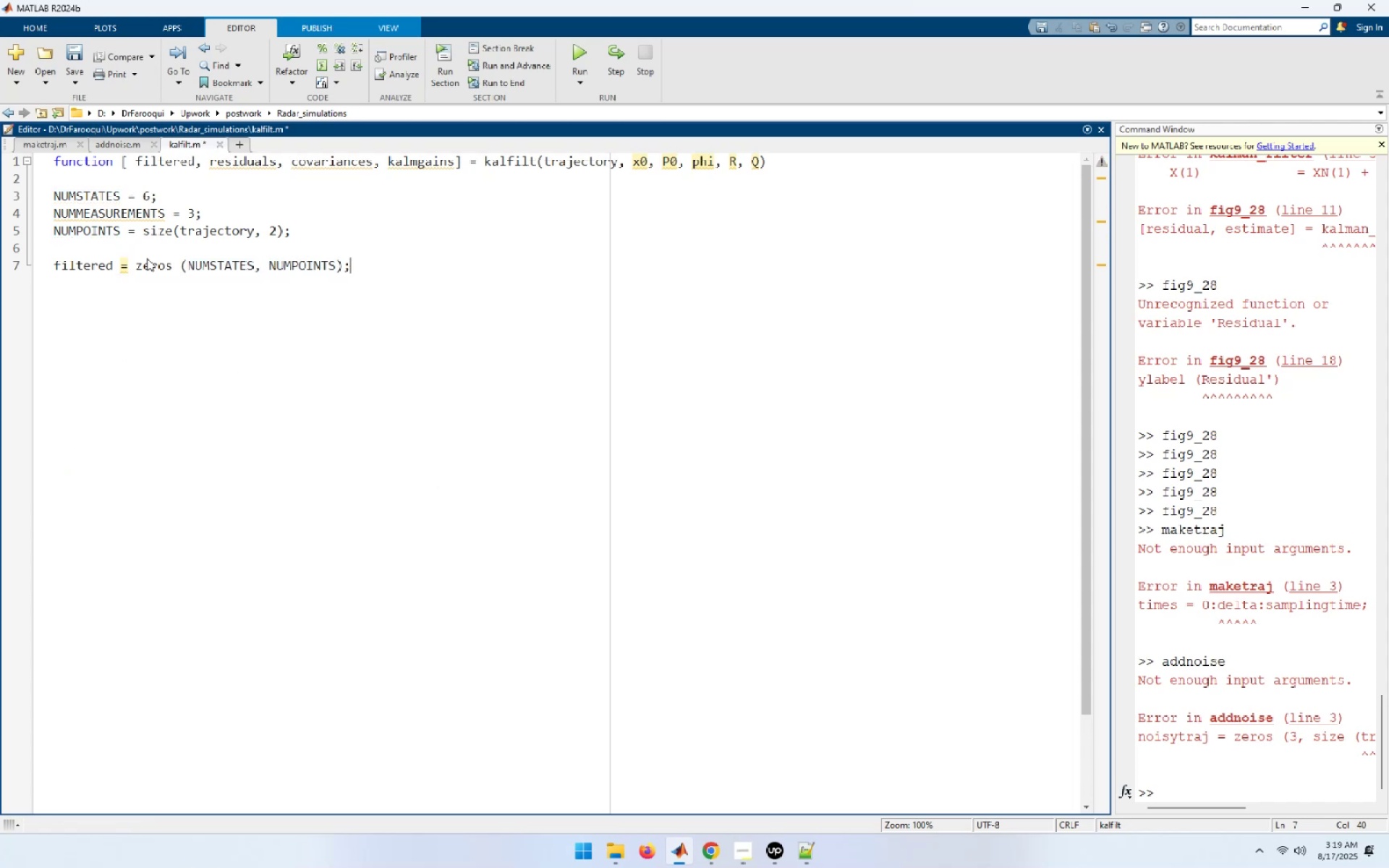 
key(Enter)
 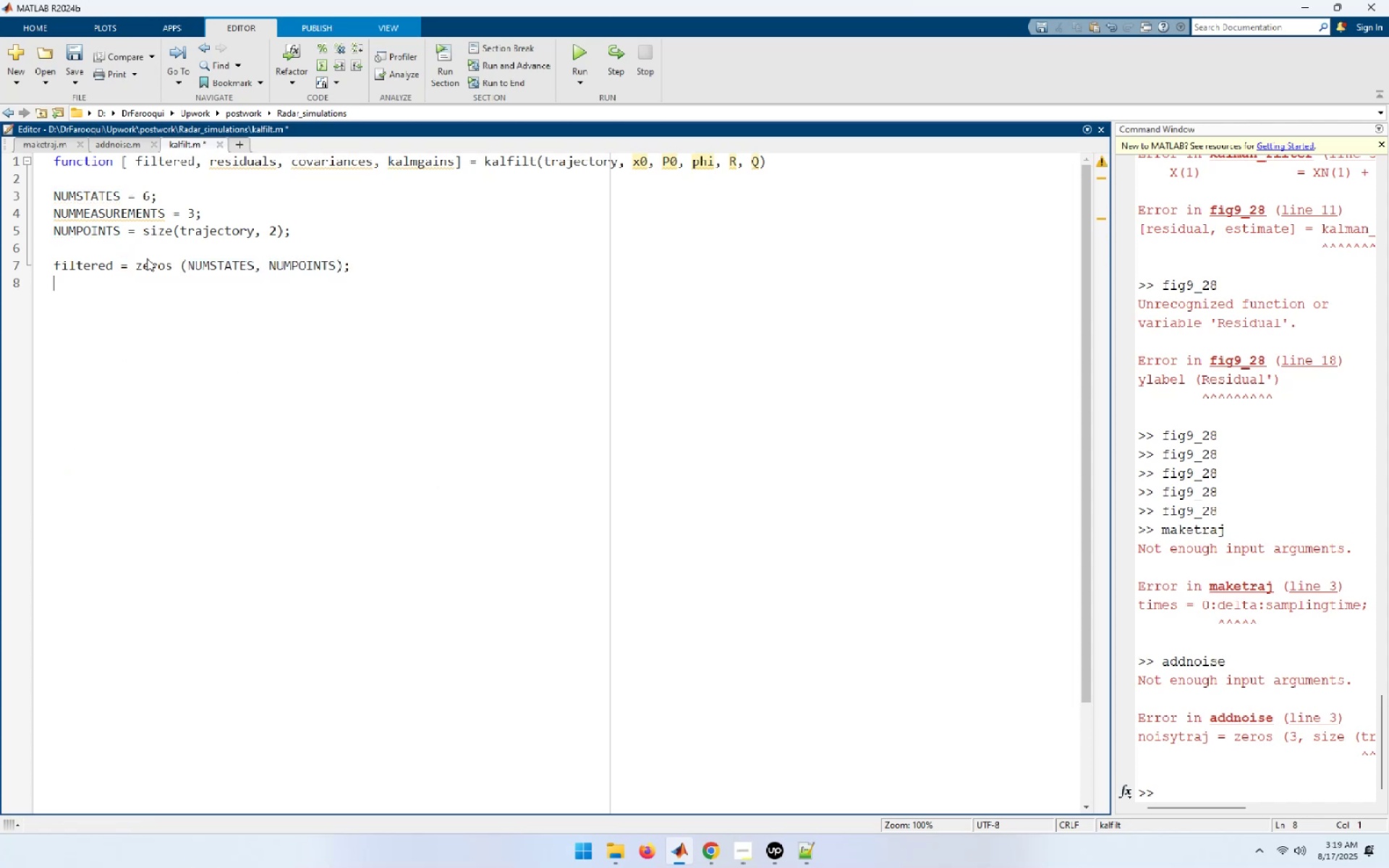 
type(residuals = )
 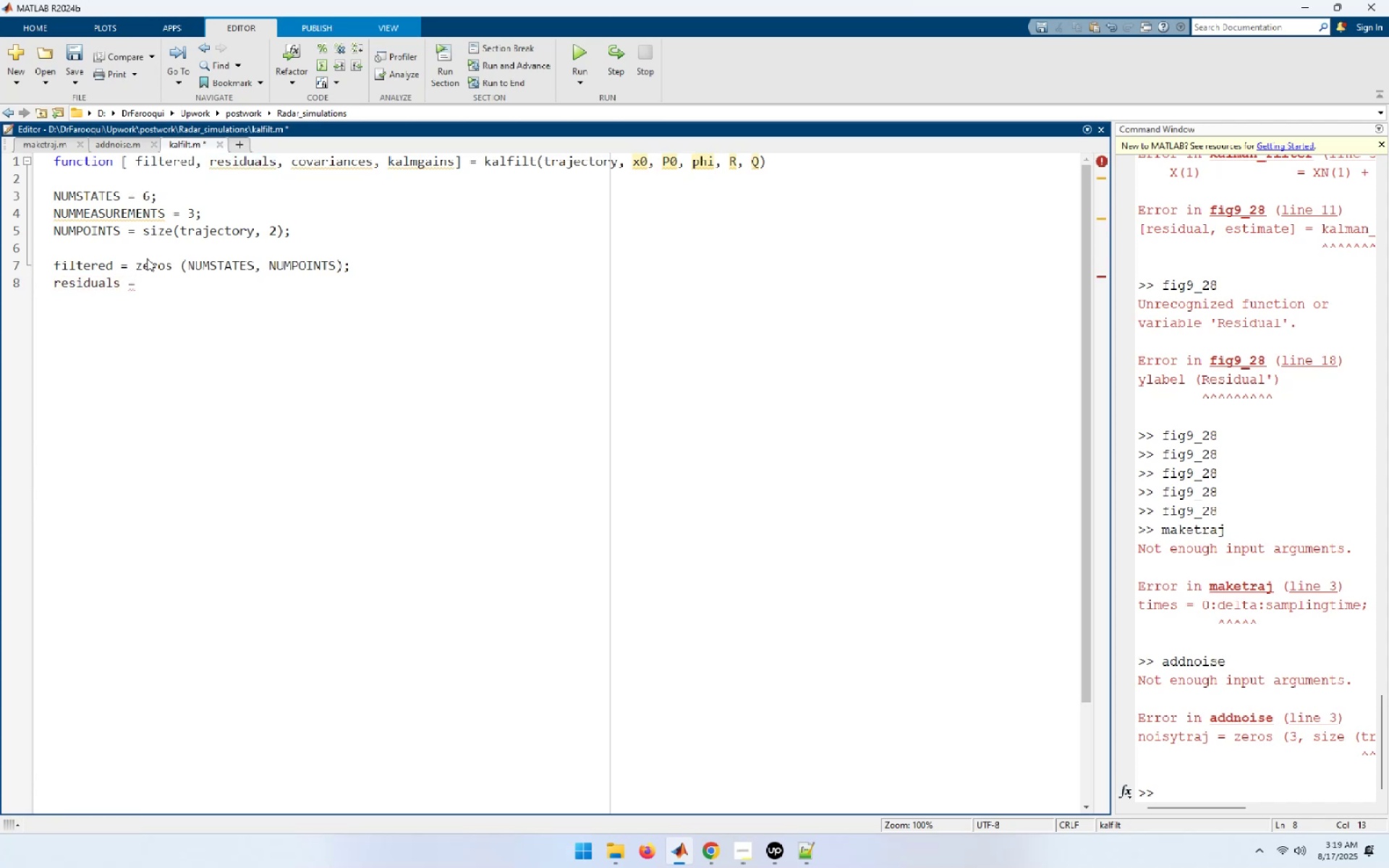 
type(zeros (NUMSTATES, NUMPOINTS)
 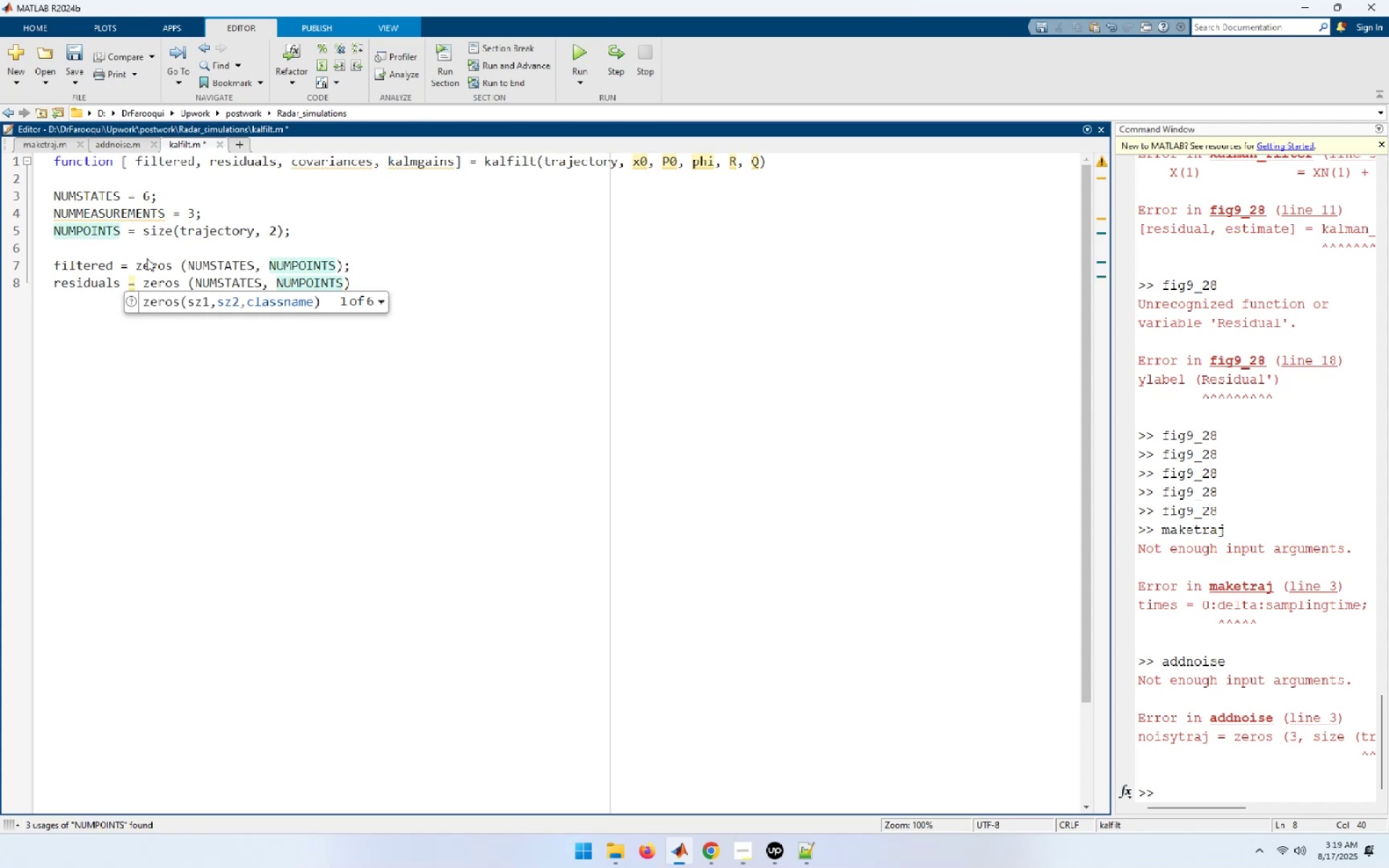 
key(Shift+ShiftRight)
 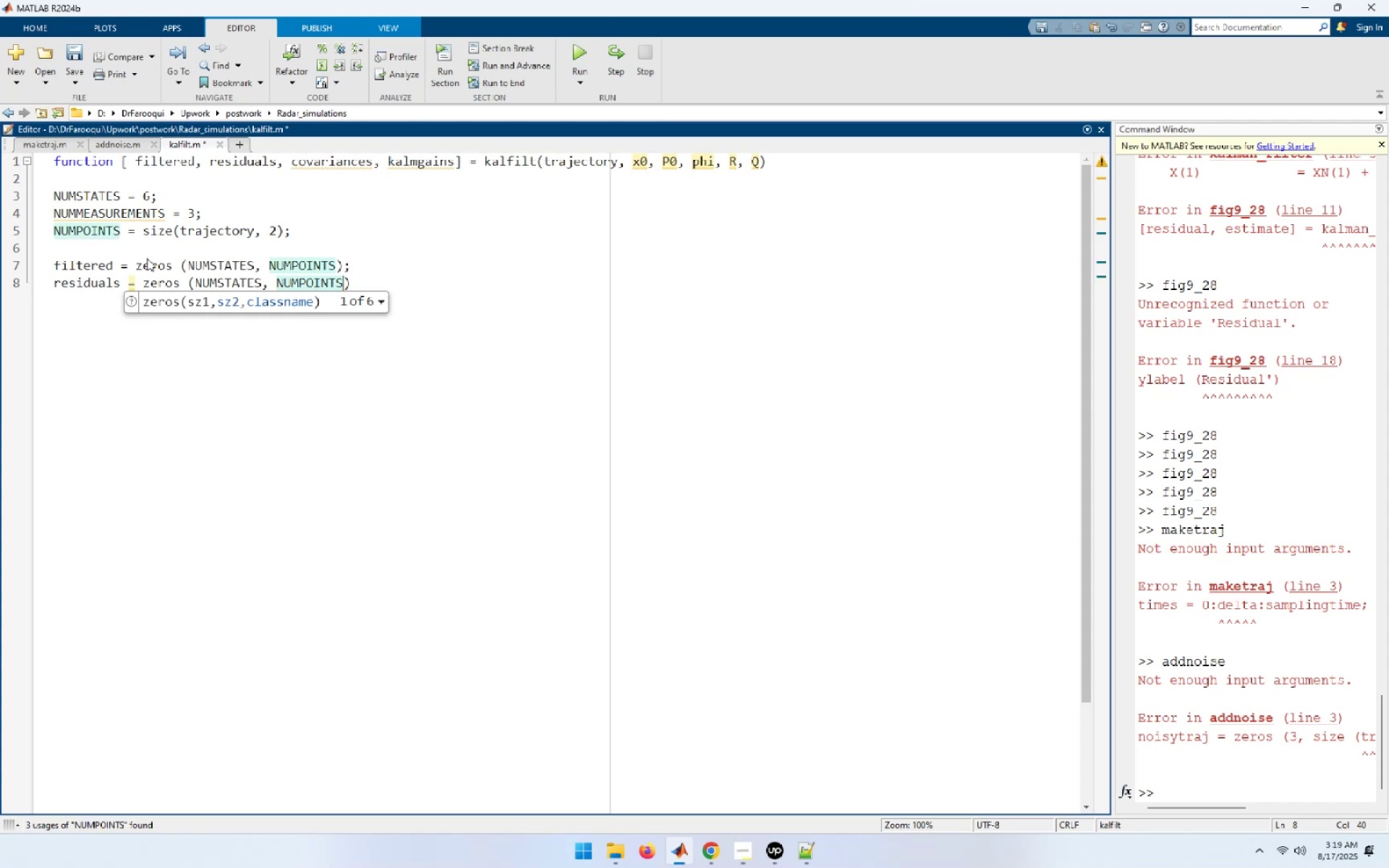 
key(Shift+0)
 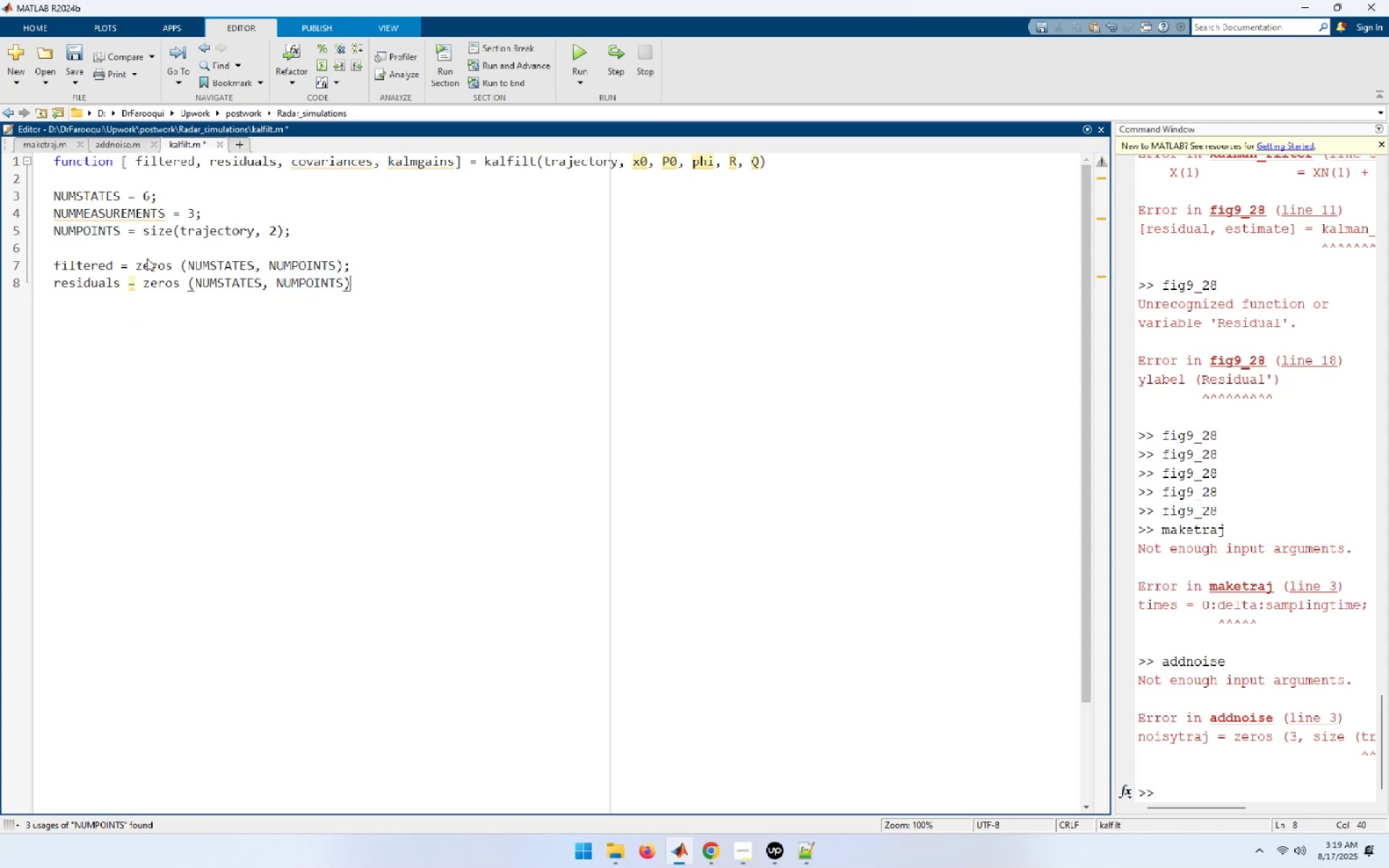 
key(Semicolon)
 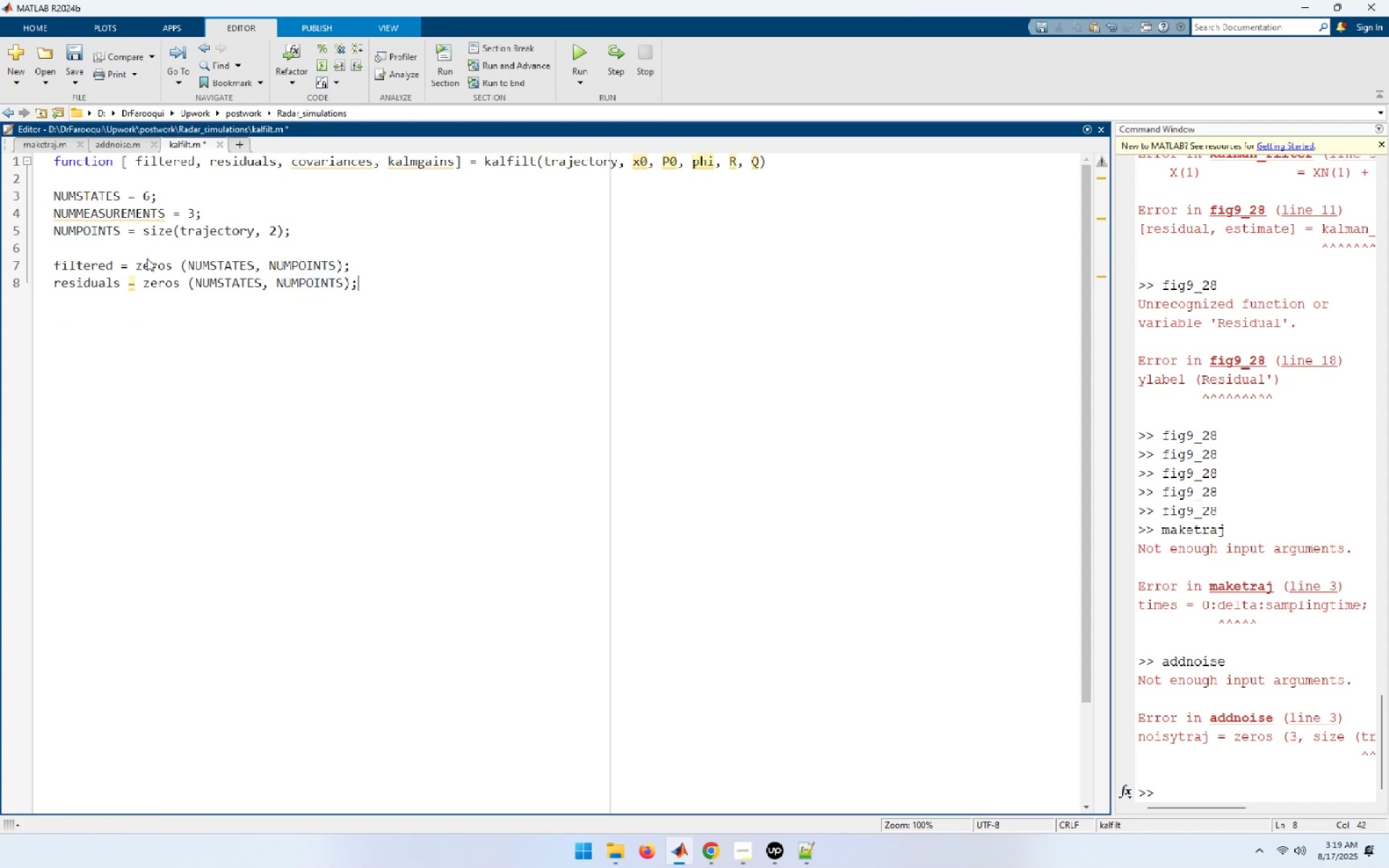 
key(Enter)
 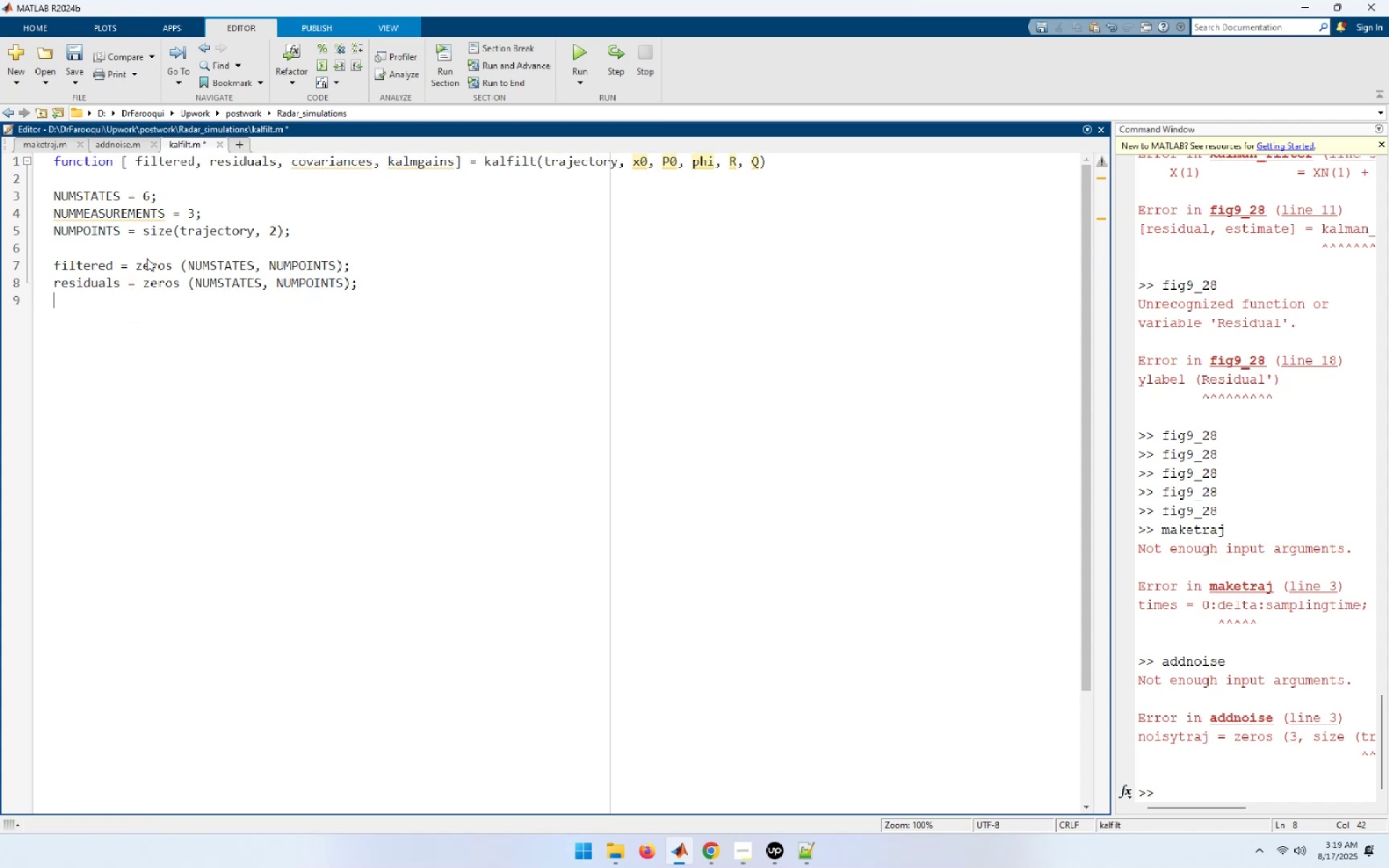 
type(covariances = zeros (NUMSTATES, NUMPOINTS);)
 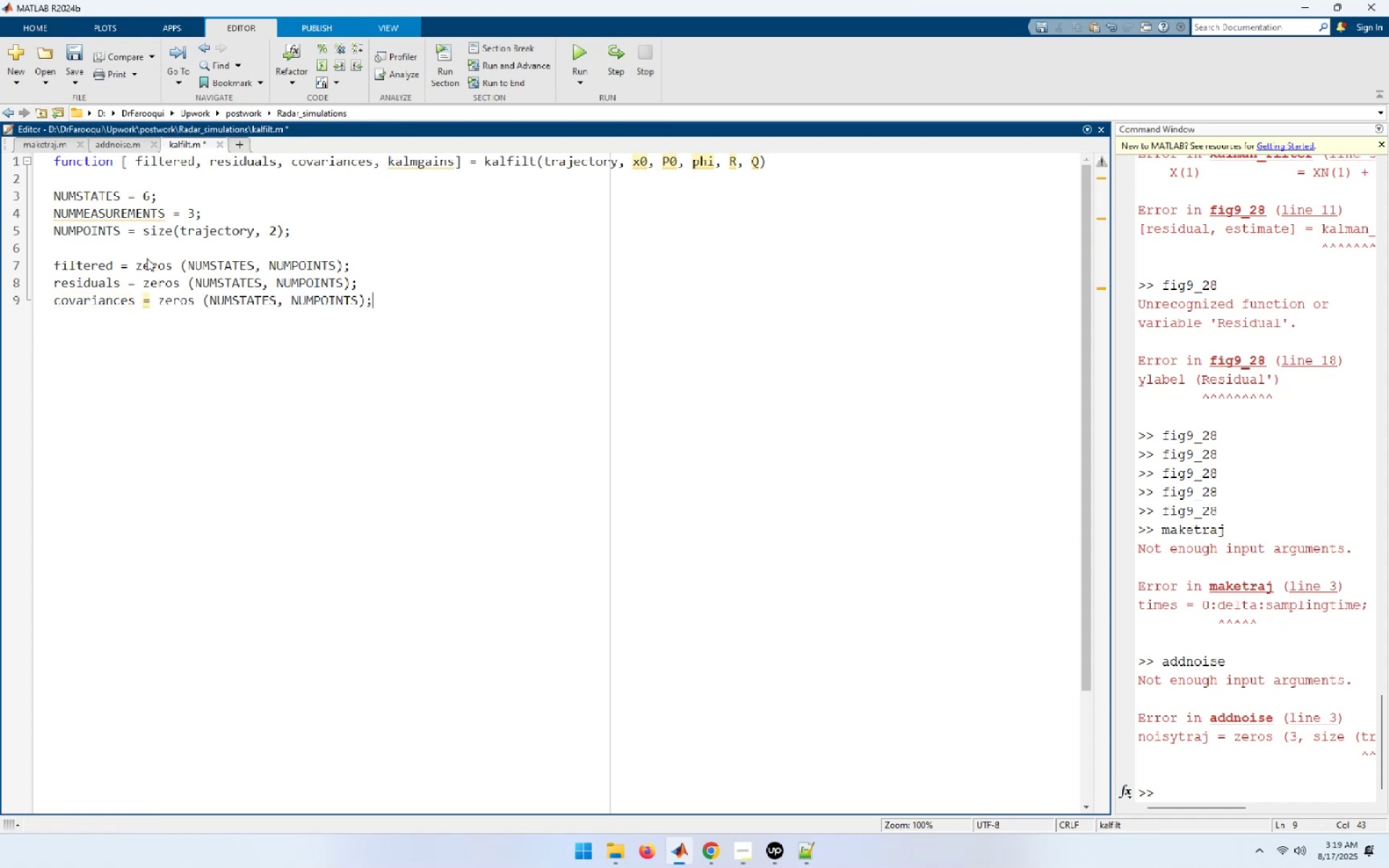 
key(Enter)
 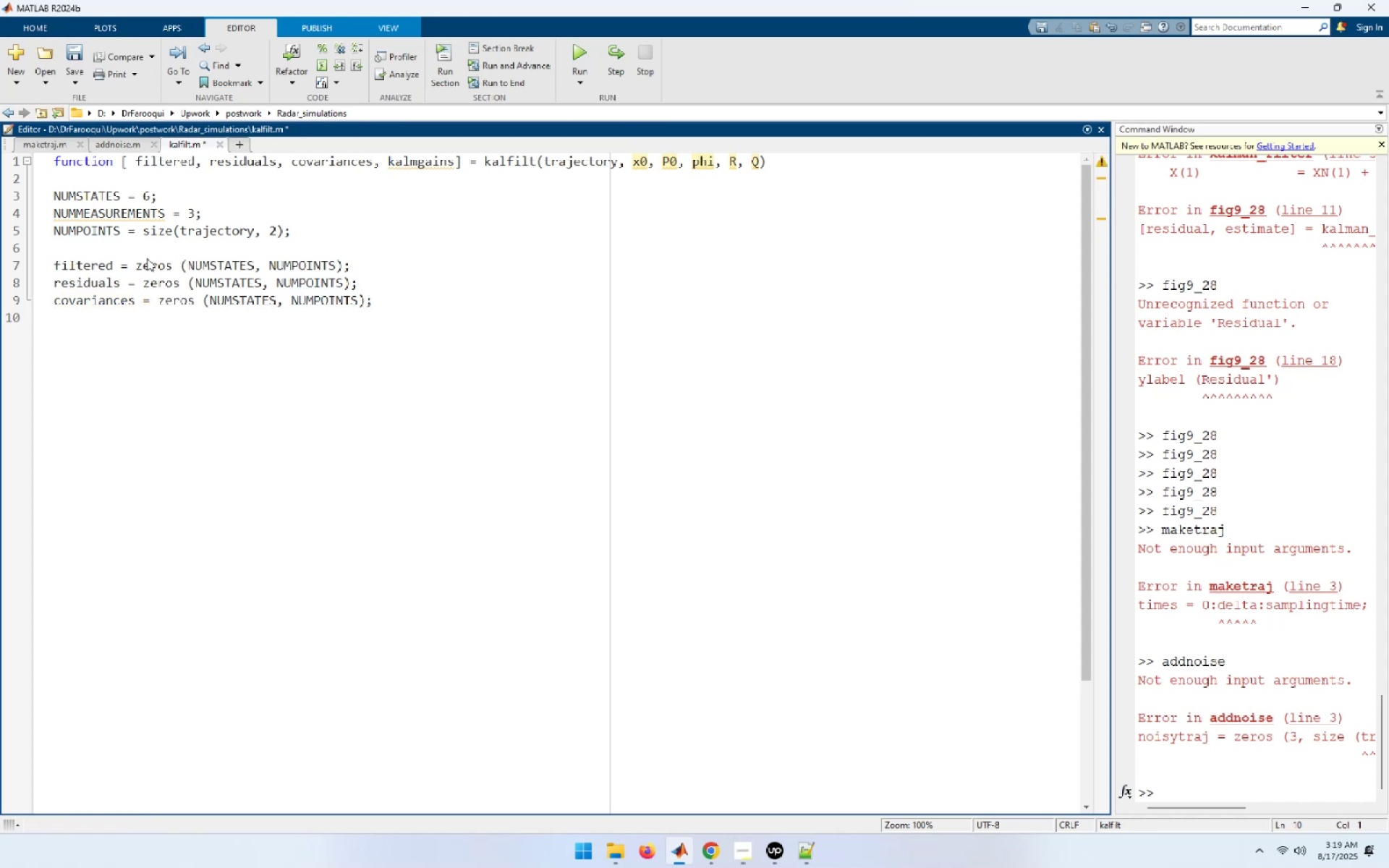 
type(kalmgains = zeros( )
key(Backspace)
type(NMSTATES * NUMMEASUREMENTS, NUMPOINTS);)
 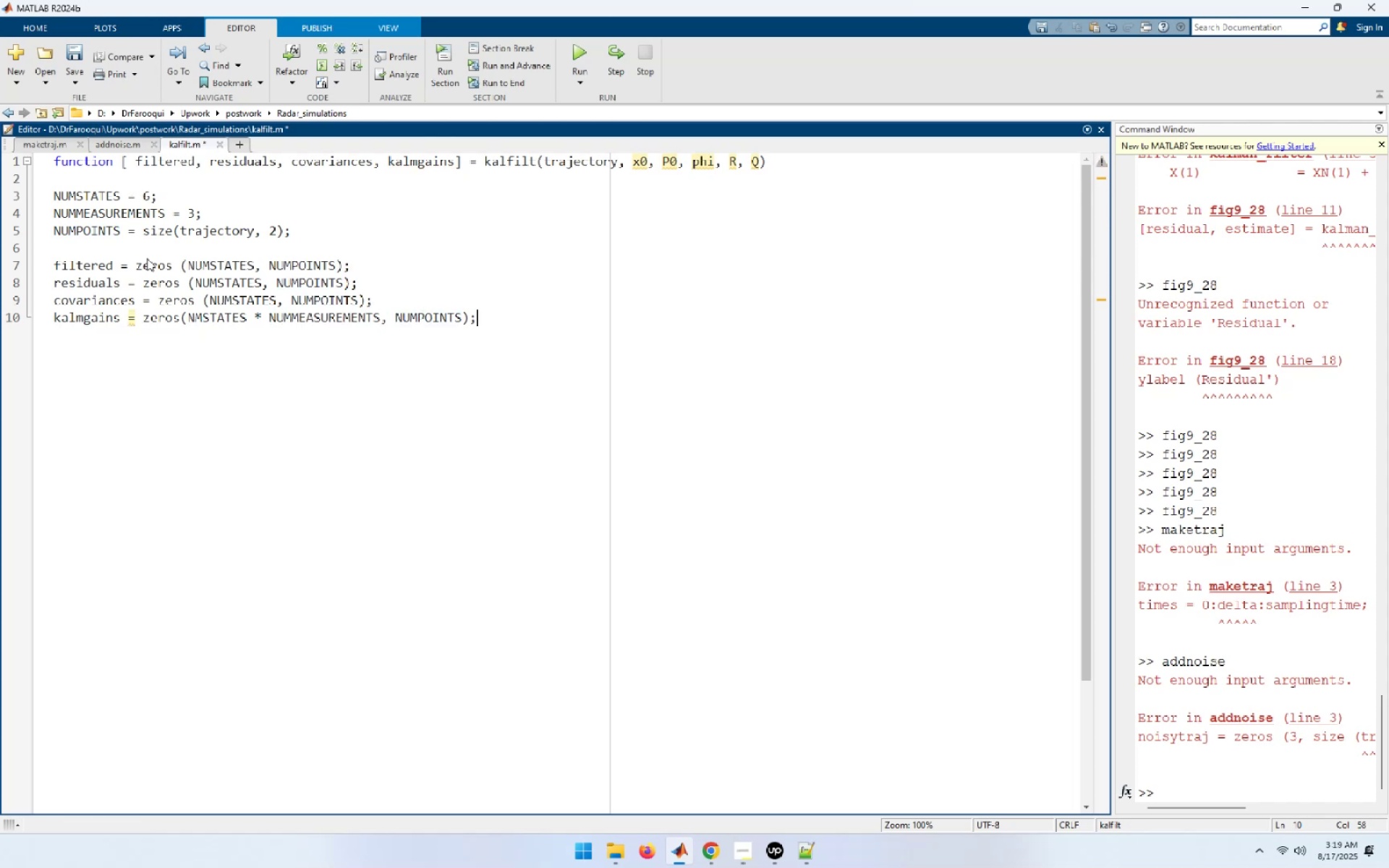 
key(Enter)
 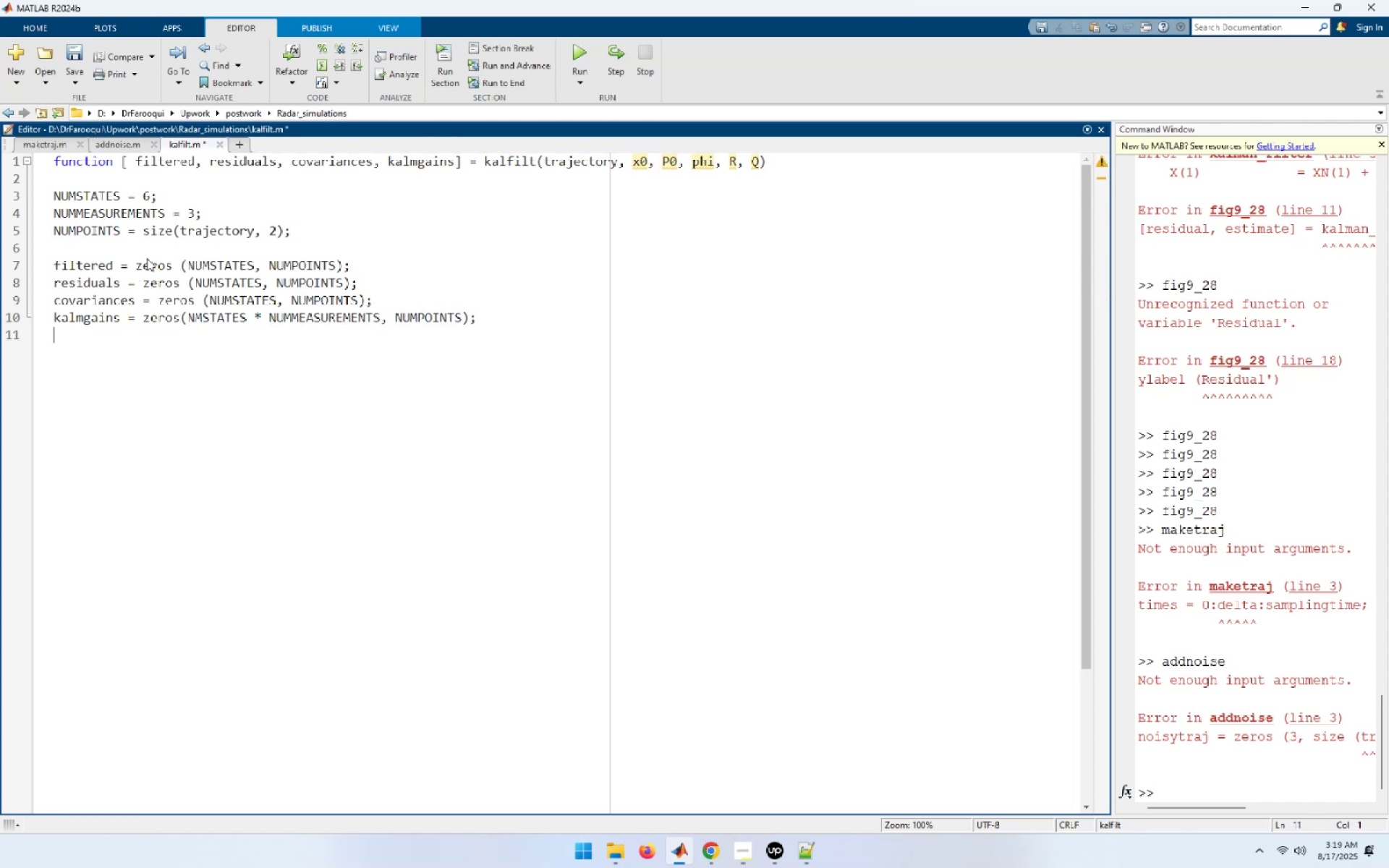 
key(Enter)
 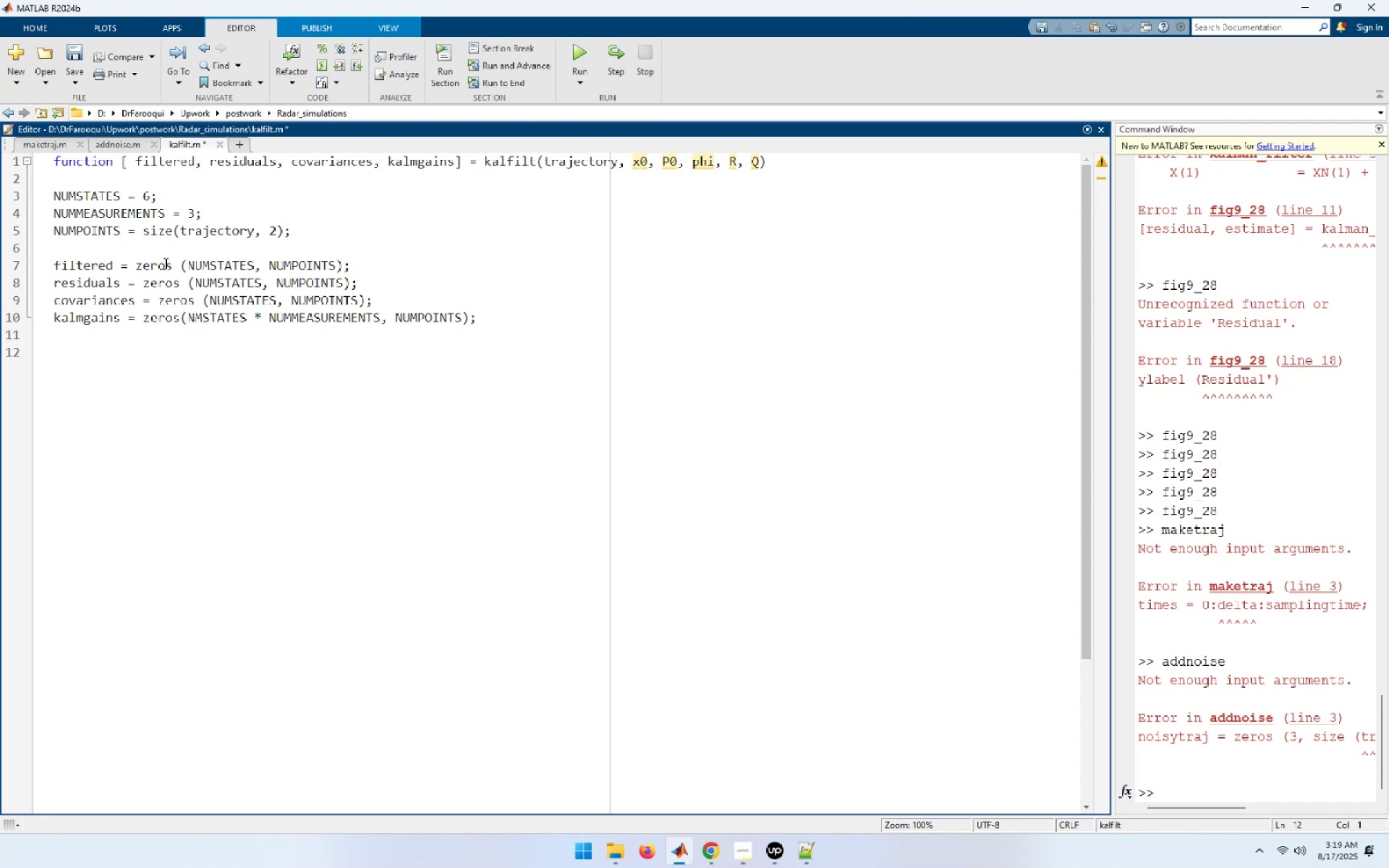 
left_click([124, 268])
 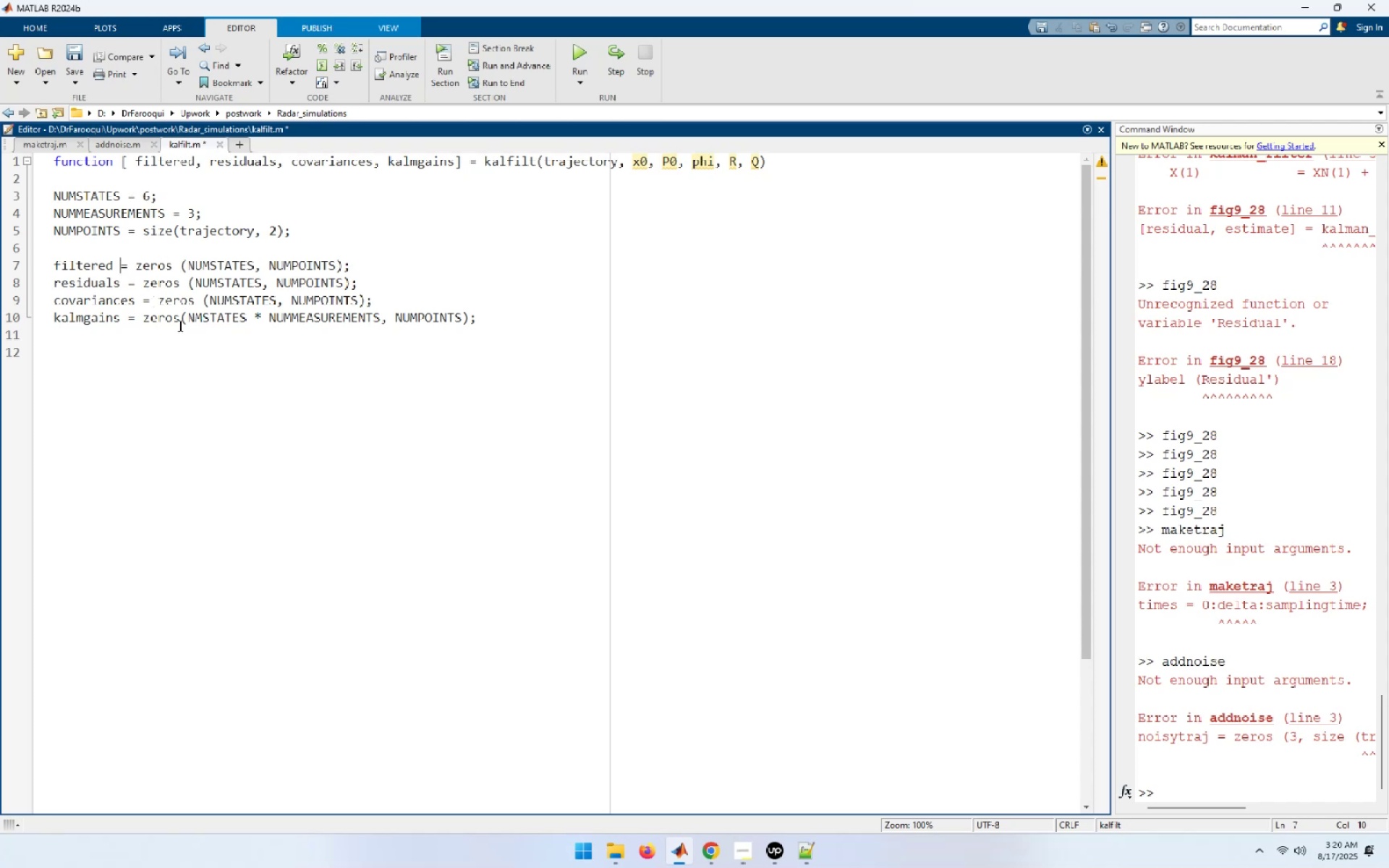 
key(Tab)
 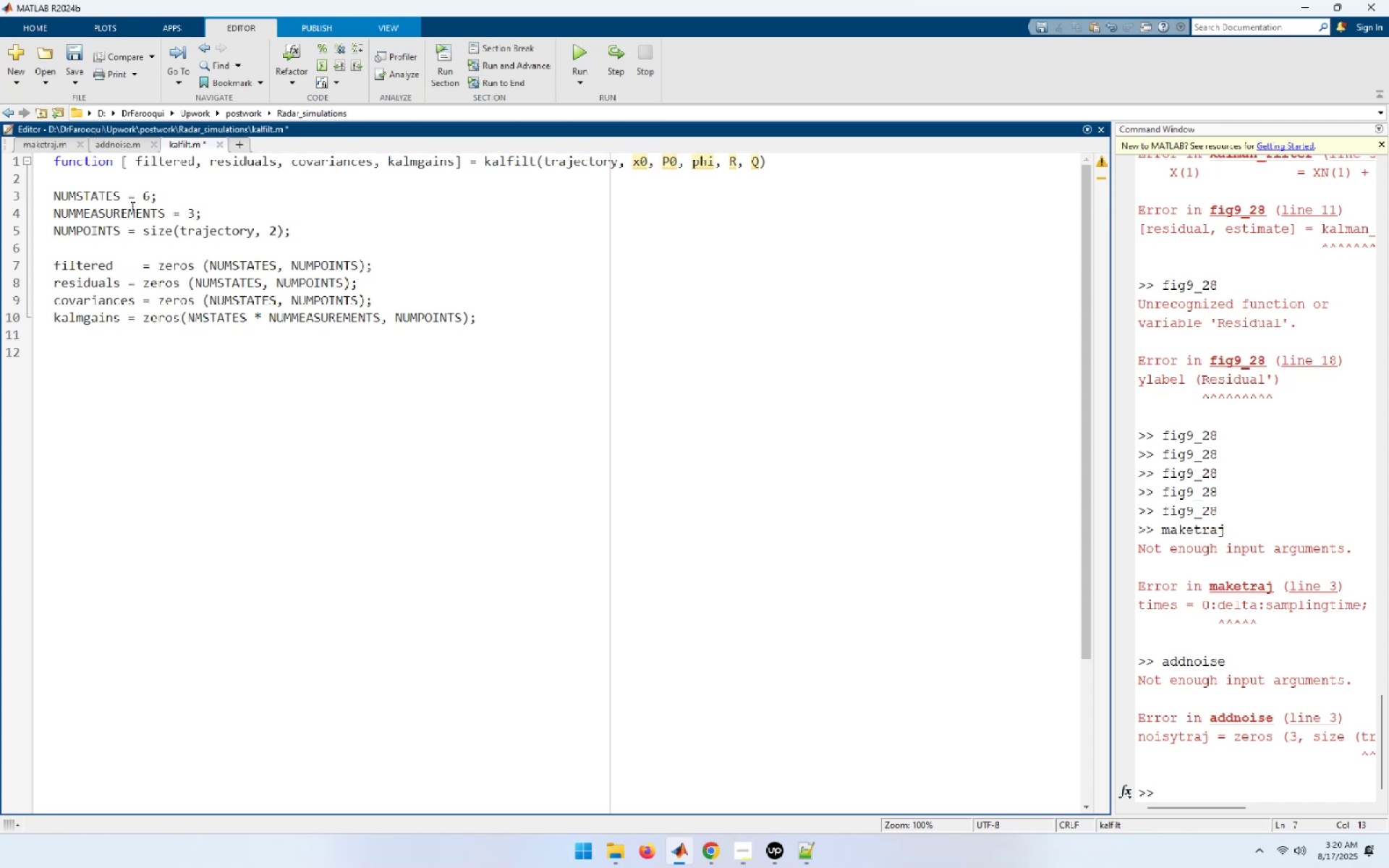 
left_click([127, 200])
 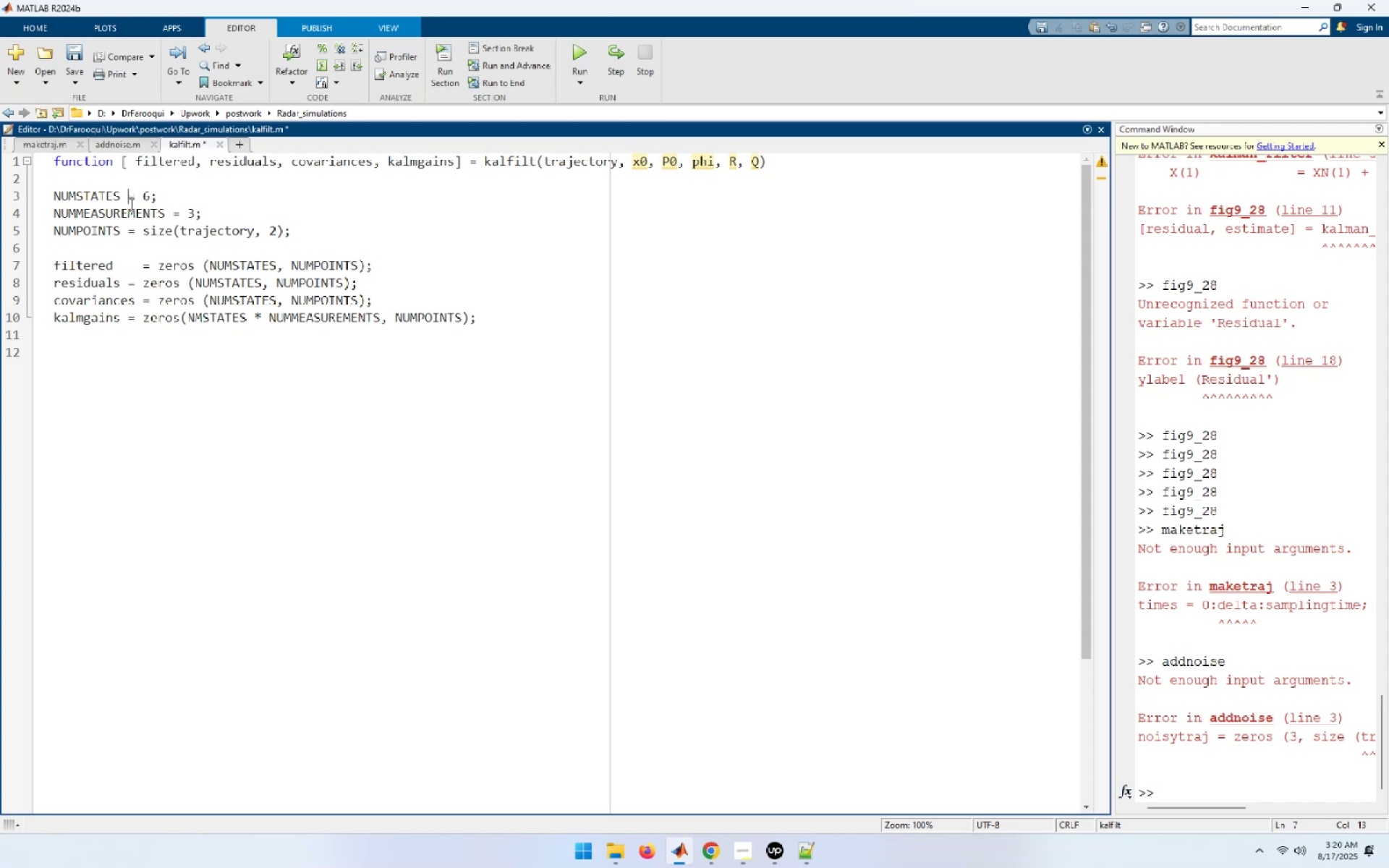 
key(Tab)
 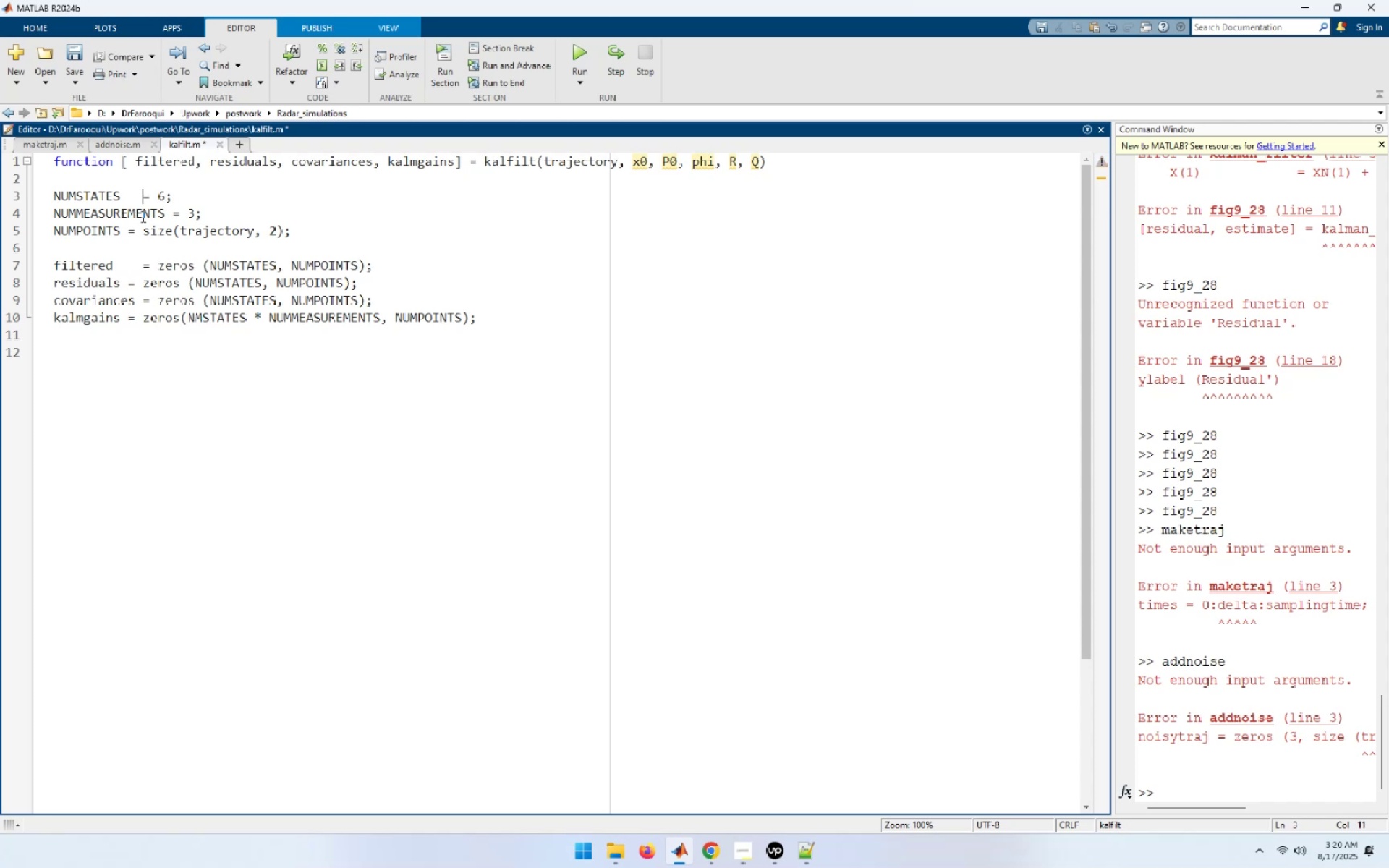 
key(Tab)
 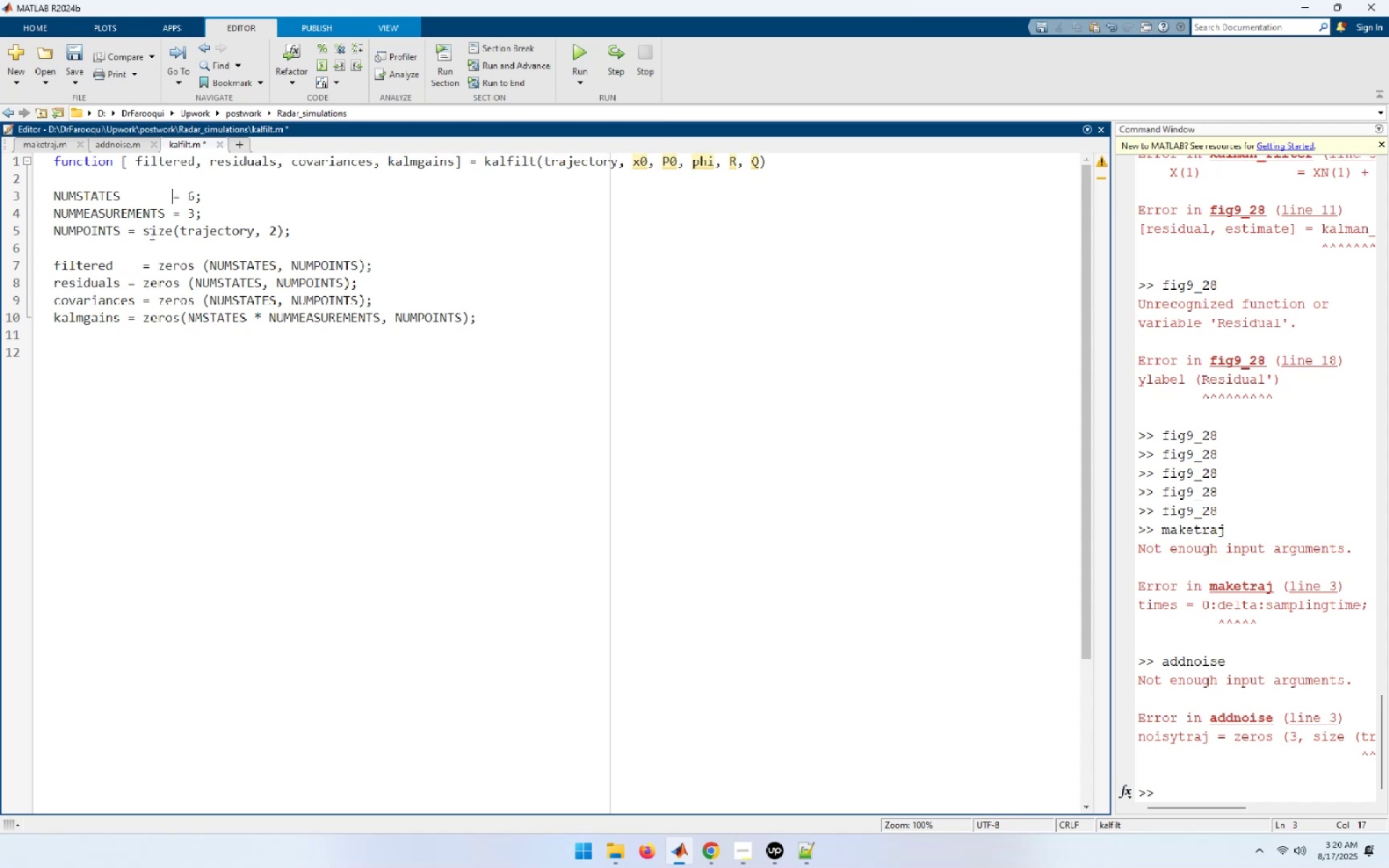 
left_click([129, 234])
 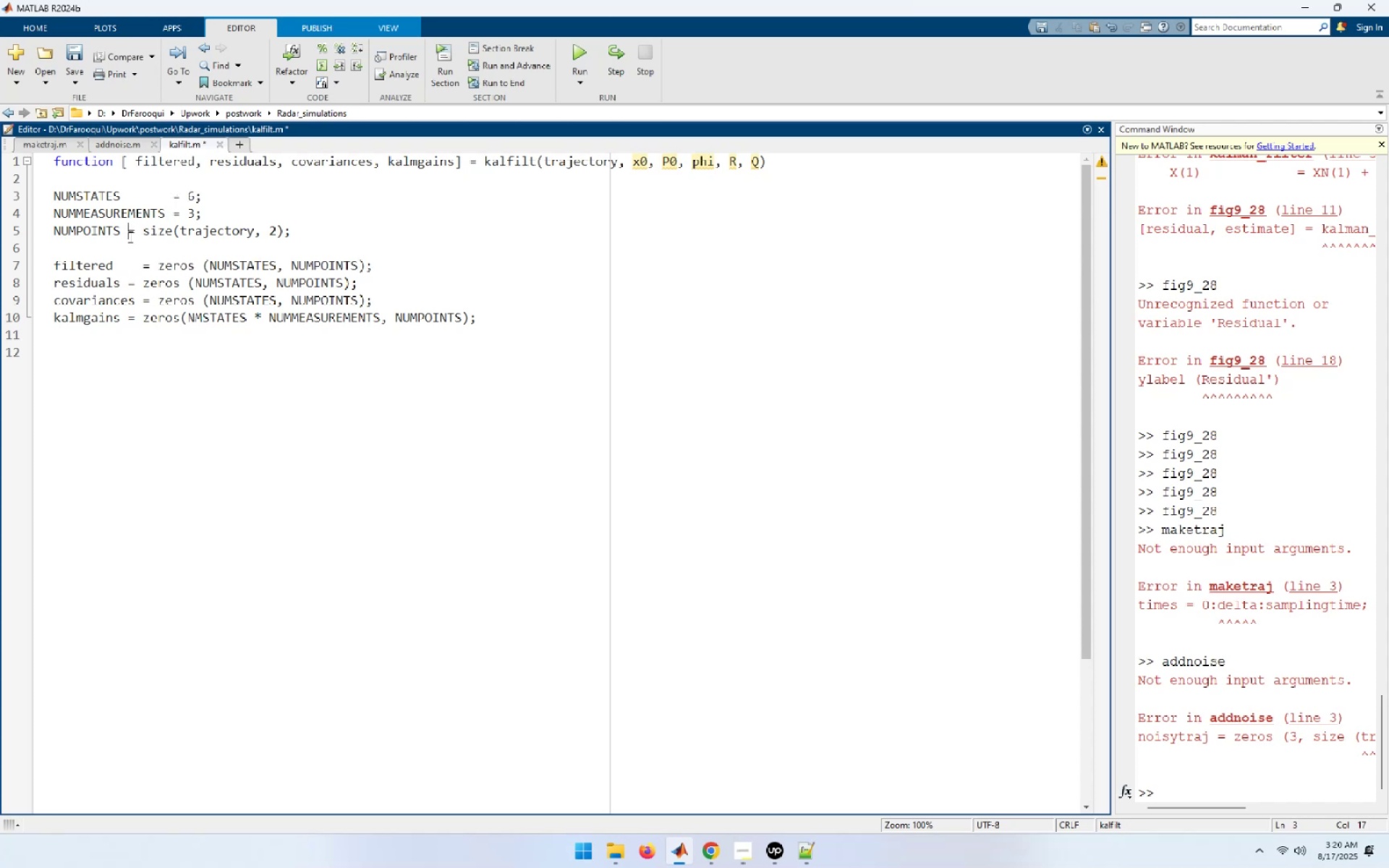 
key(Tab)
 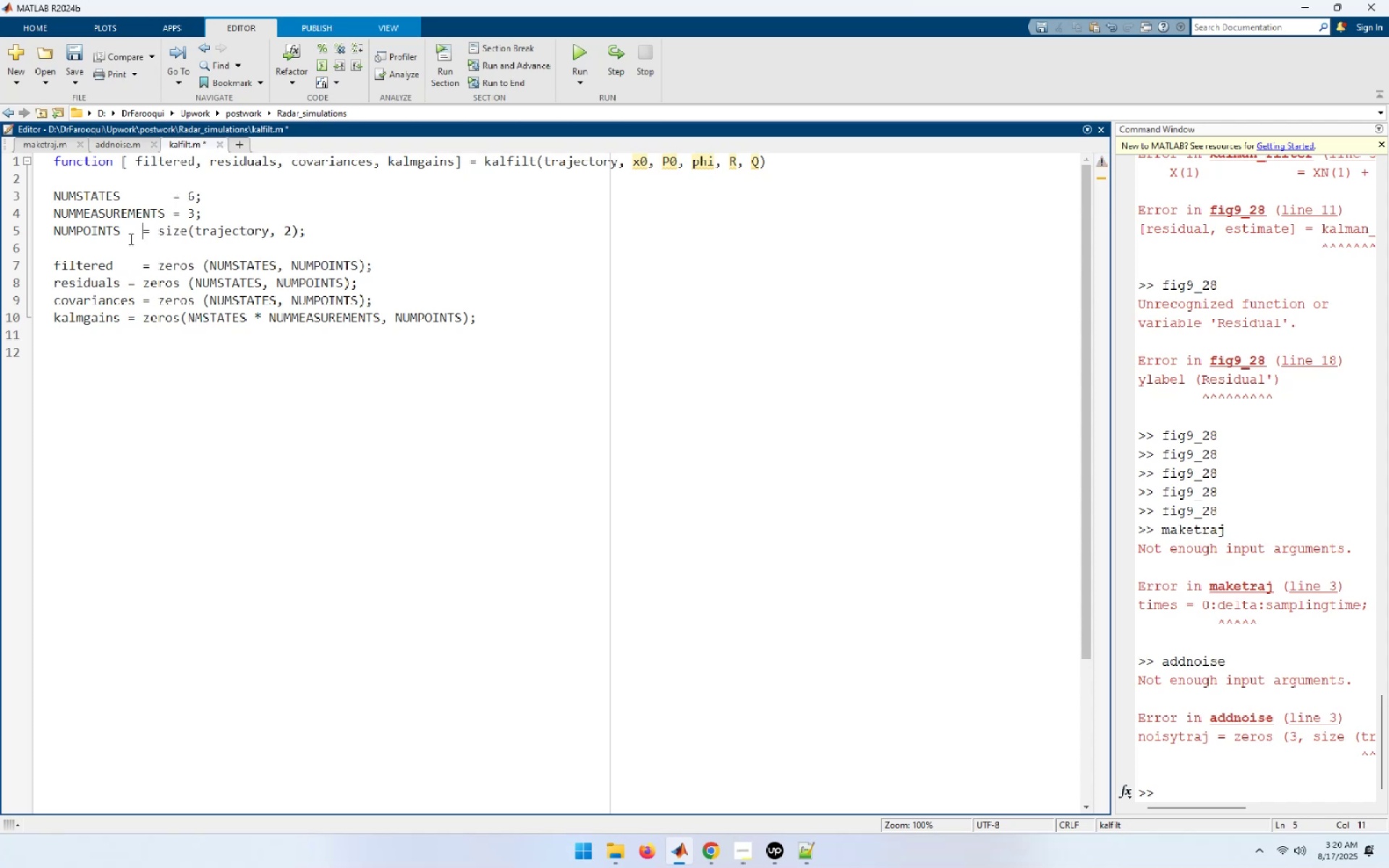 
key(Tab)
 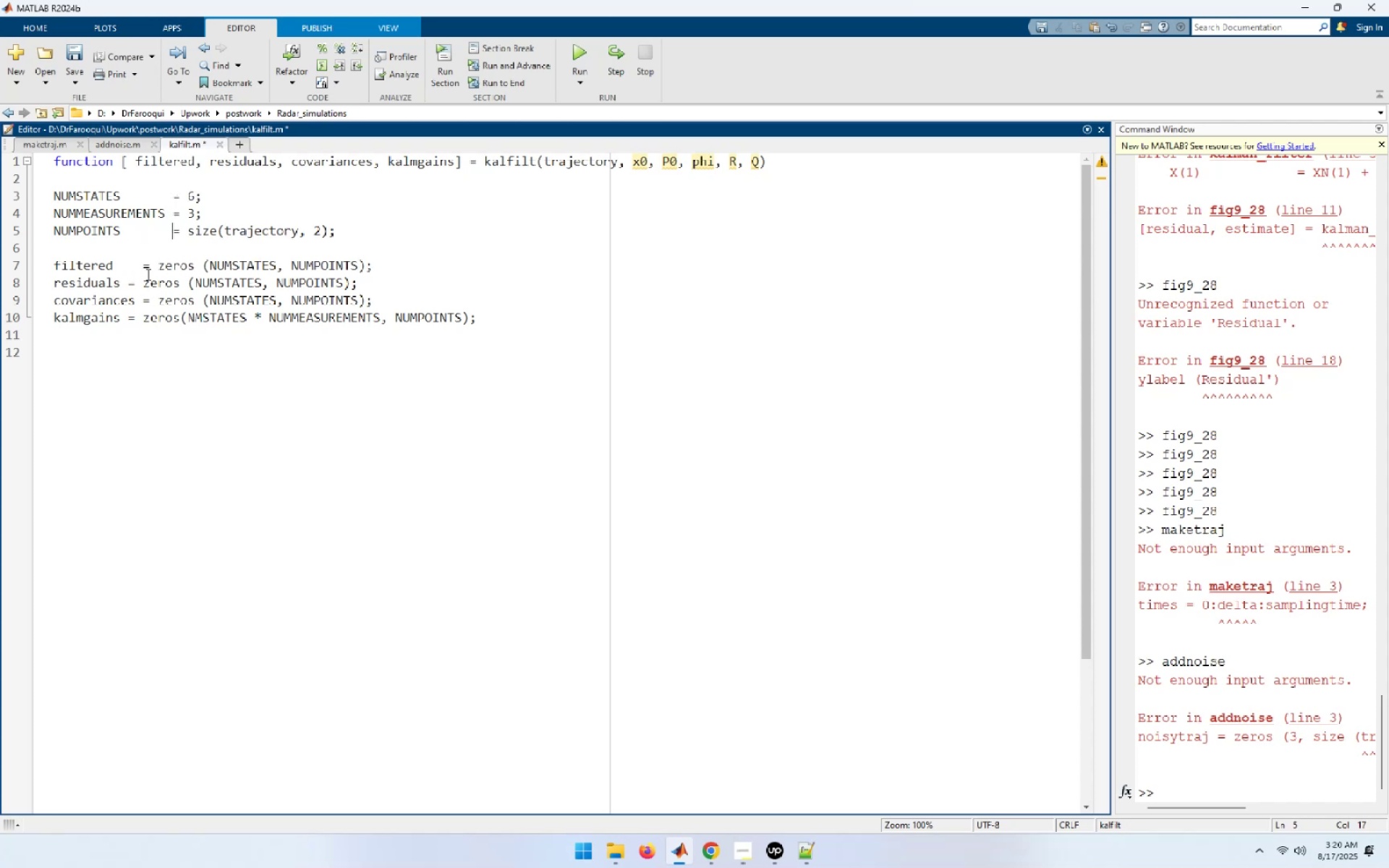 
left_click([144, 271])
 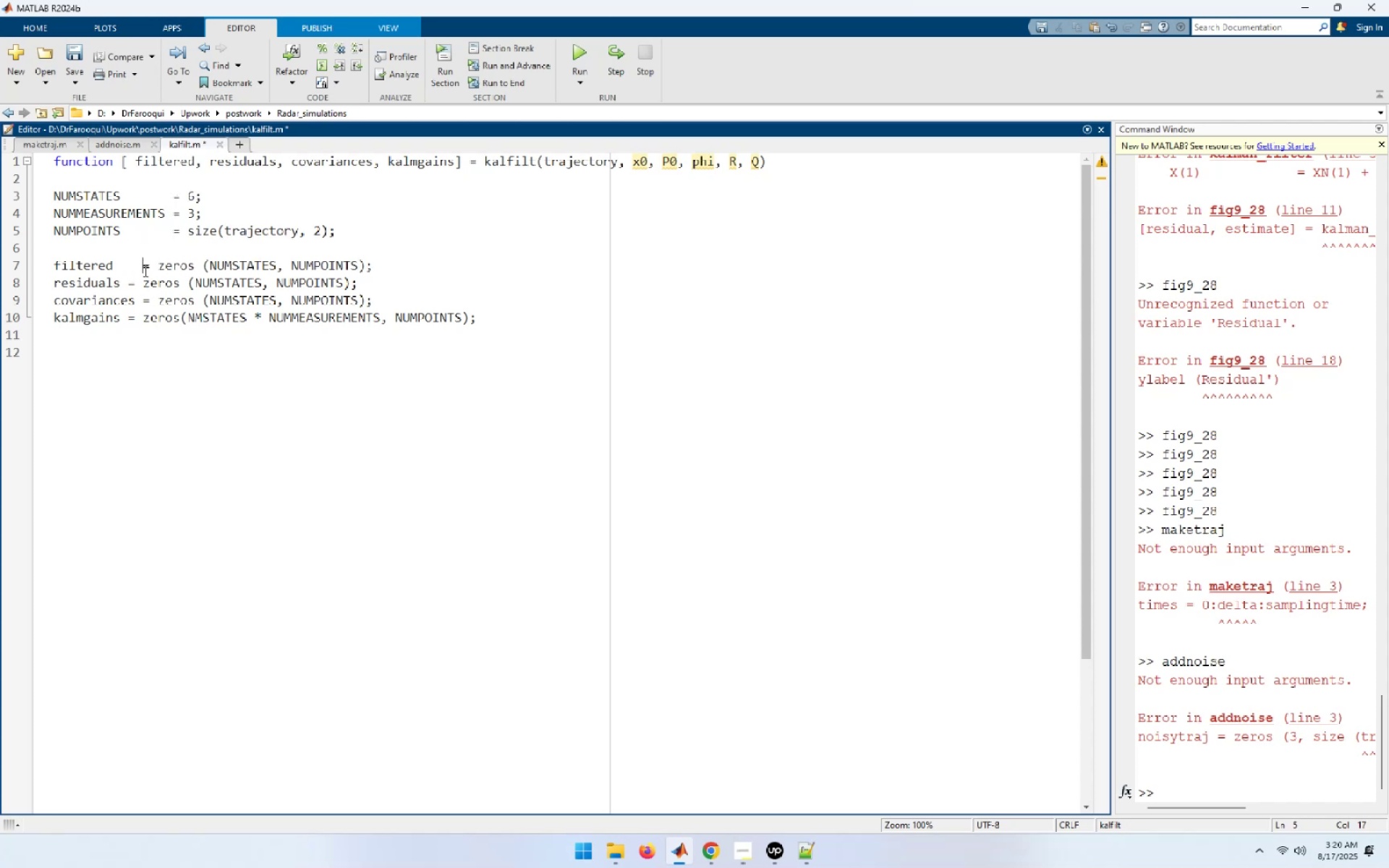 
key(Tab)
 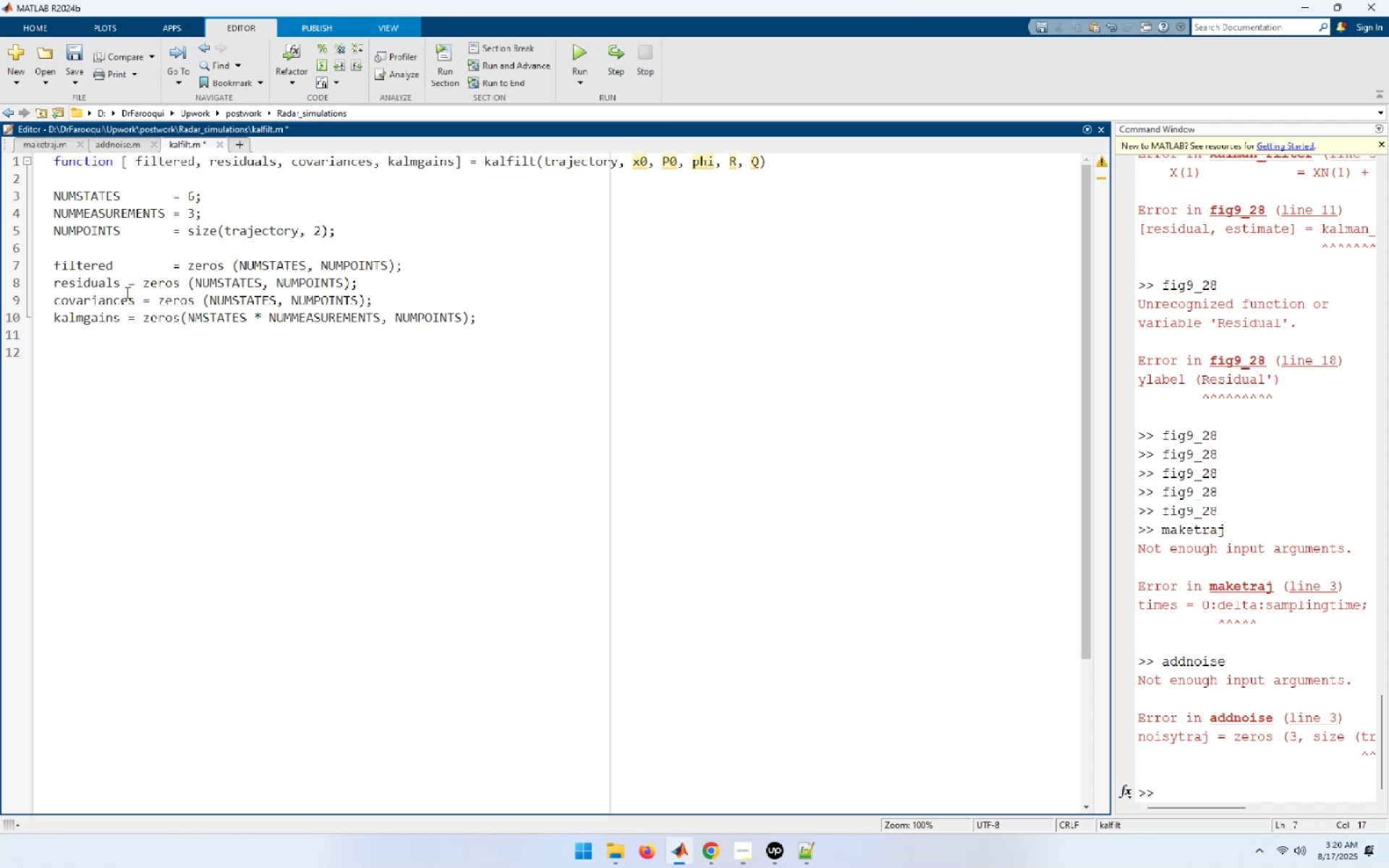 
left_click([129, 286])
 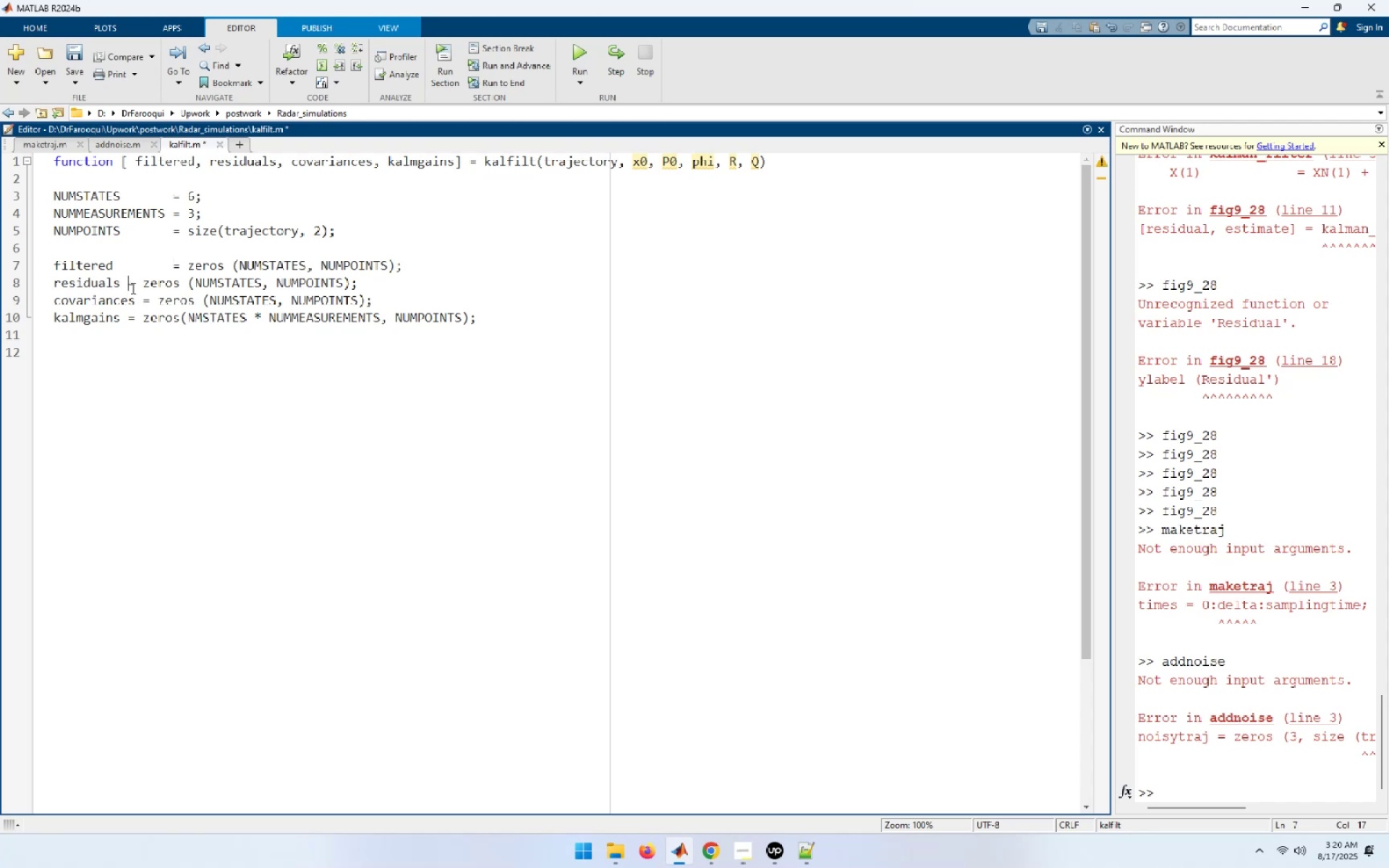 
key(Tab)
 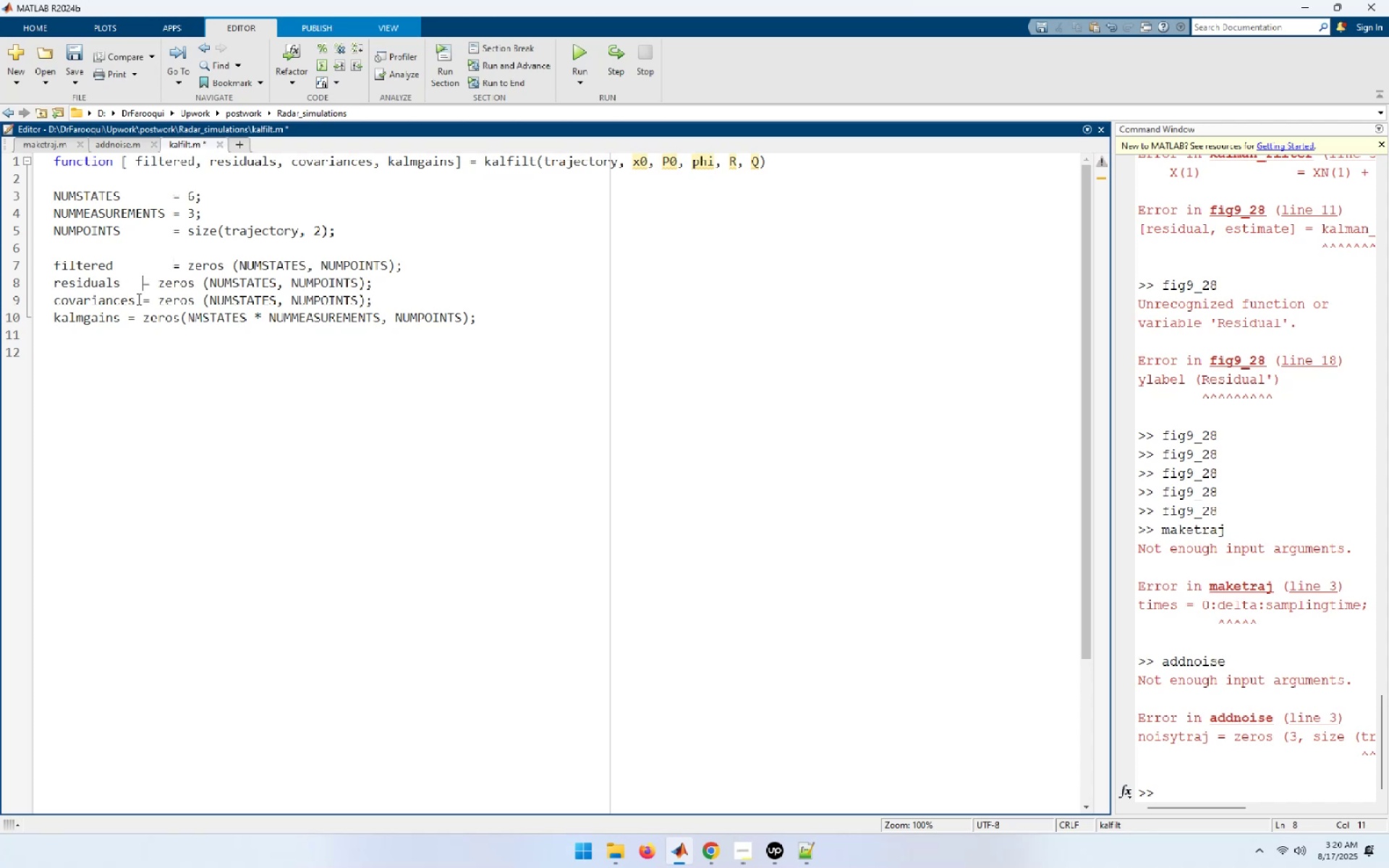 
key(Tab)
 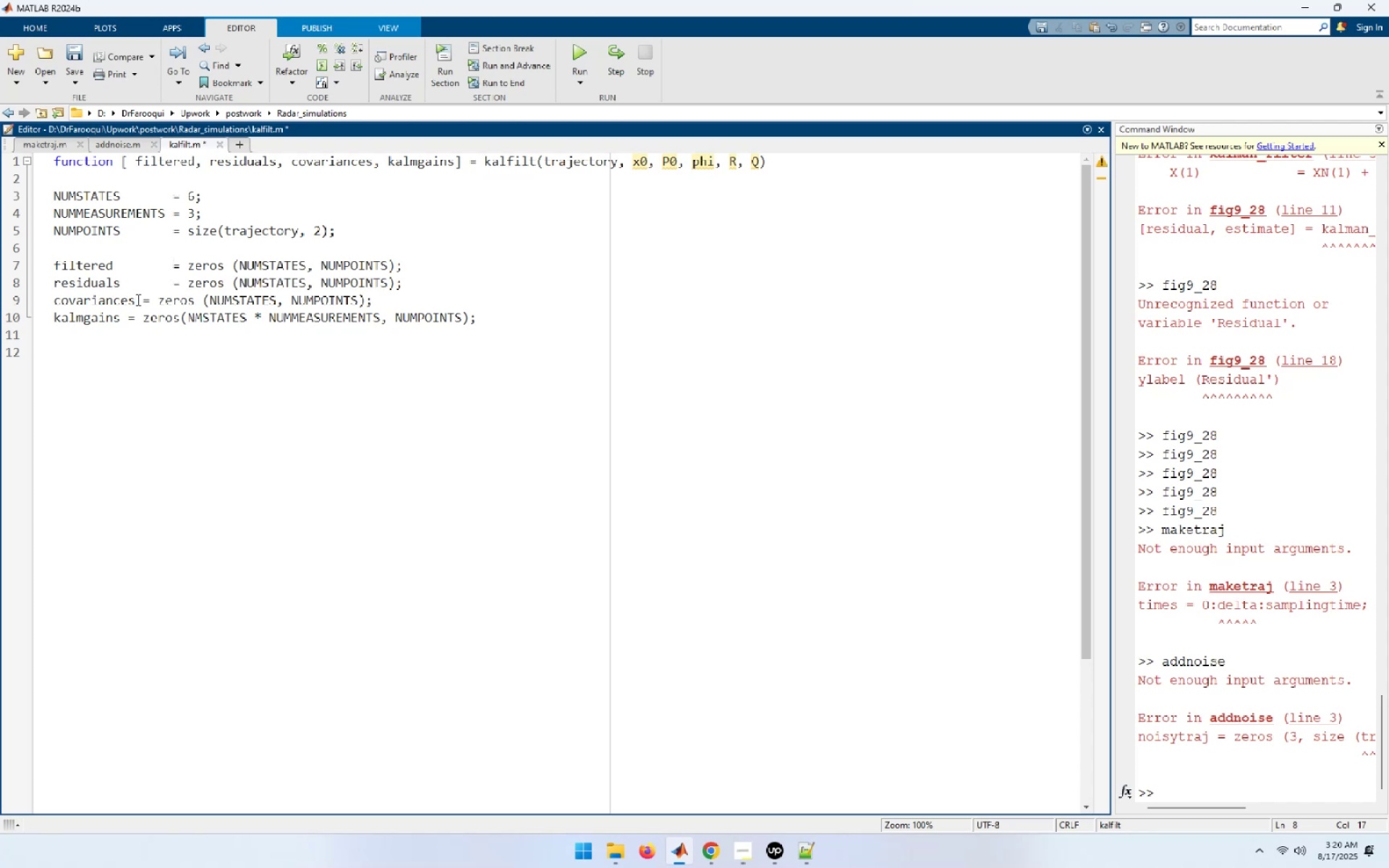 
left_click([143, 299])
 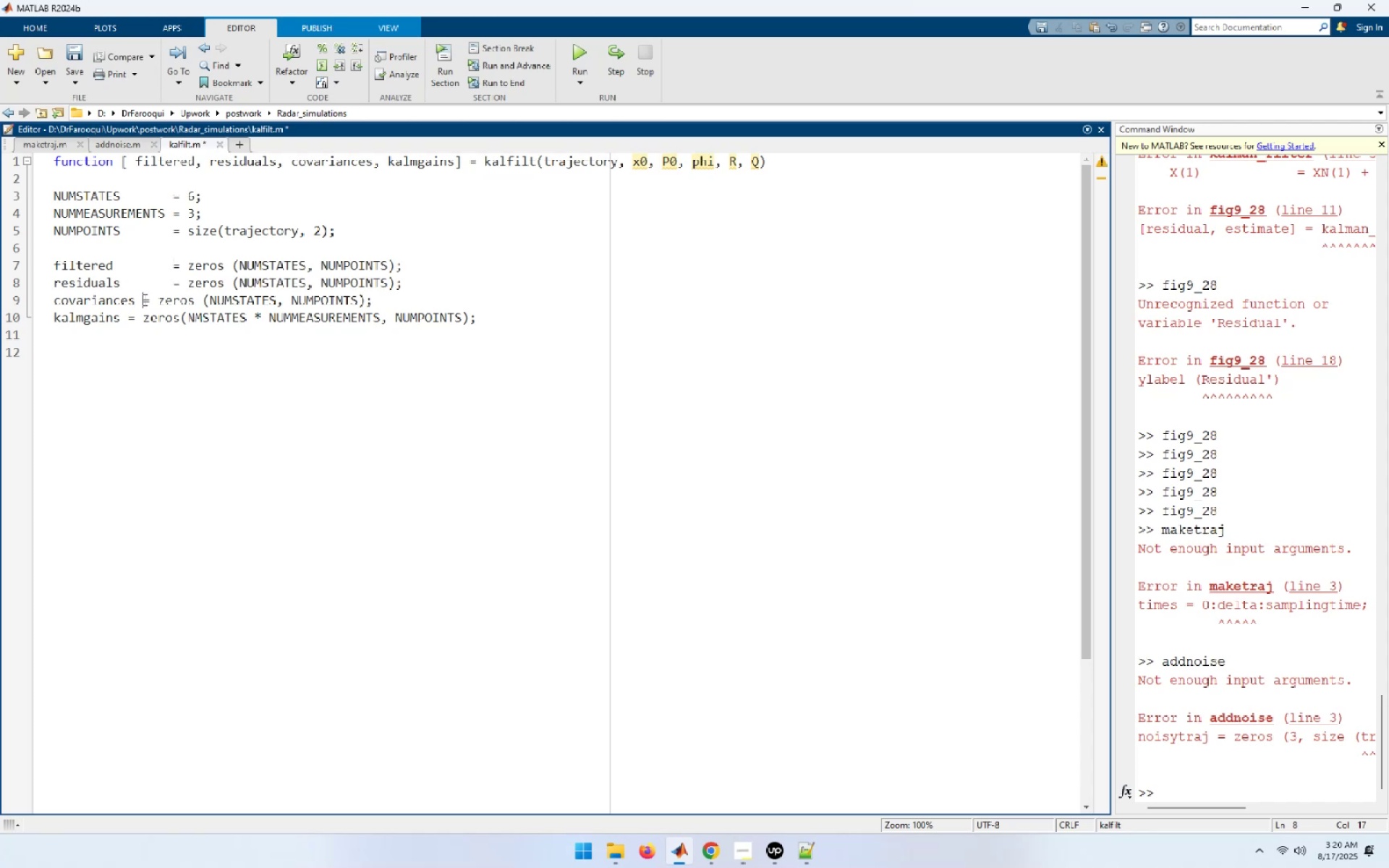 
key(Tab)
 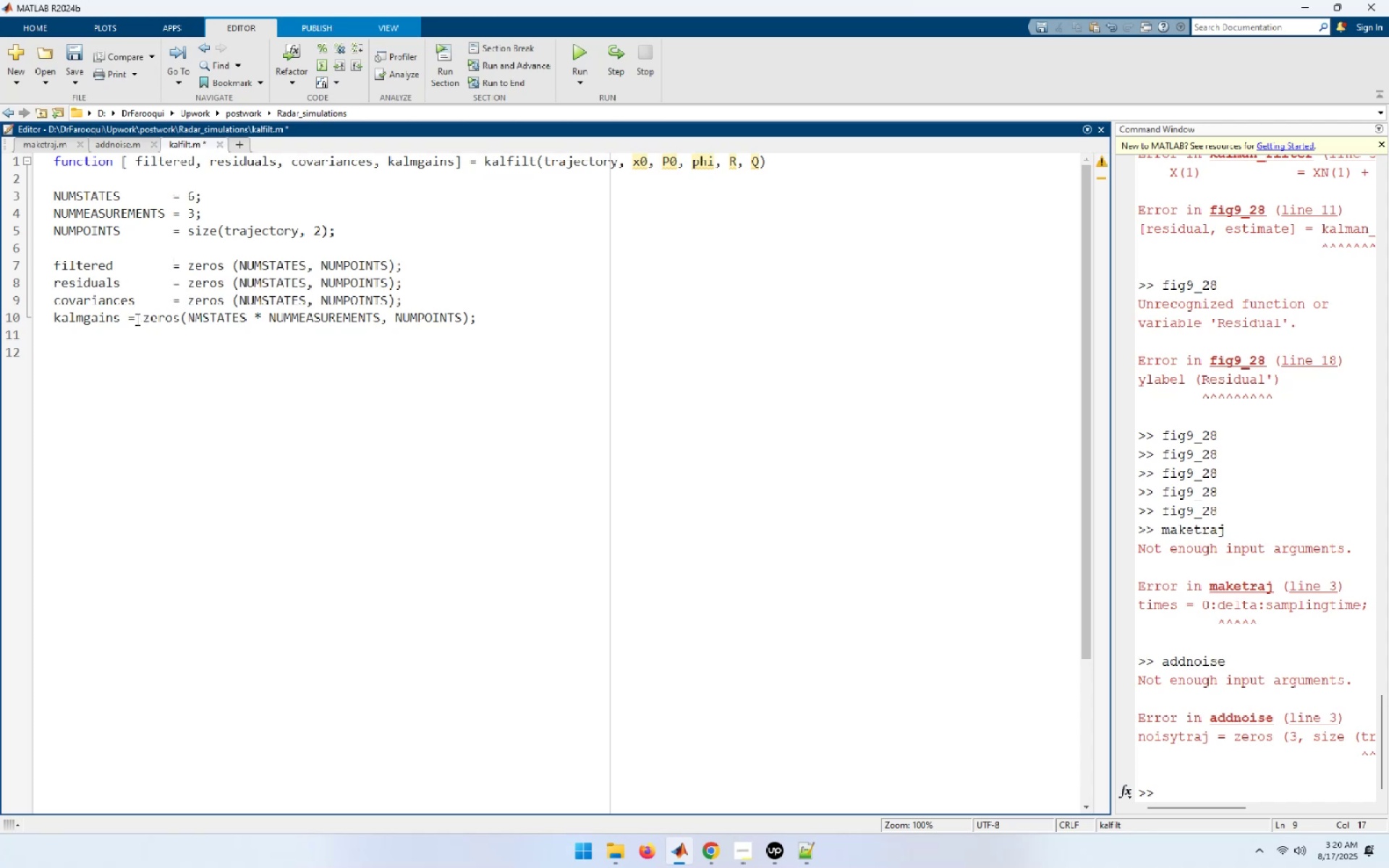 
left_click([130, 319])
 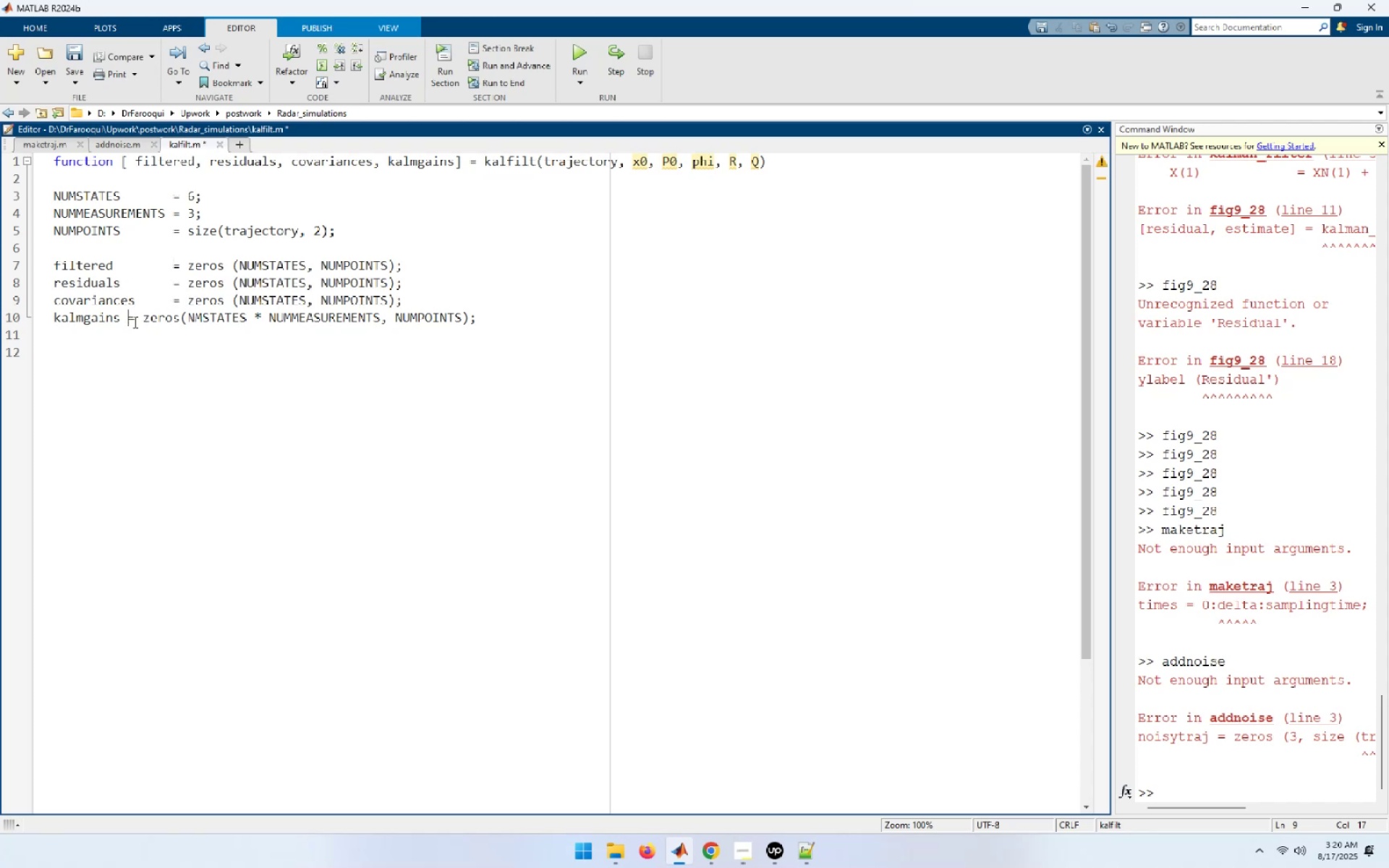 
key(Tab)
 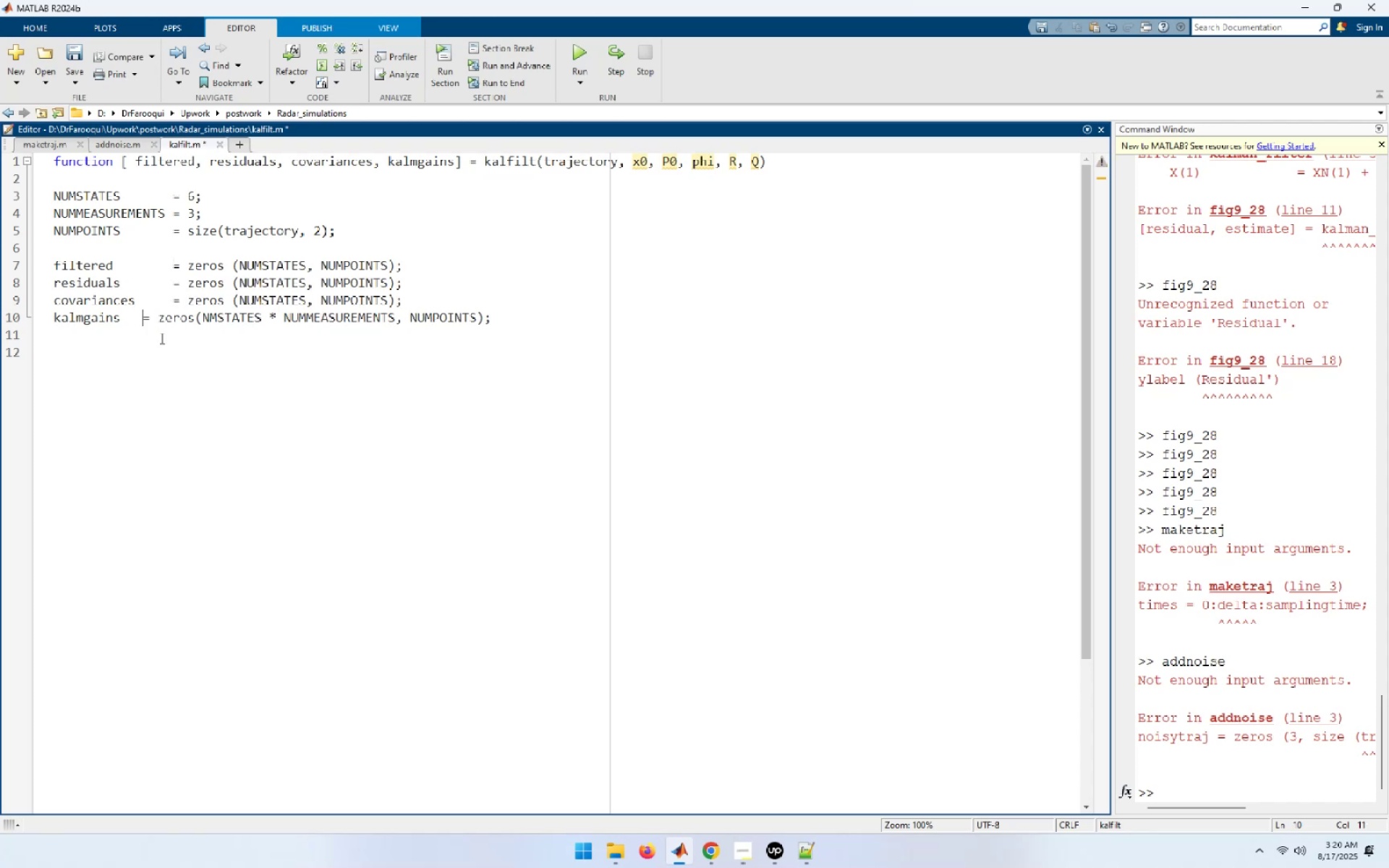 
key(Tab)
 